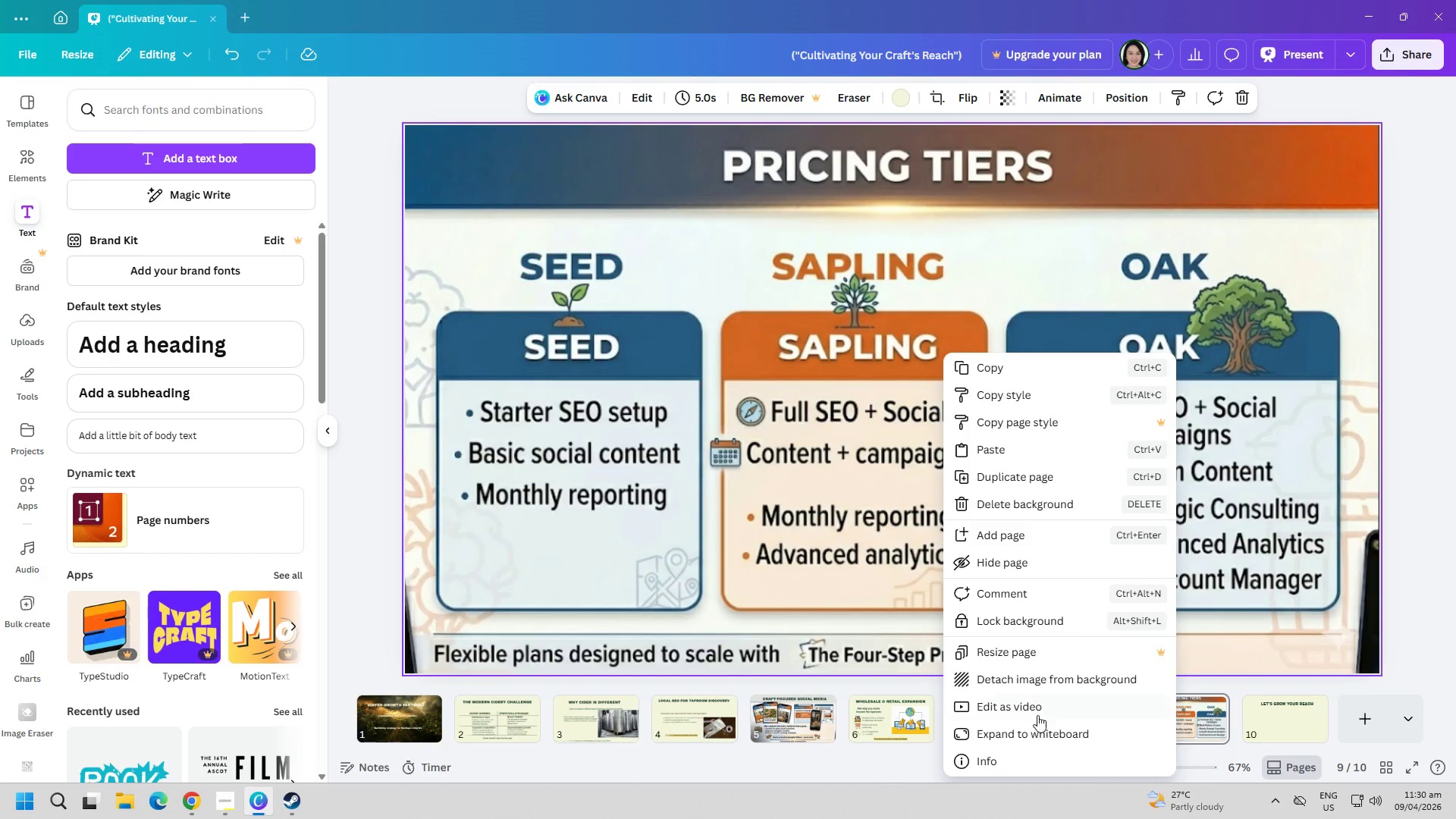 
left_click([711, 437])
 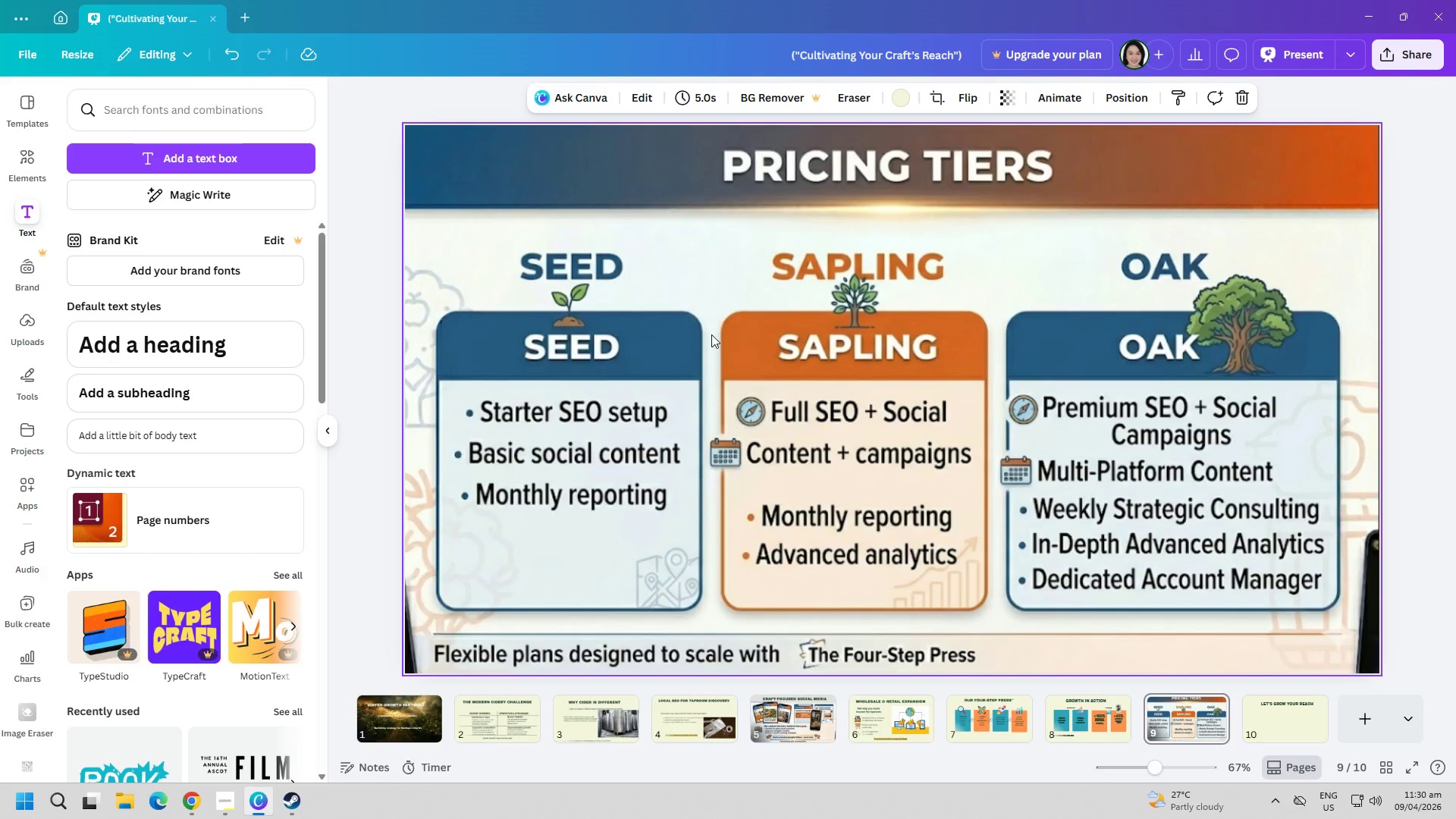 
left_click([711, 334])
 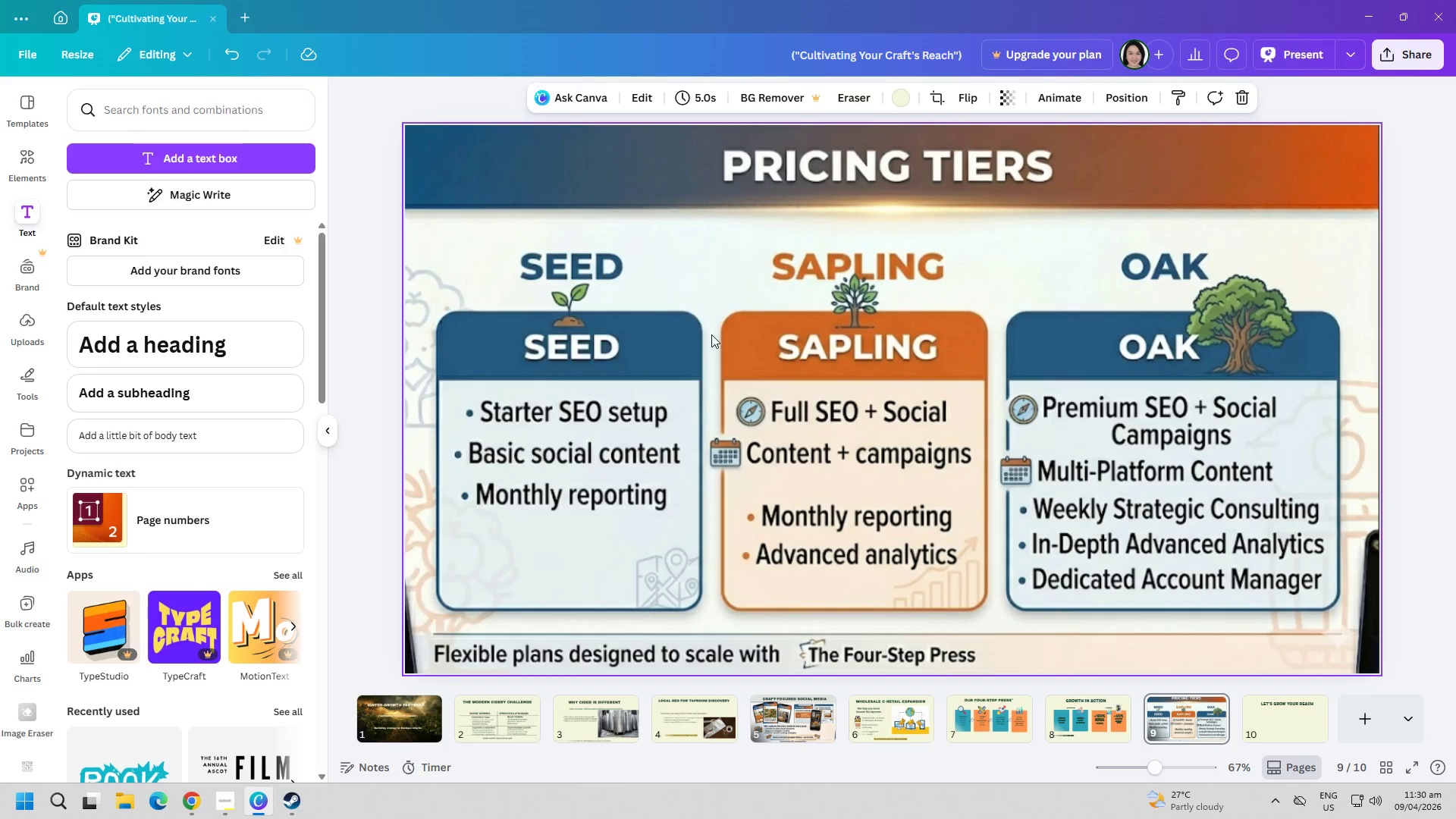 
key(Delete)
 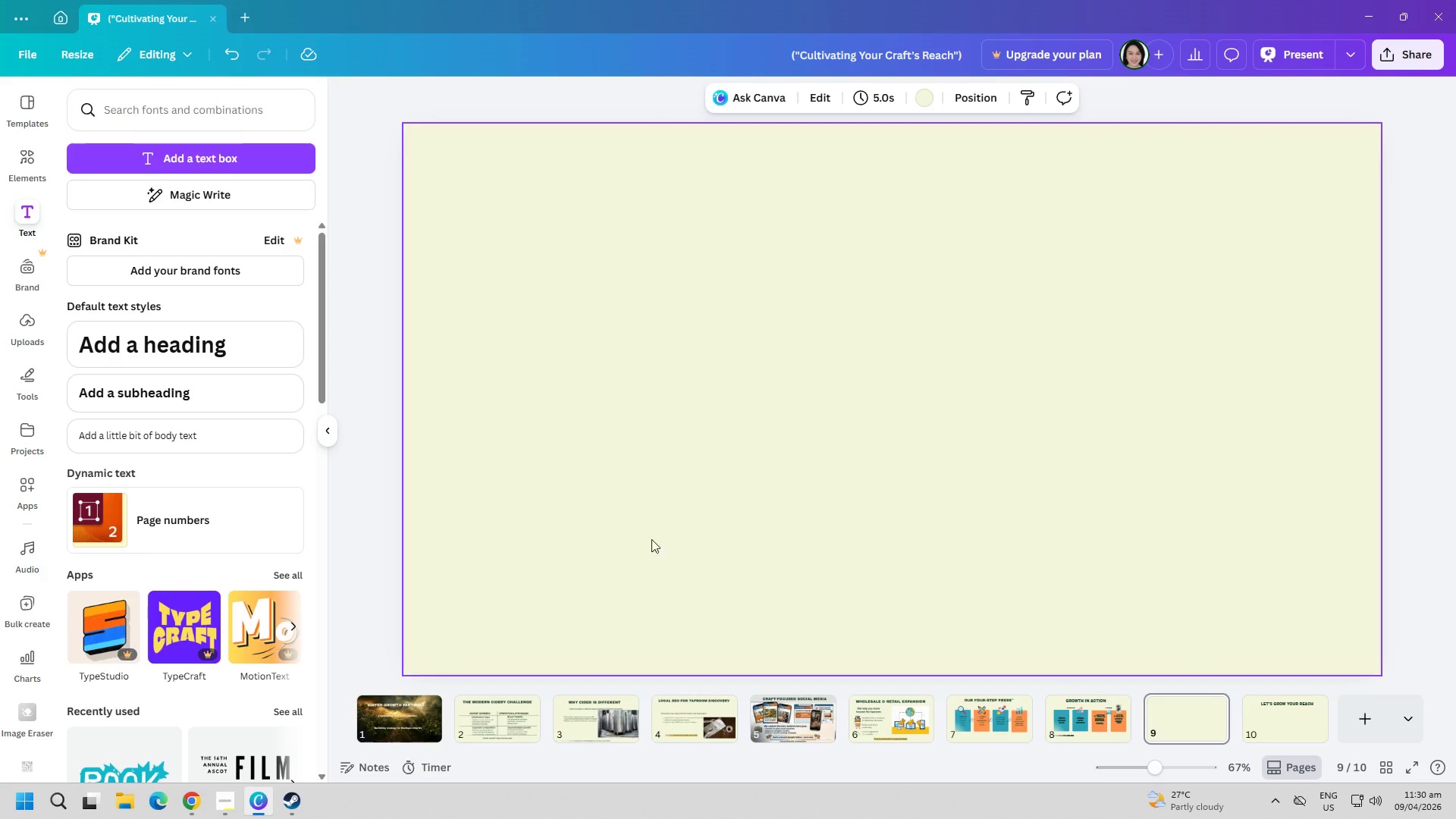 
left_click([665, 471])
 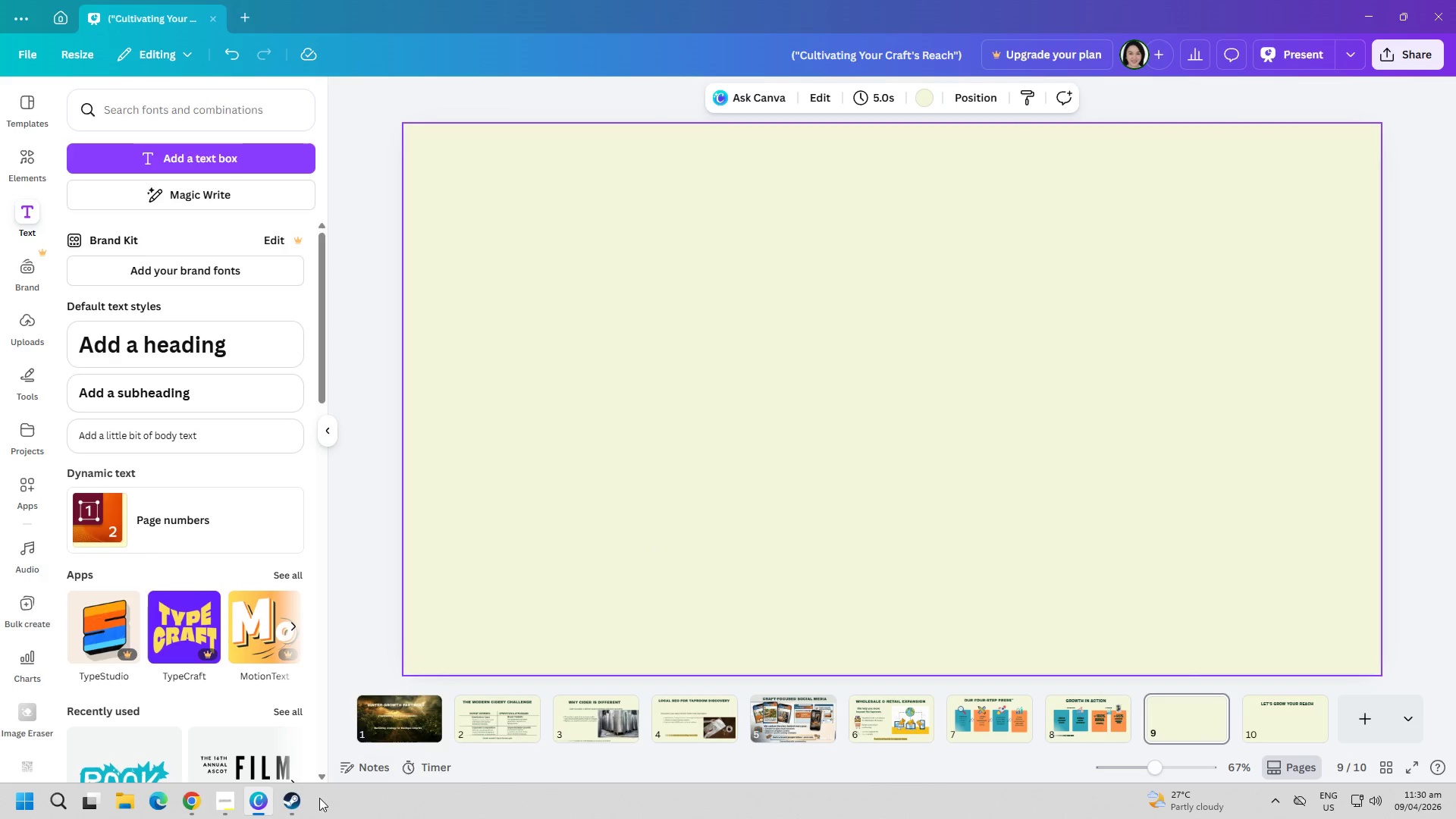 
left_click([273, 811])
 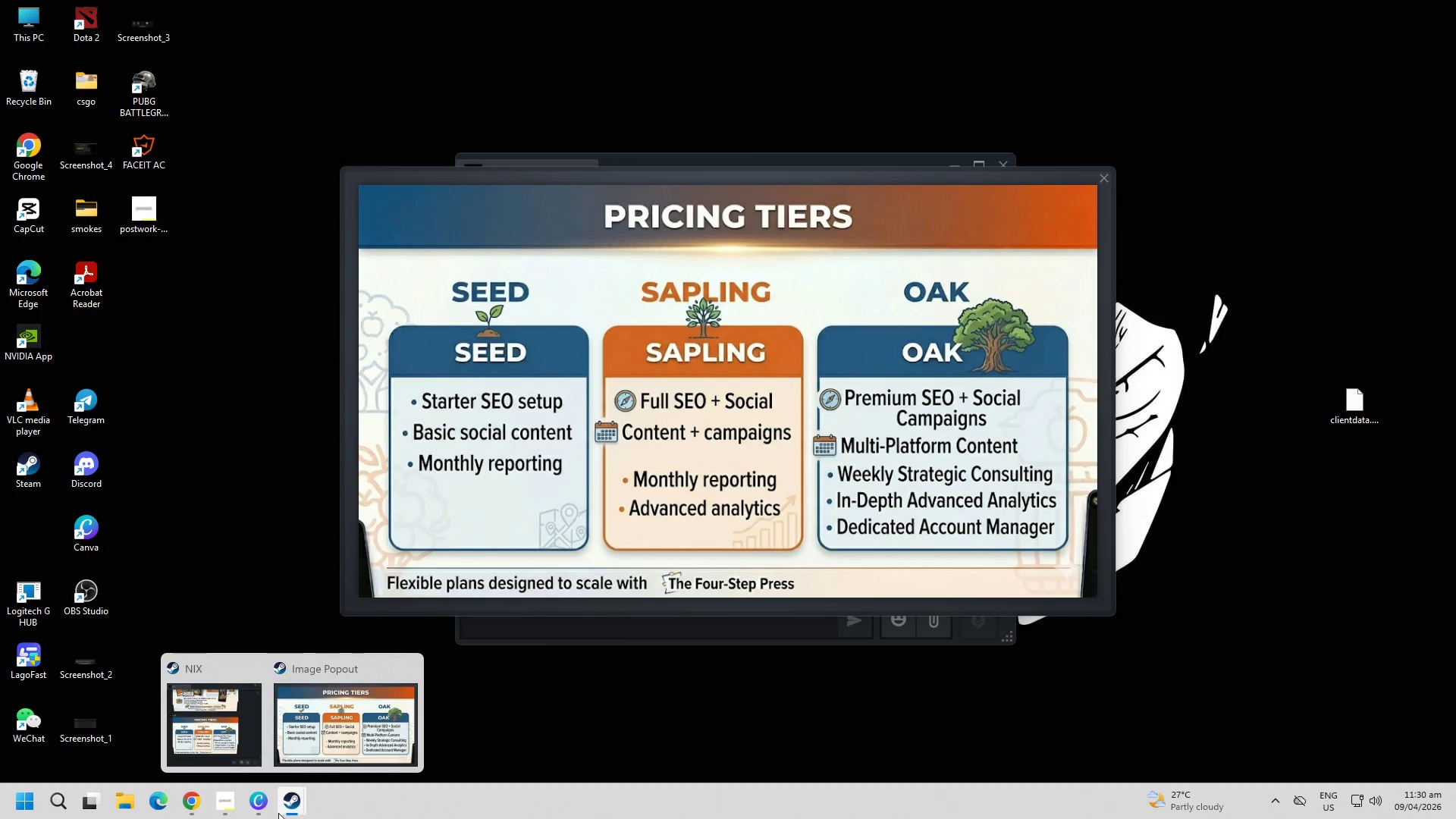 
left_click([257, 812])
 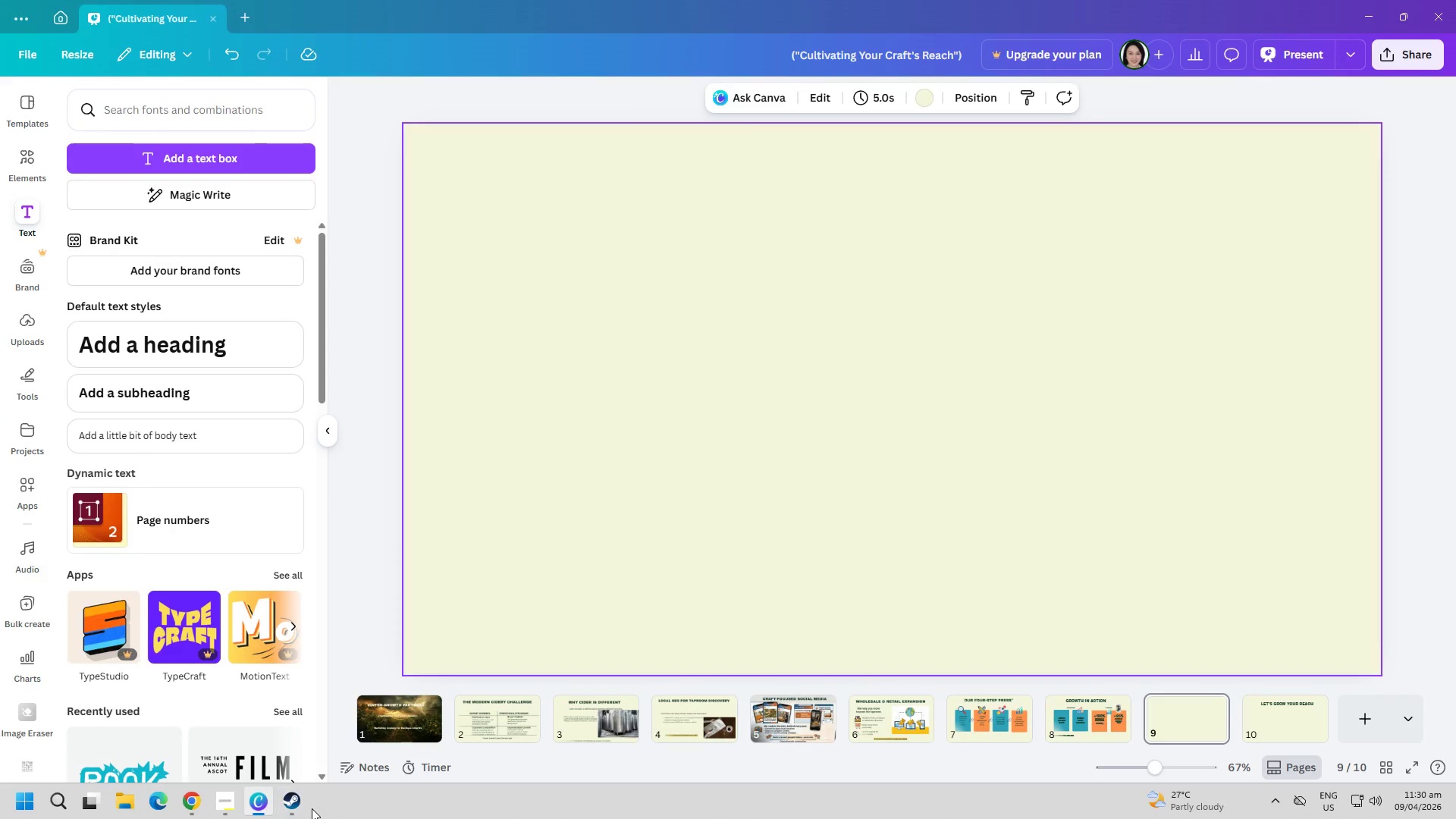 
left_click([299, 811])
 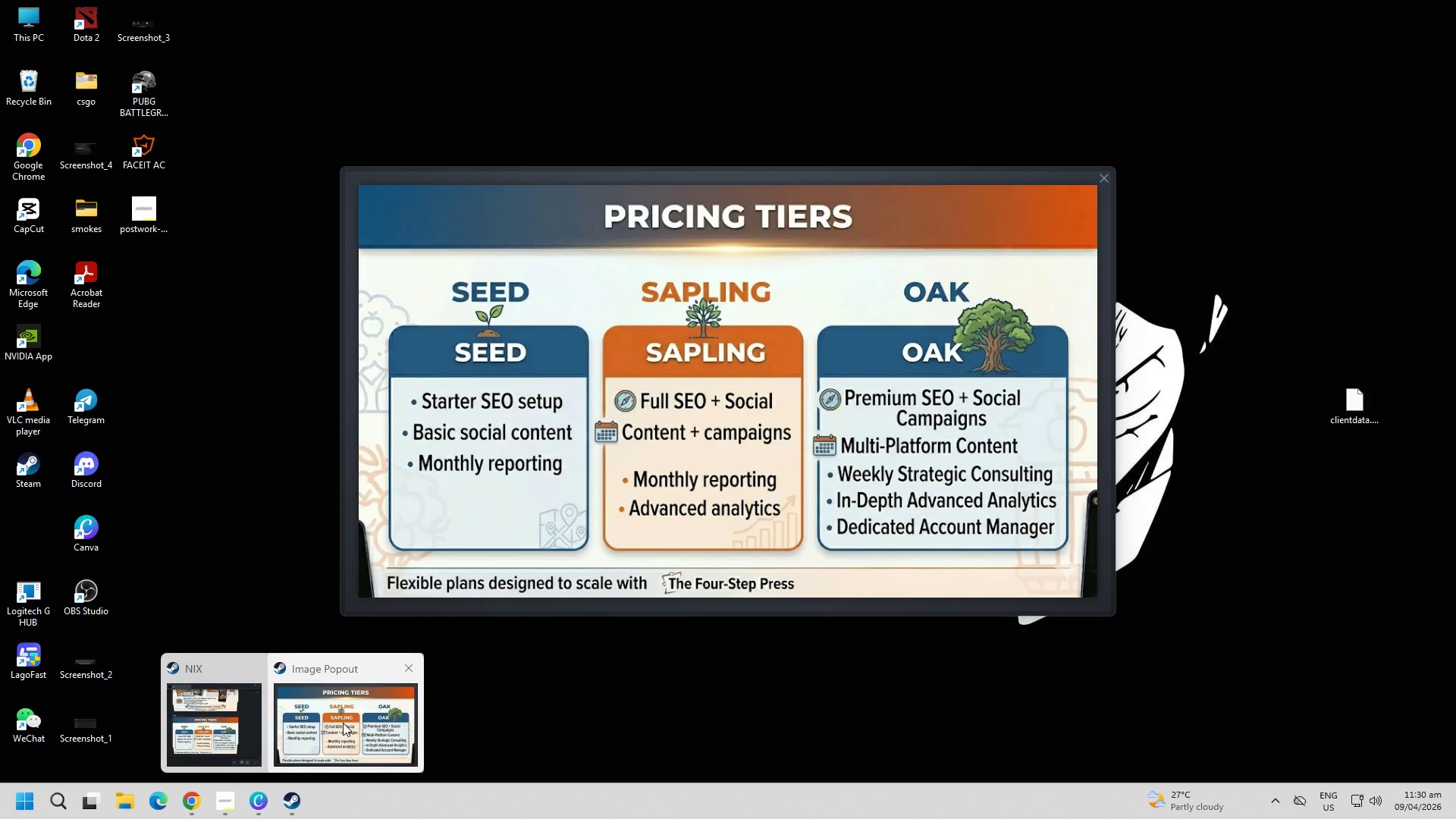 
left_click([343, 723])
 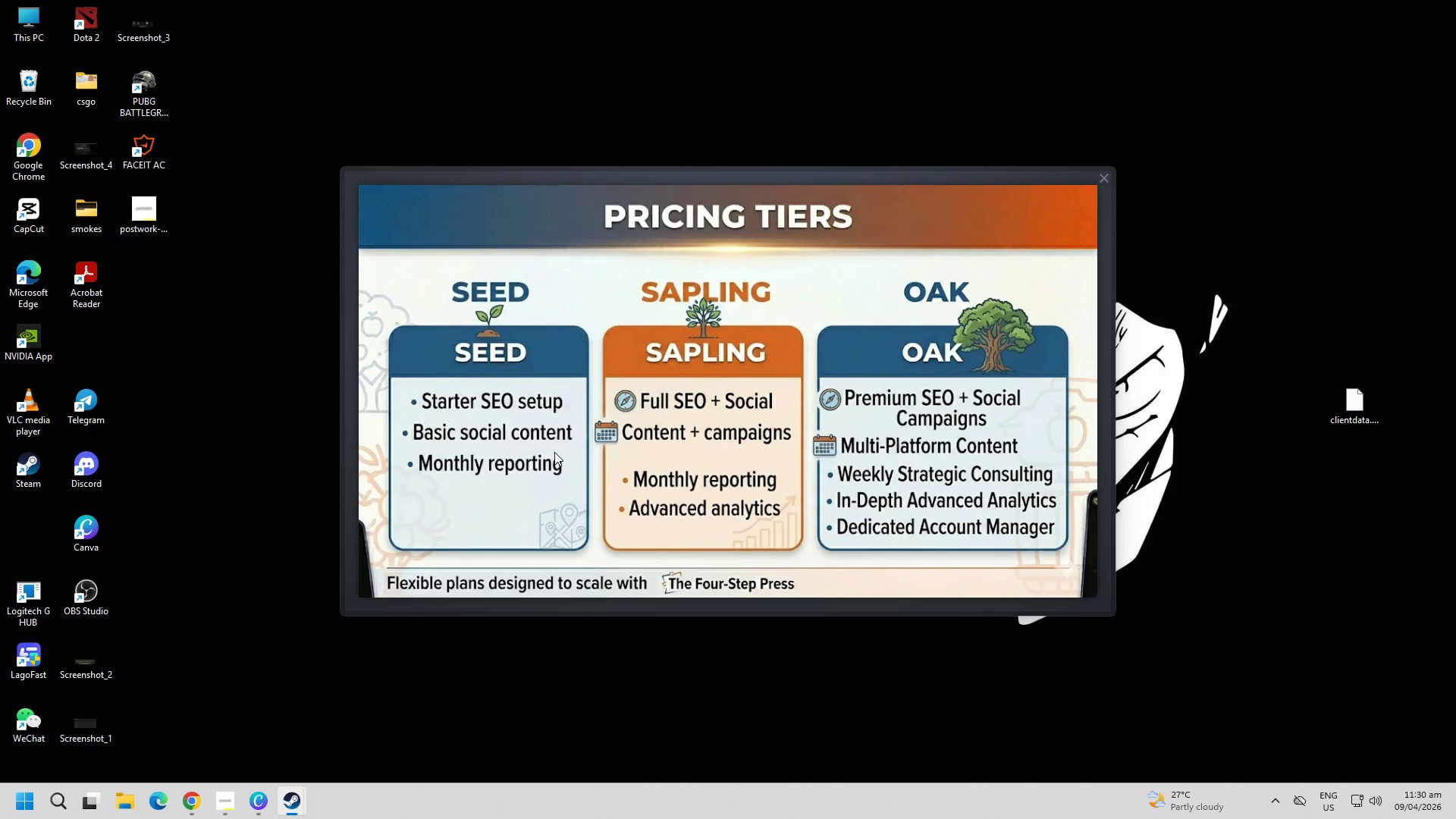 
double_click([554, 452])
 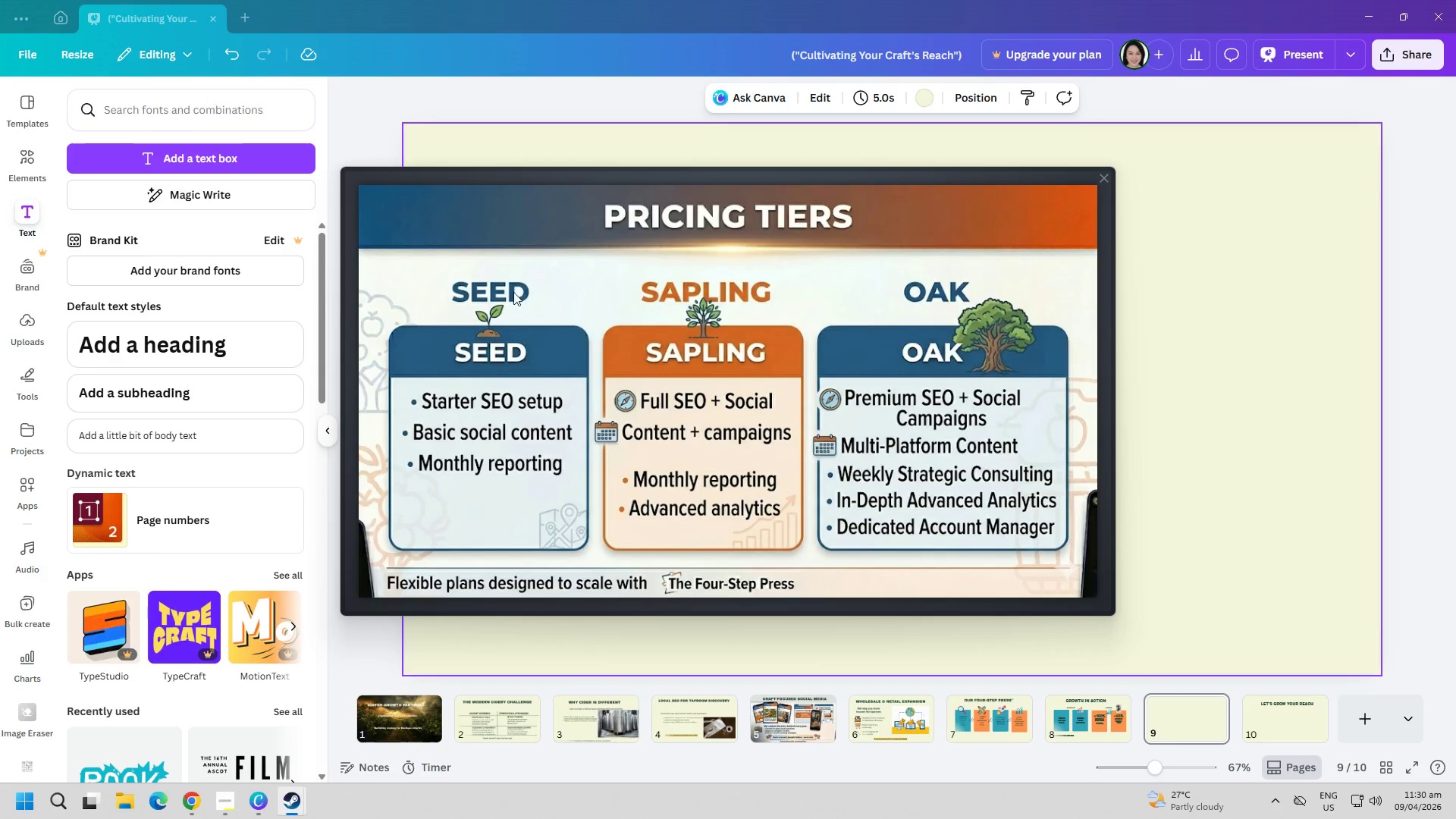 
key(PageDown)
 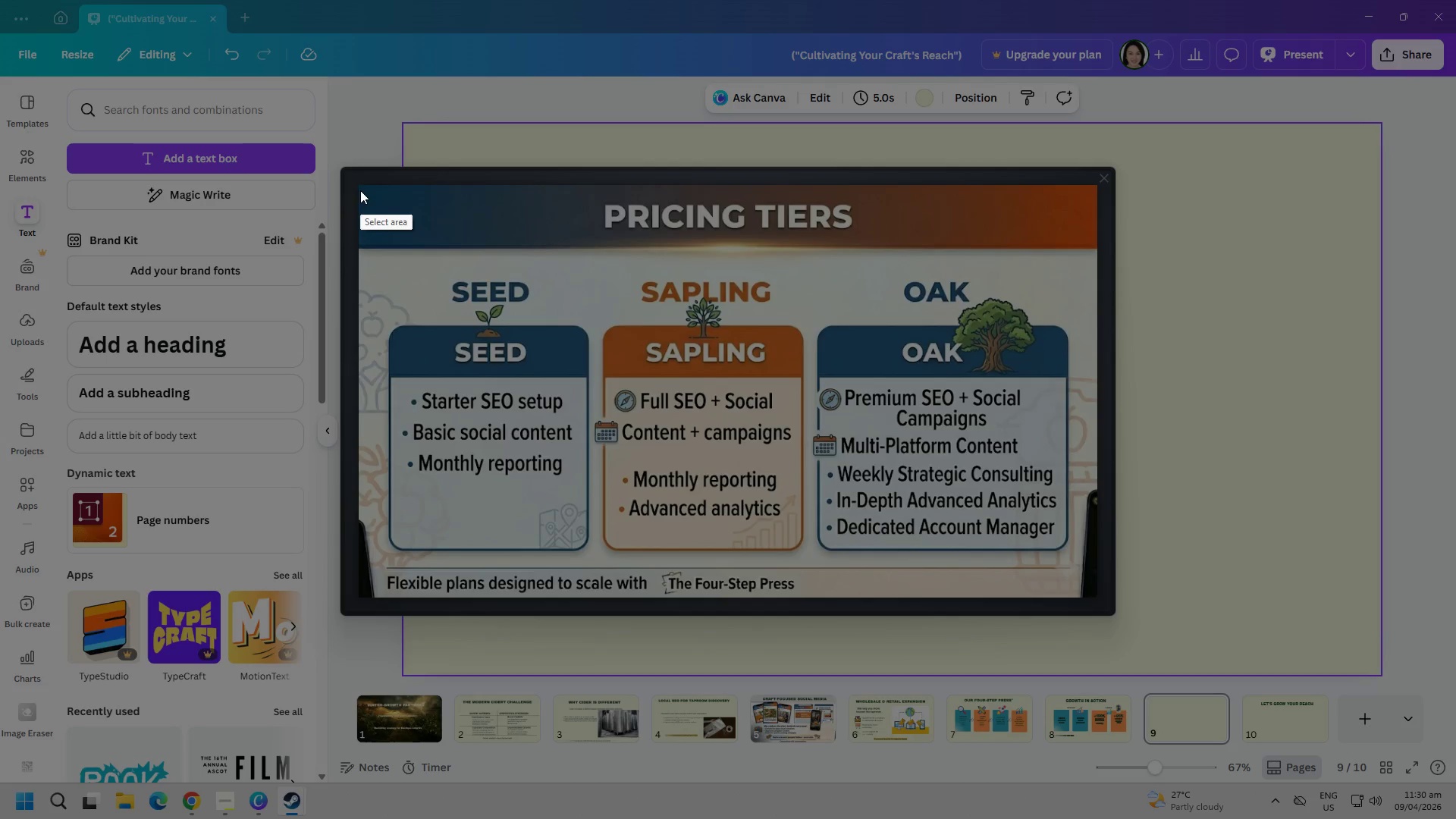 
left_click_drag(start_coordinate=[360, 186], to_coordinate=[1097, 601])
 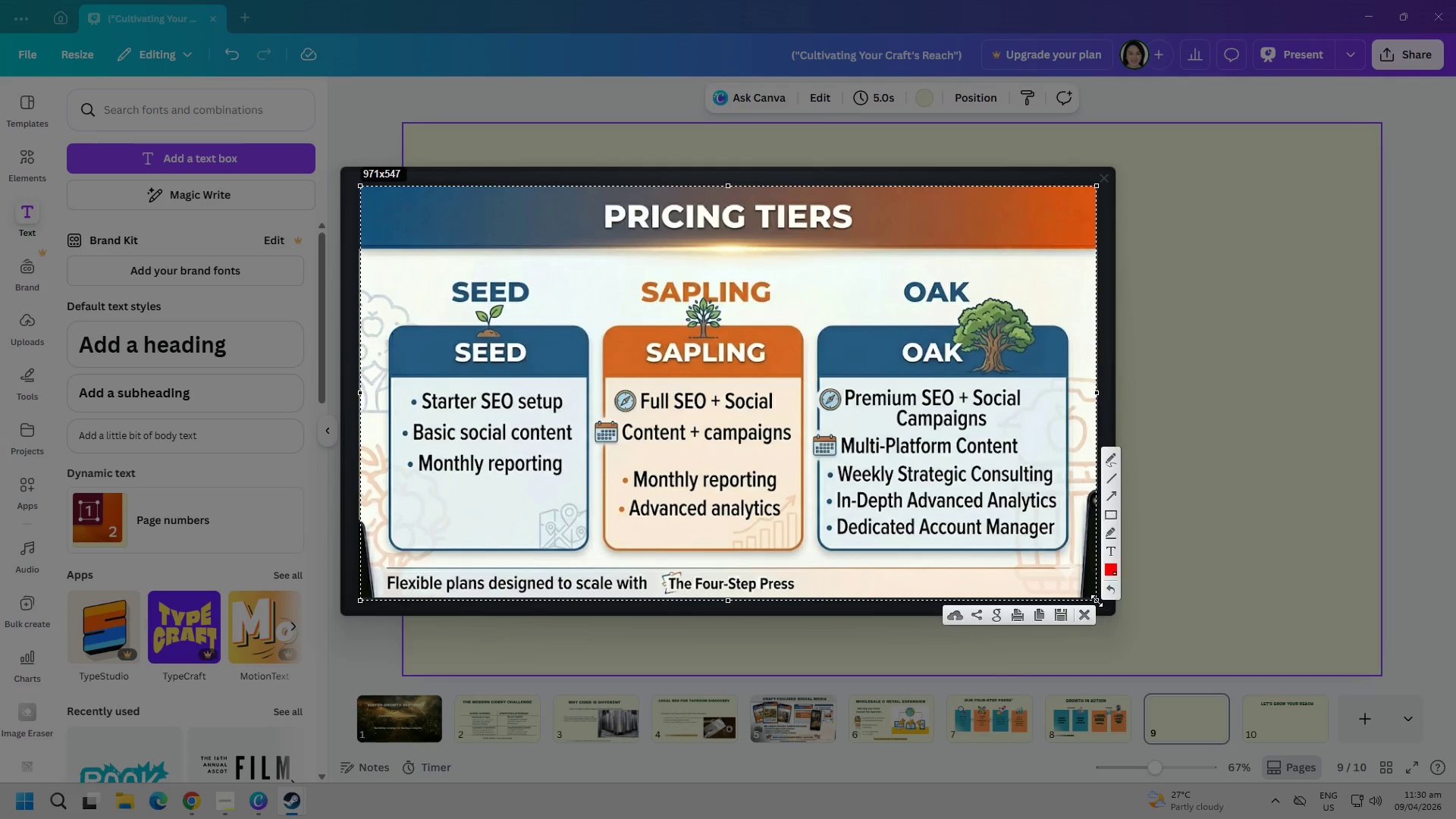 
key(Control+ControlLeft)
 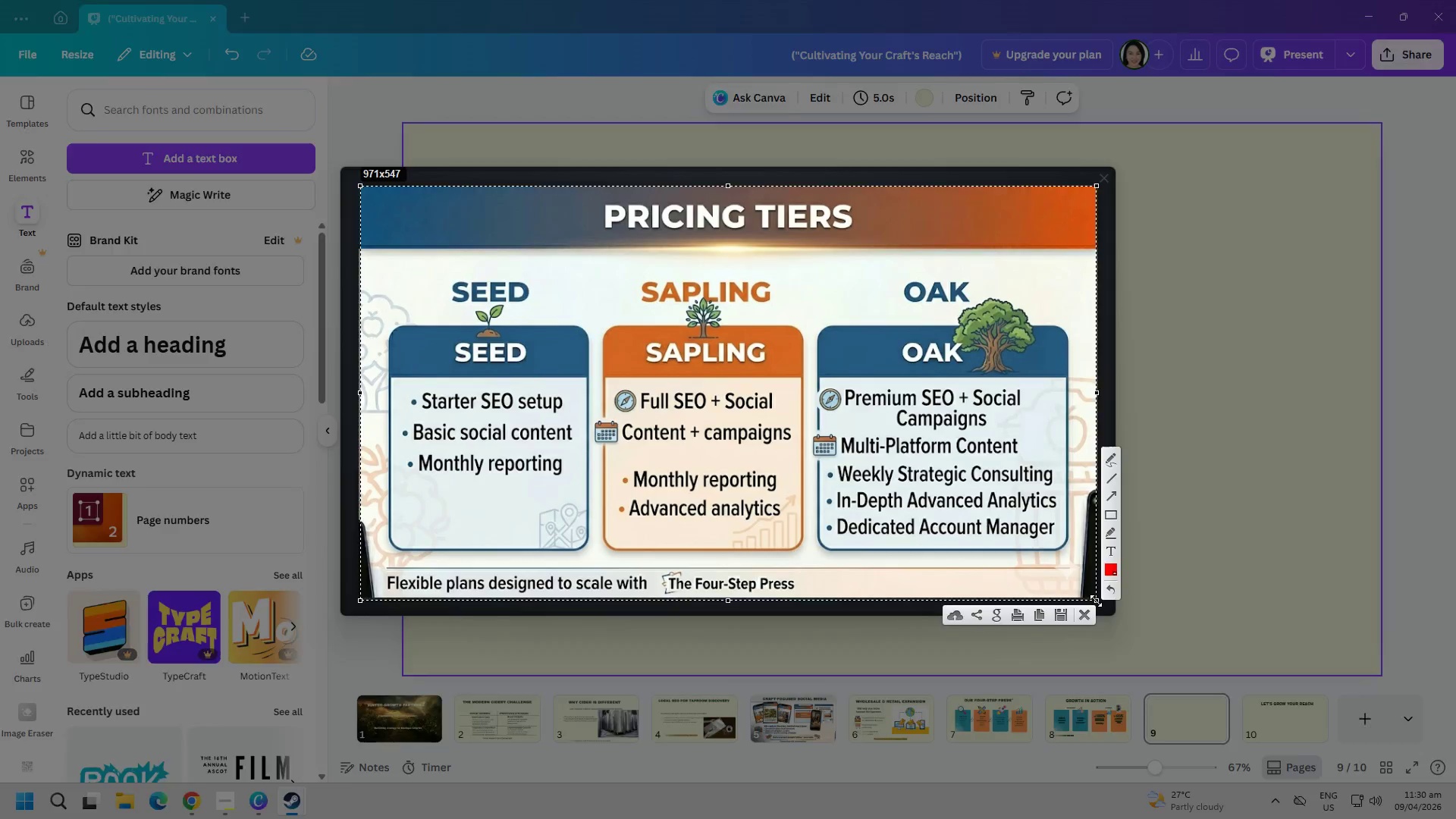 
key(Control+C)
 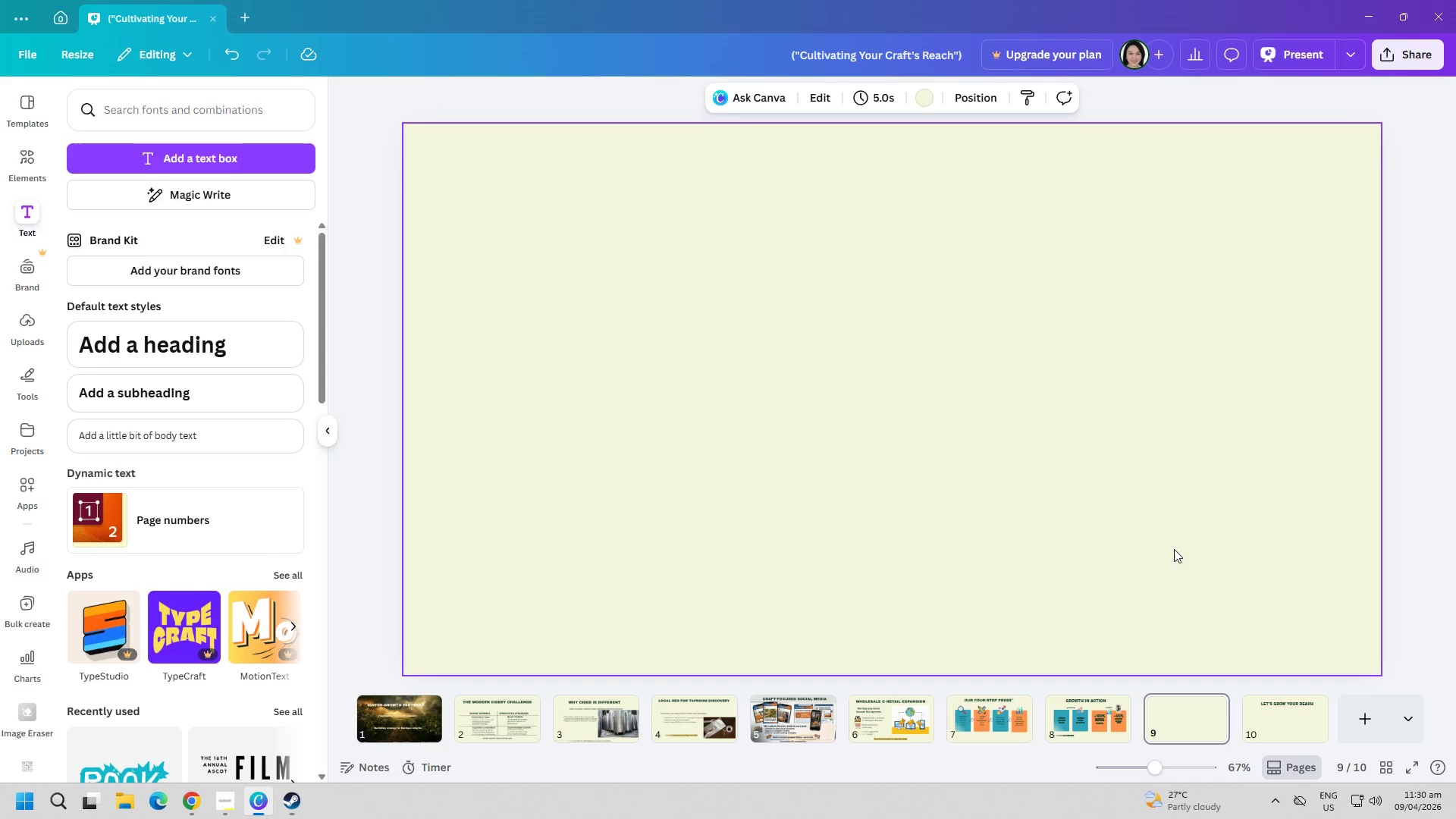 
double_click([836, 430])
 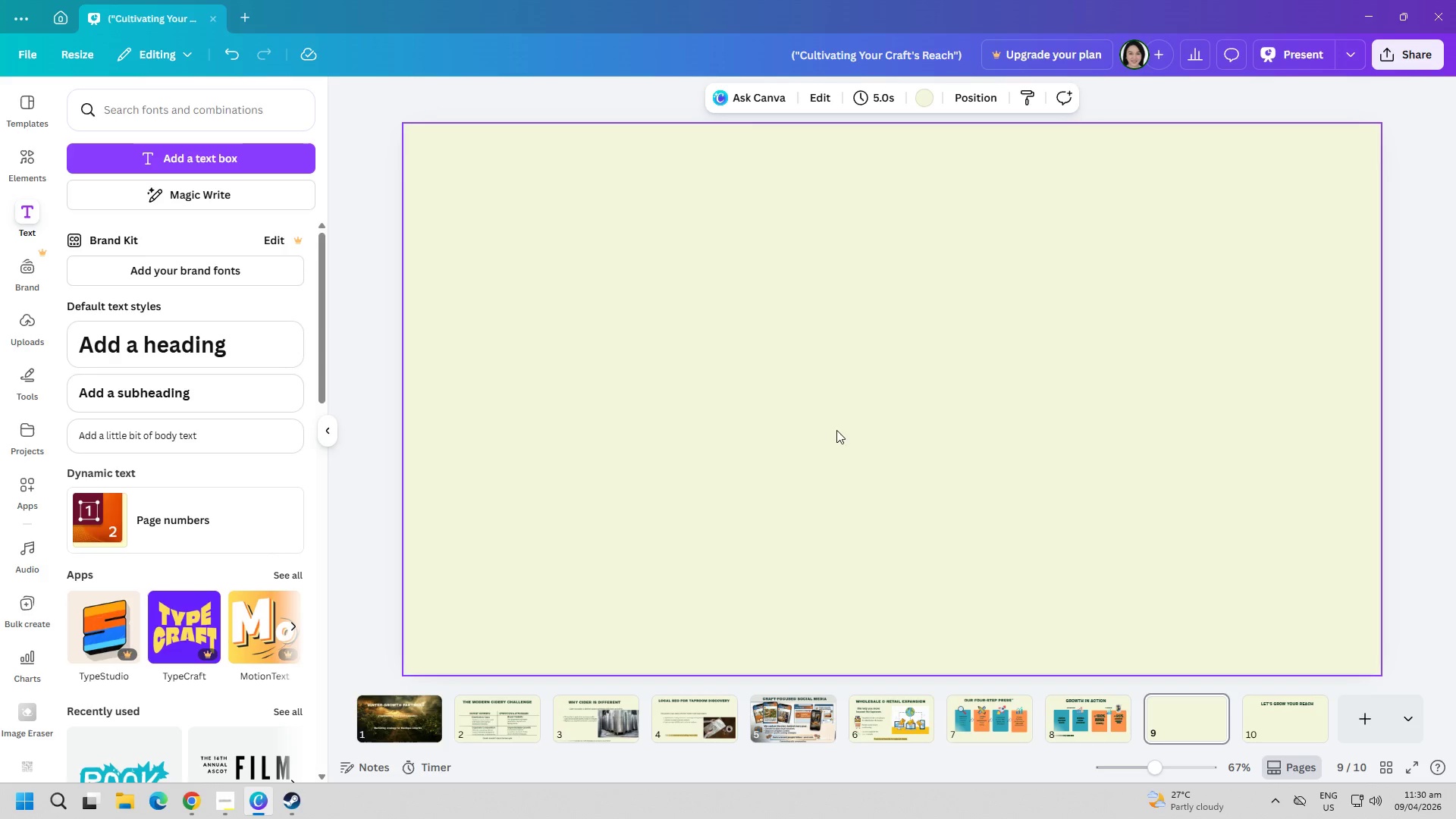 
key(Control+ControlLeft)
 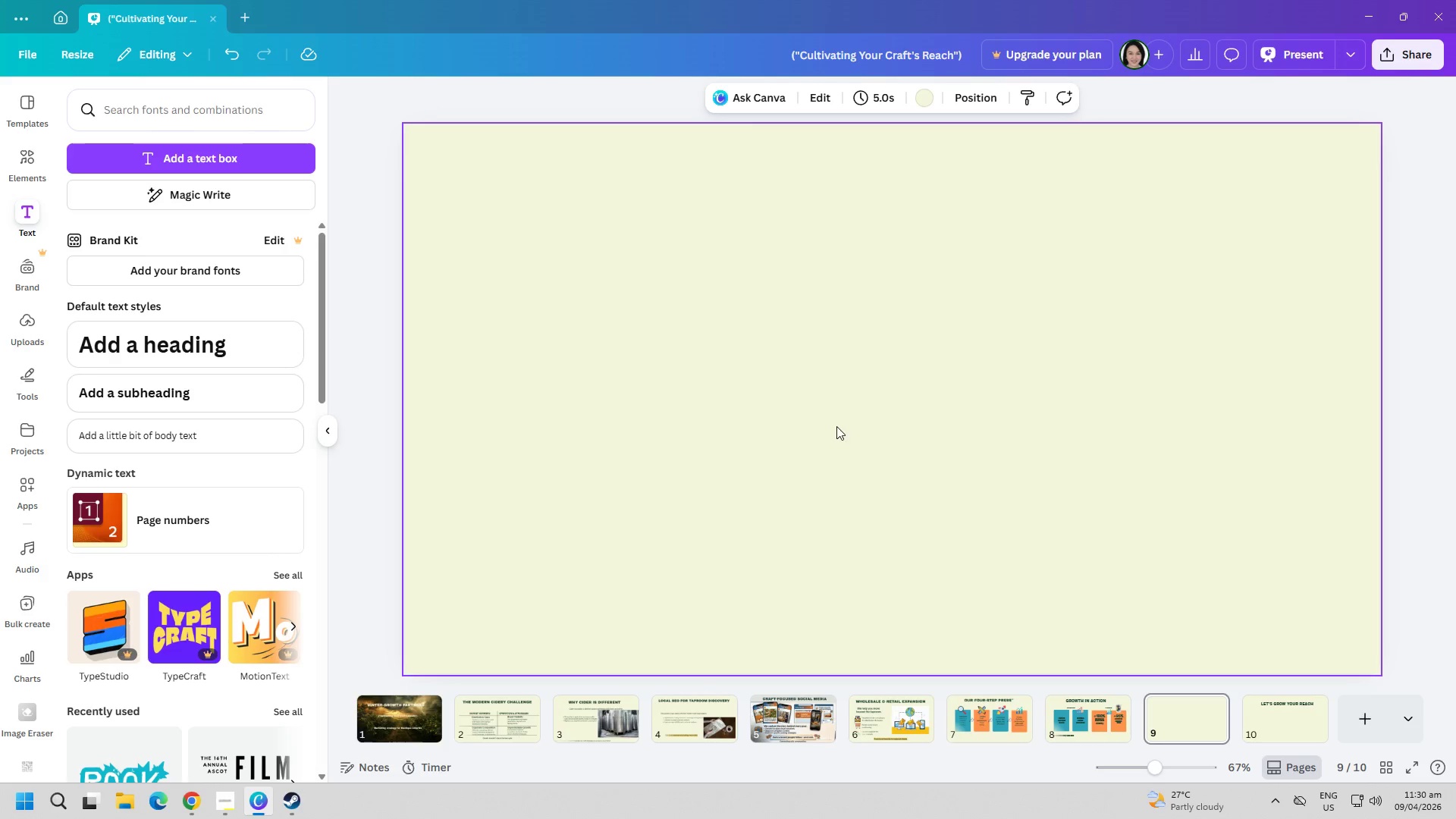 
key(Control+V)
 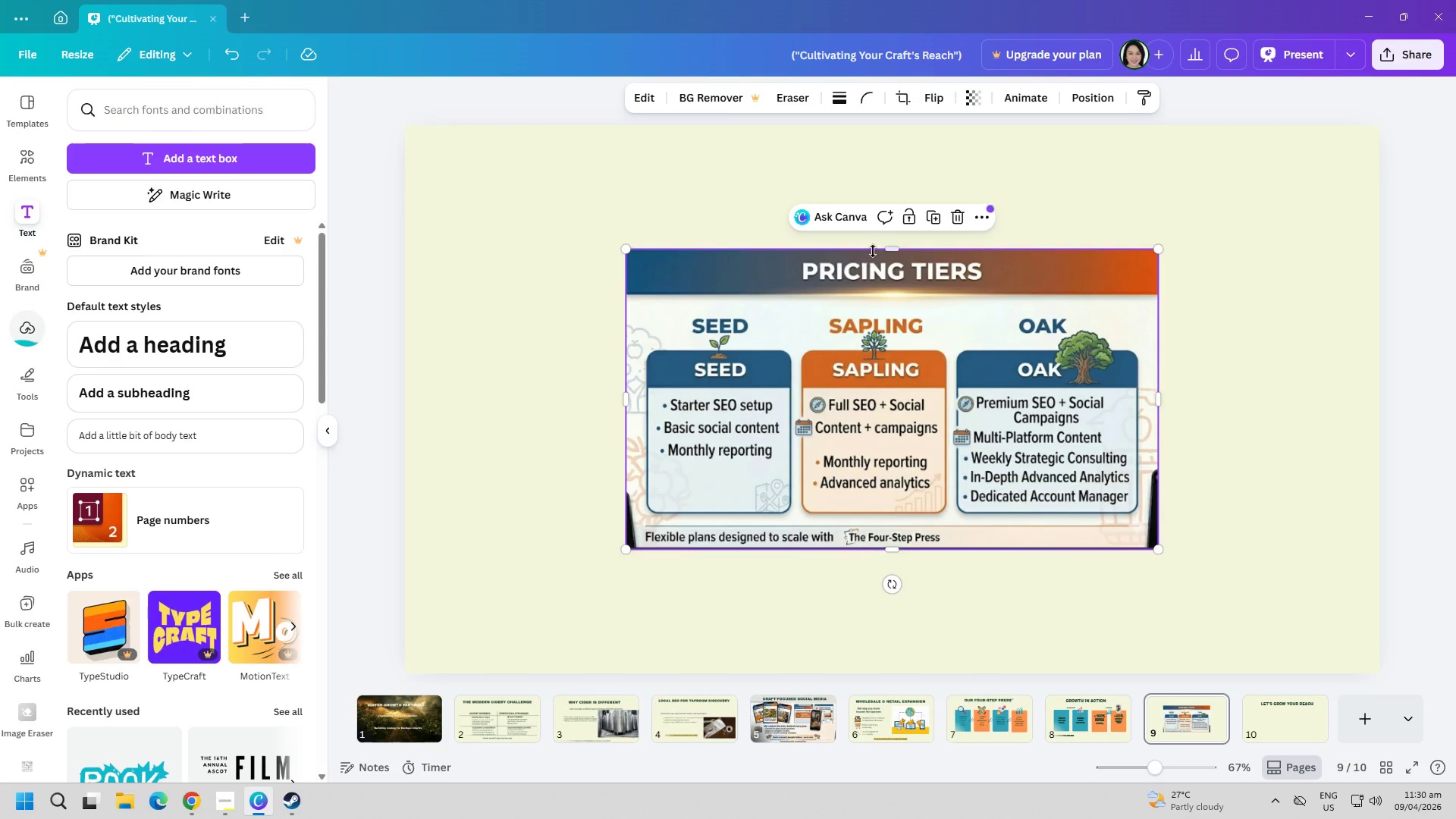 
left_click_drag(start_coordinate=[892, 249], to_coordinate=[899, 294])
 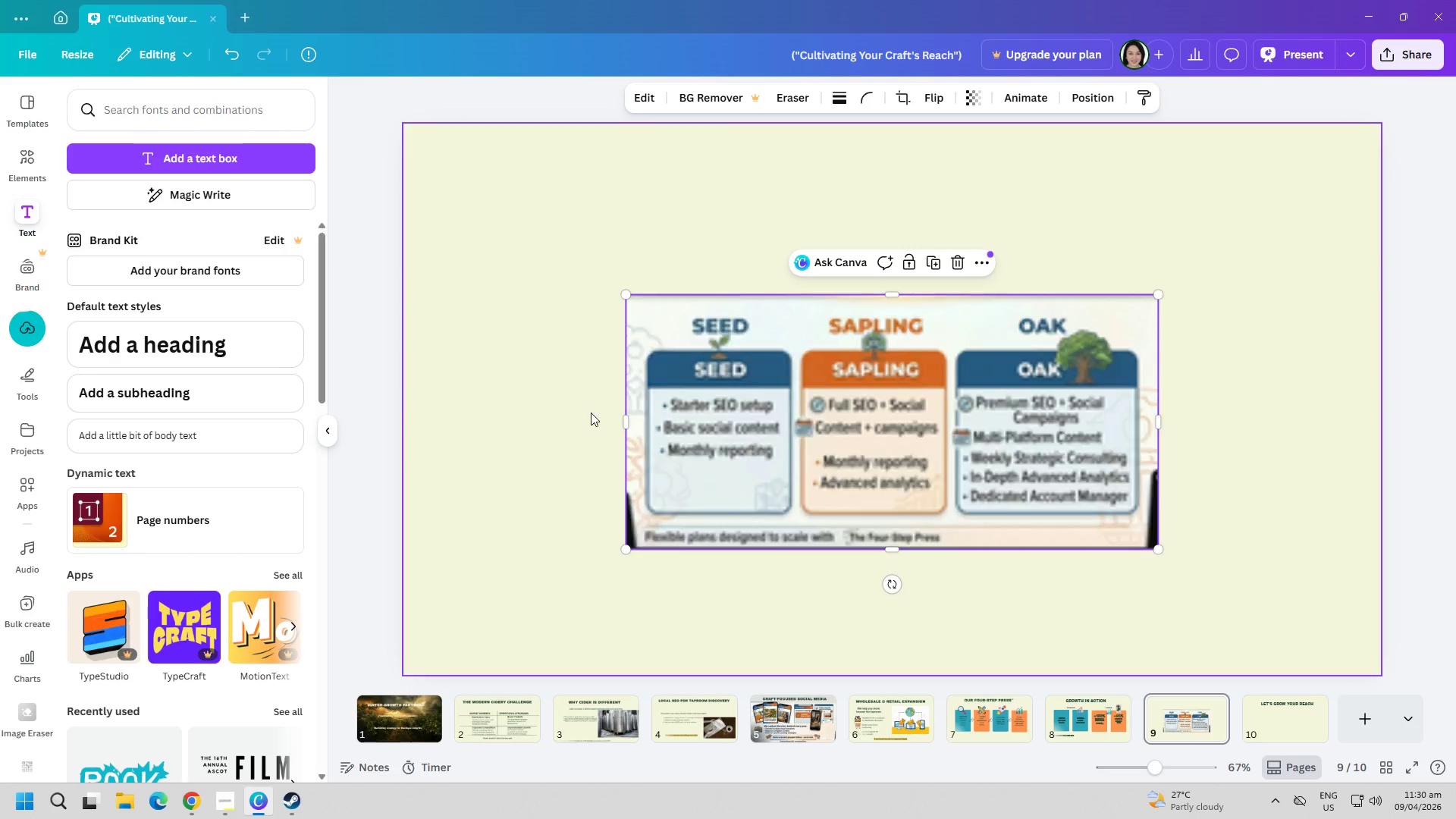 
left_click([575, 416])
 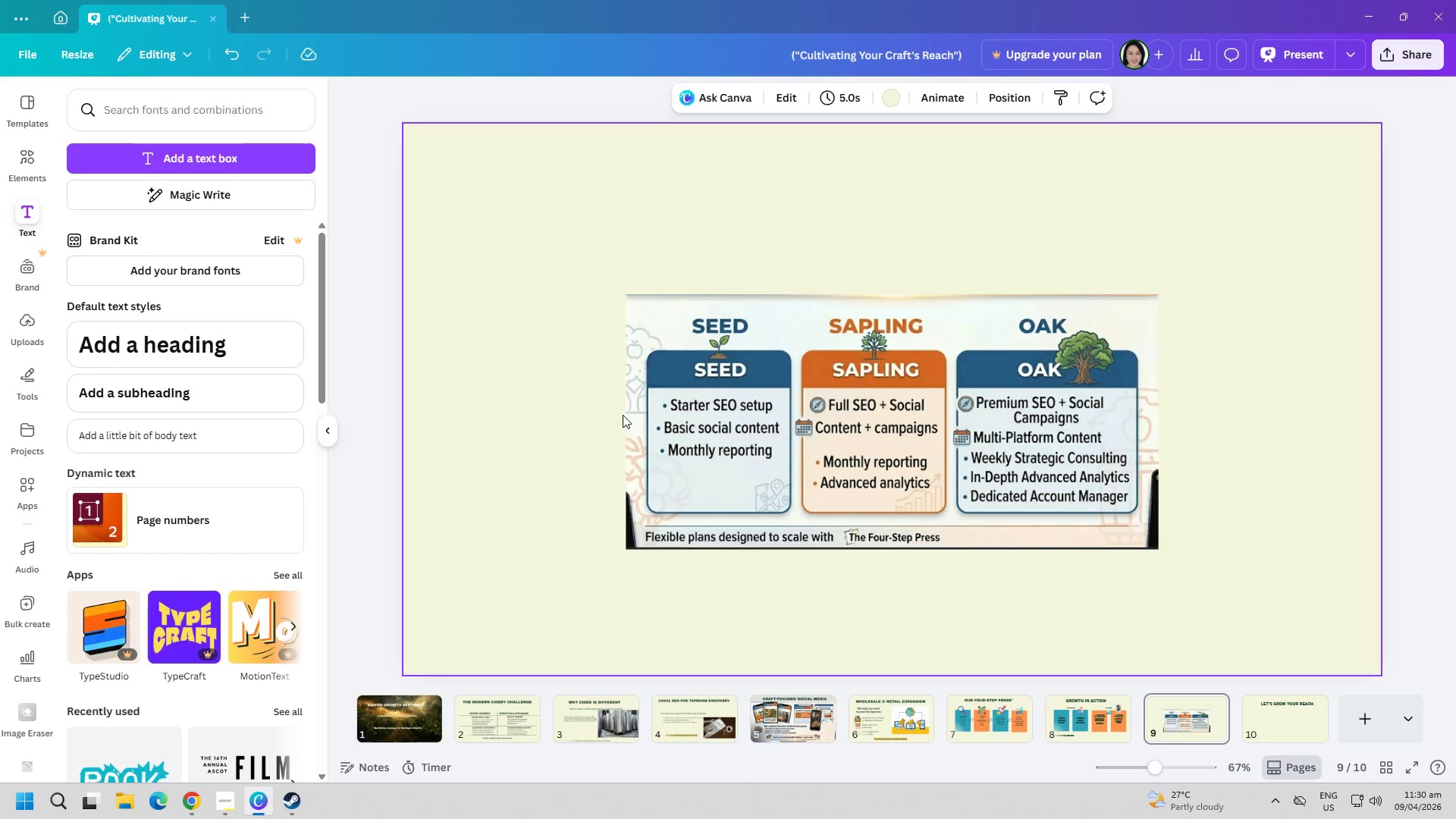 
left_click([743, 415])
 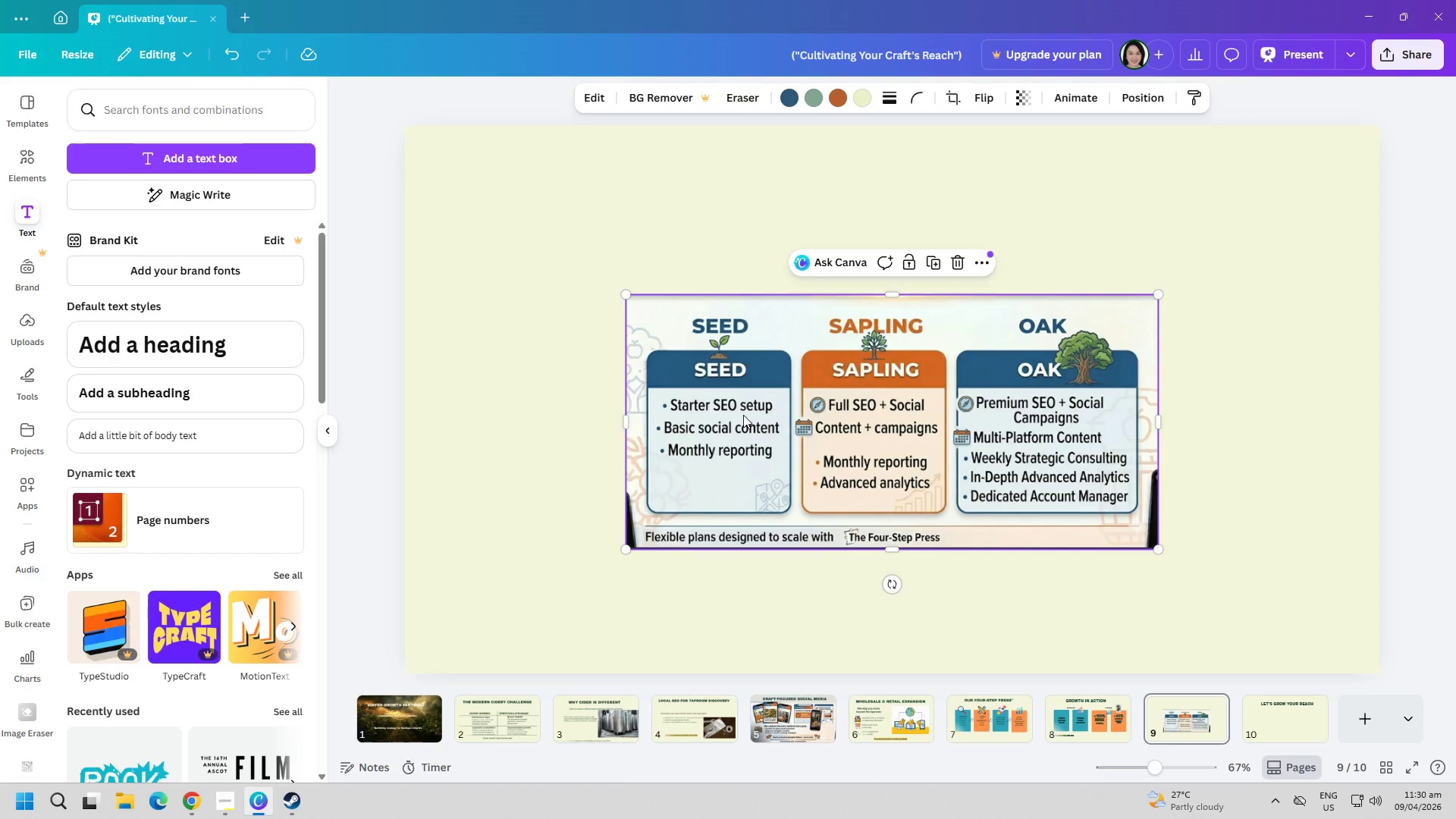 
left_click([546, 429])
 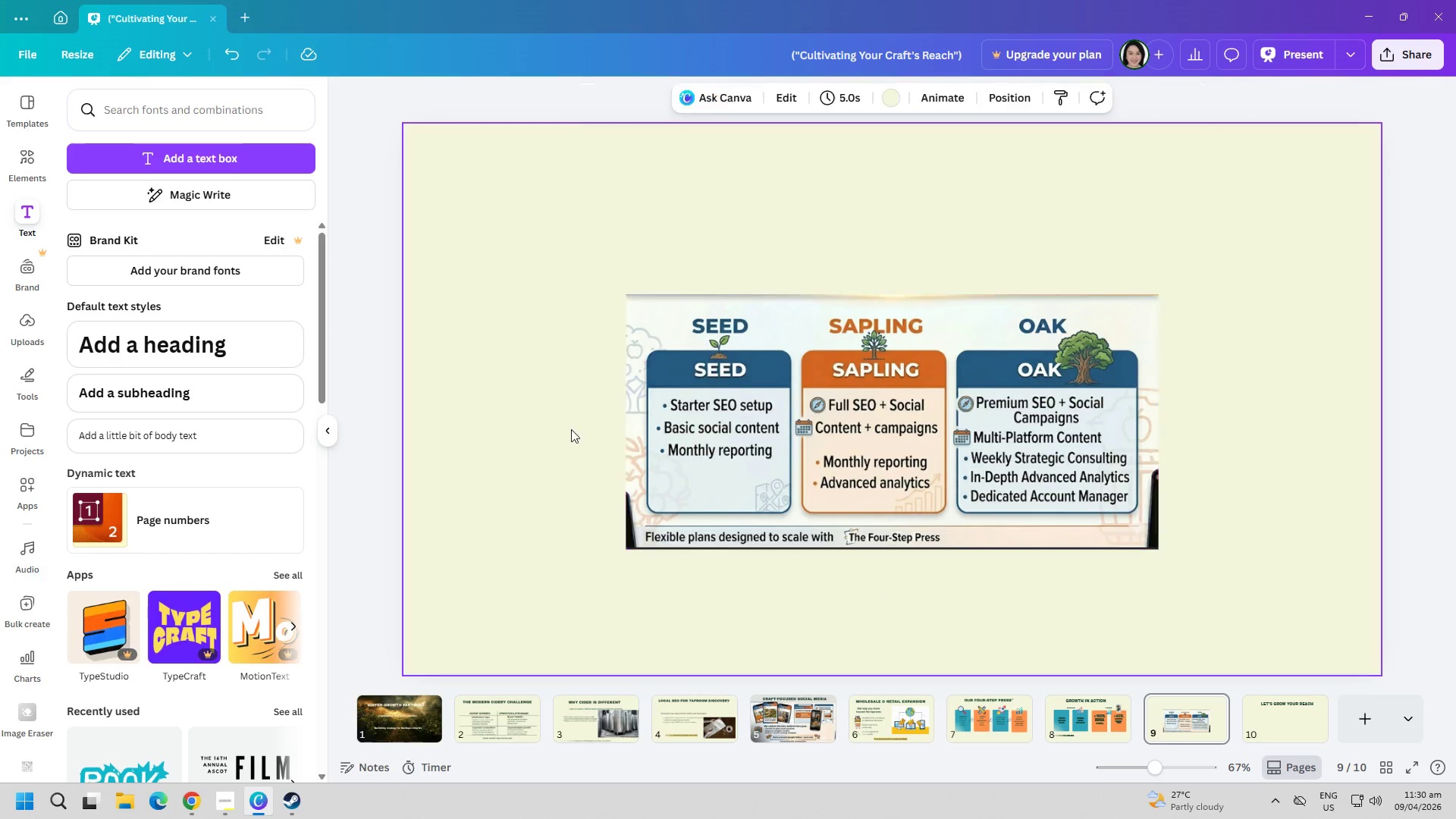 
right_click([745, 425])
 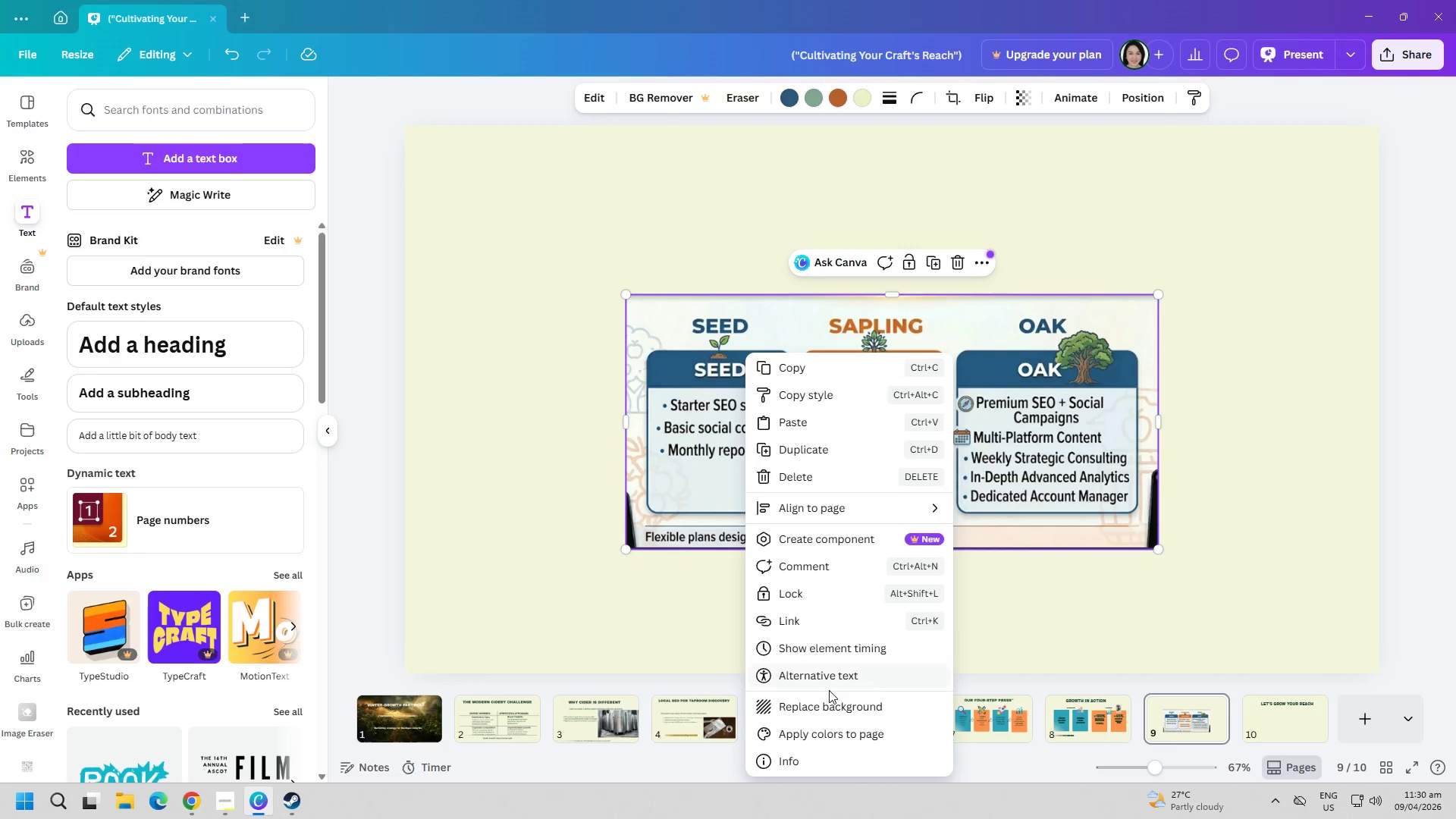 
left_click([832, 699])
 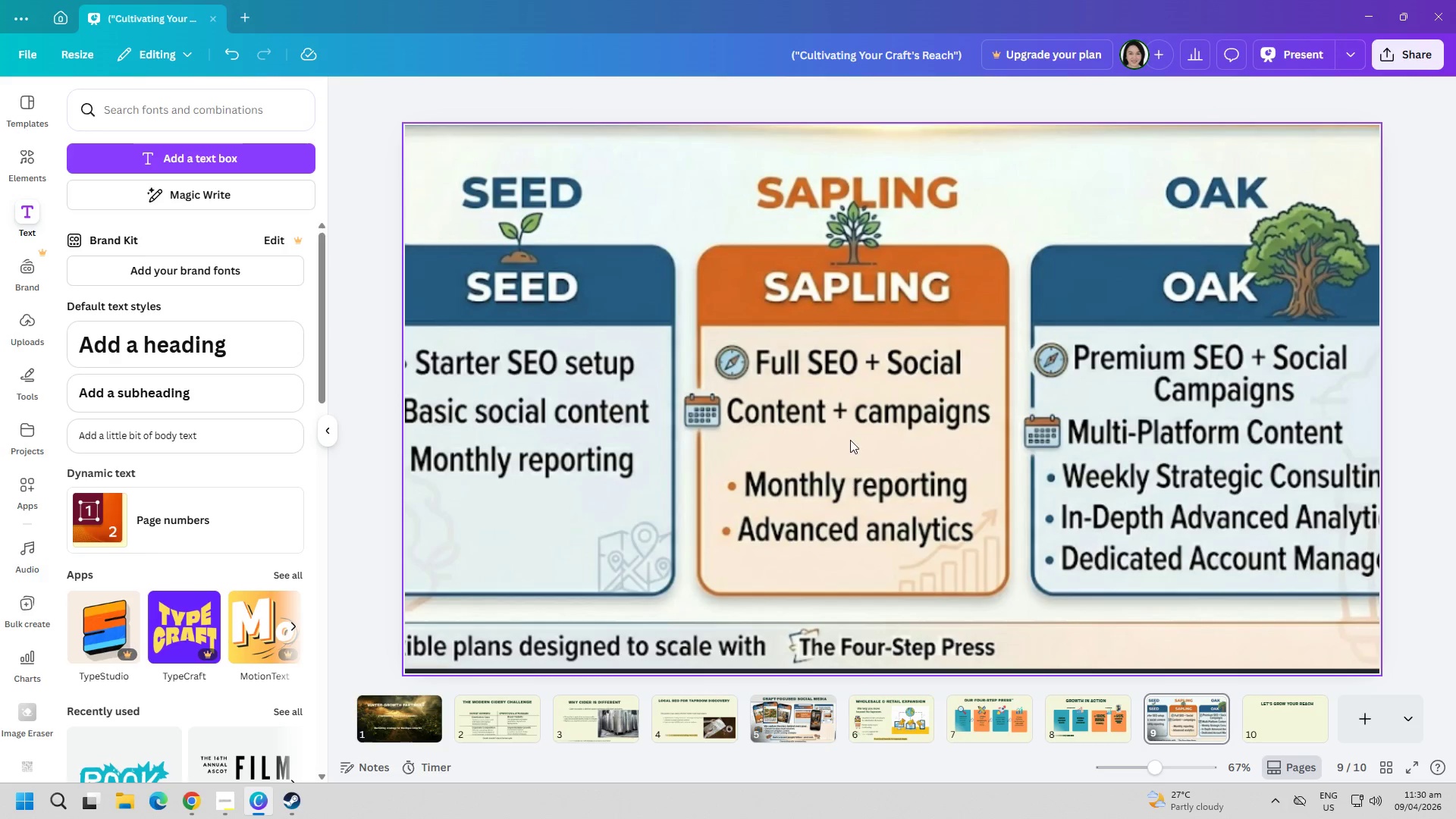 
double_click([850, 433])
 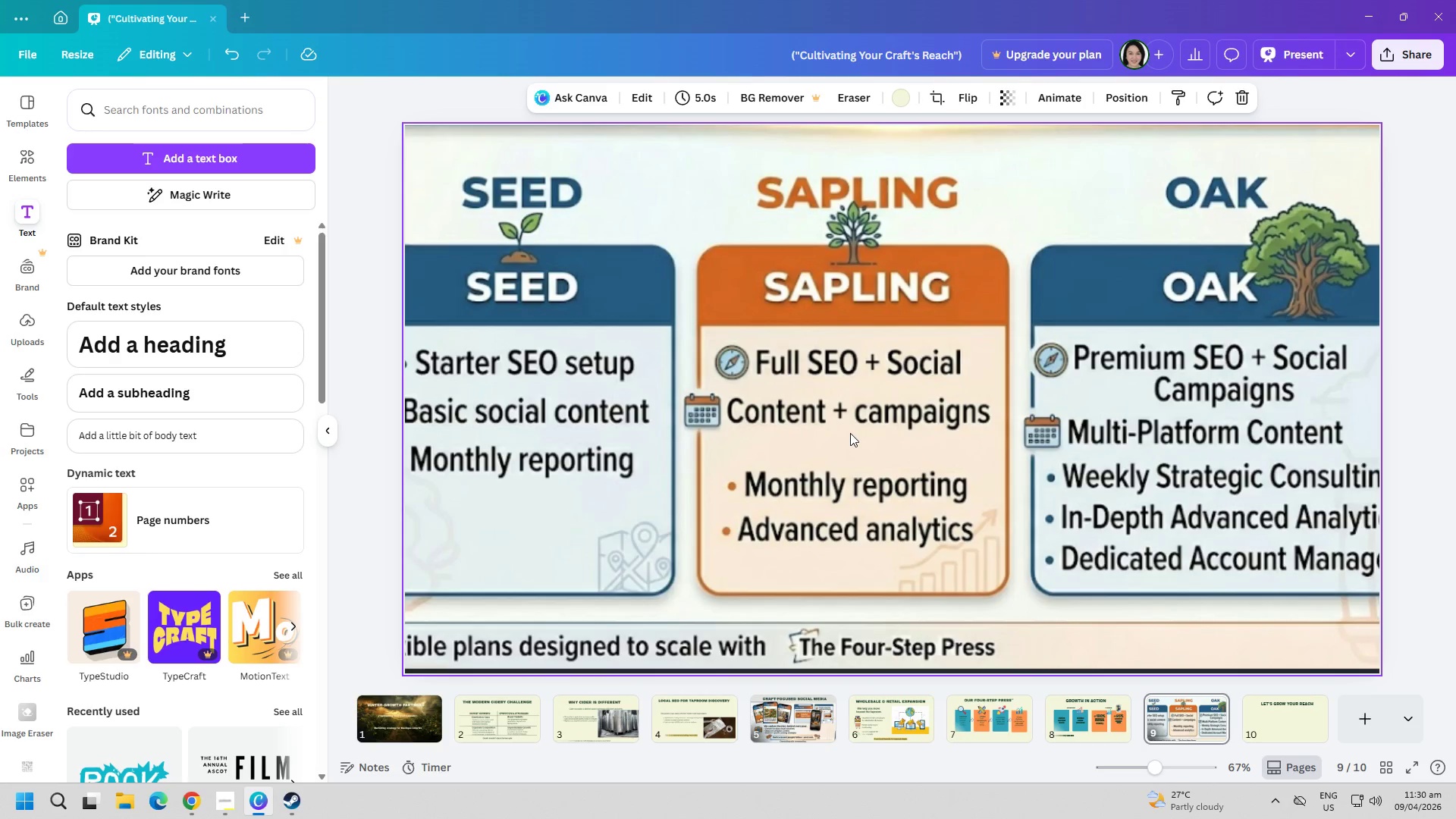 
triple_click([850, 433])
 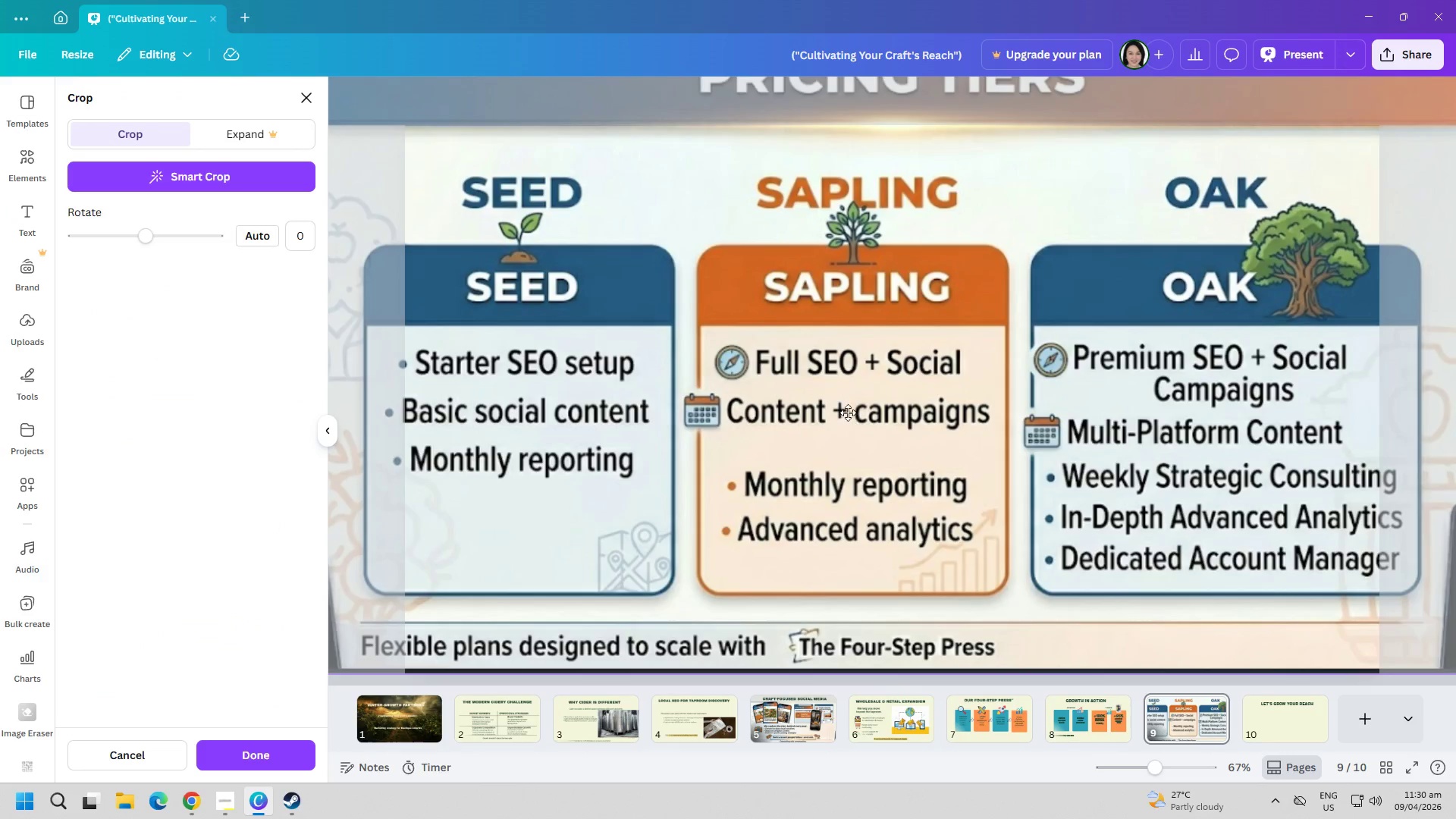 
left_click_drag(start_coordinate=[833, 381], to_coordinate=[827, 348])
 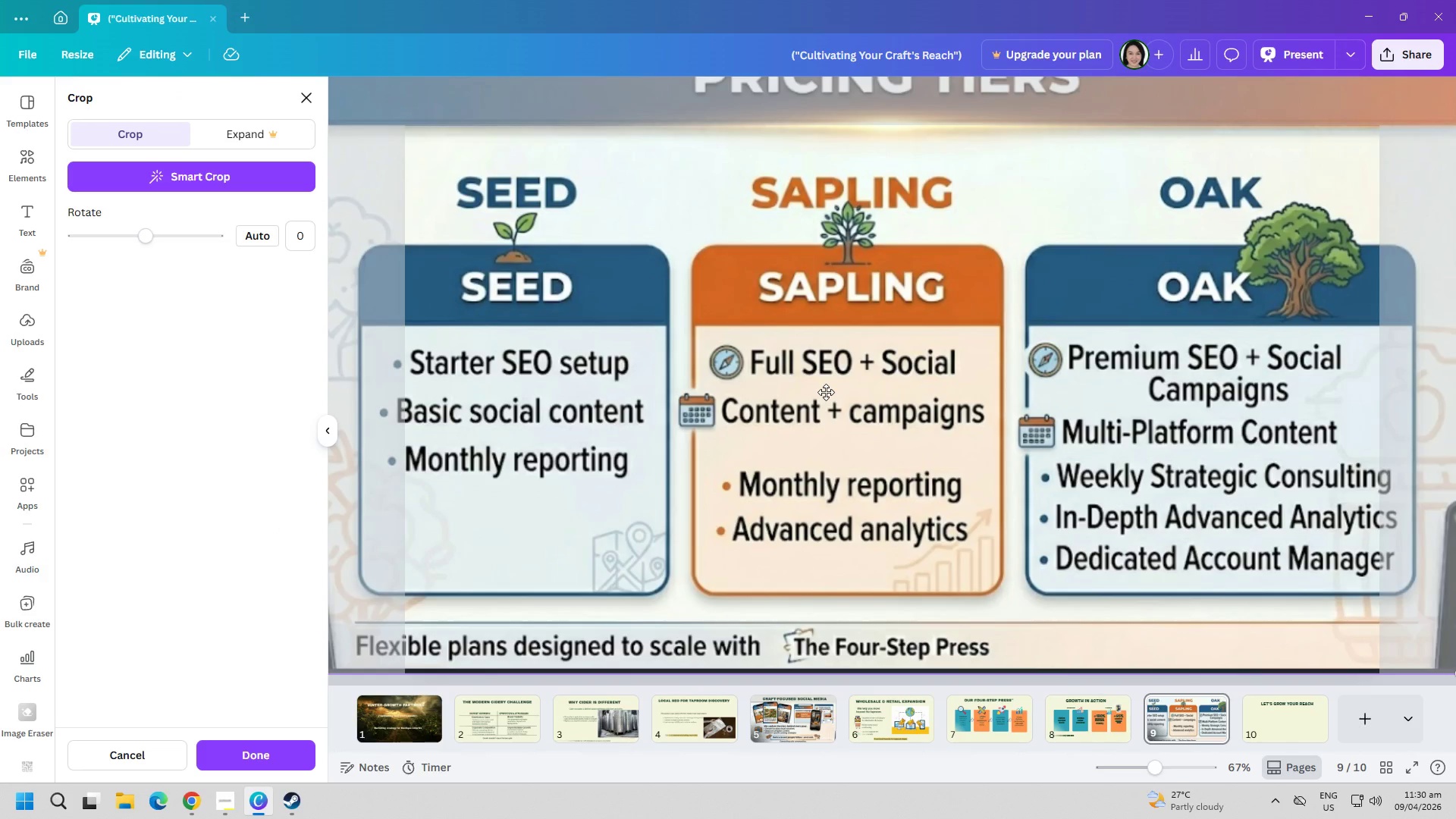 
left_click([826, 392])
 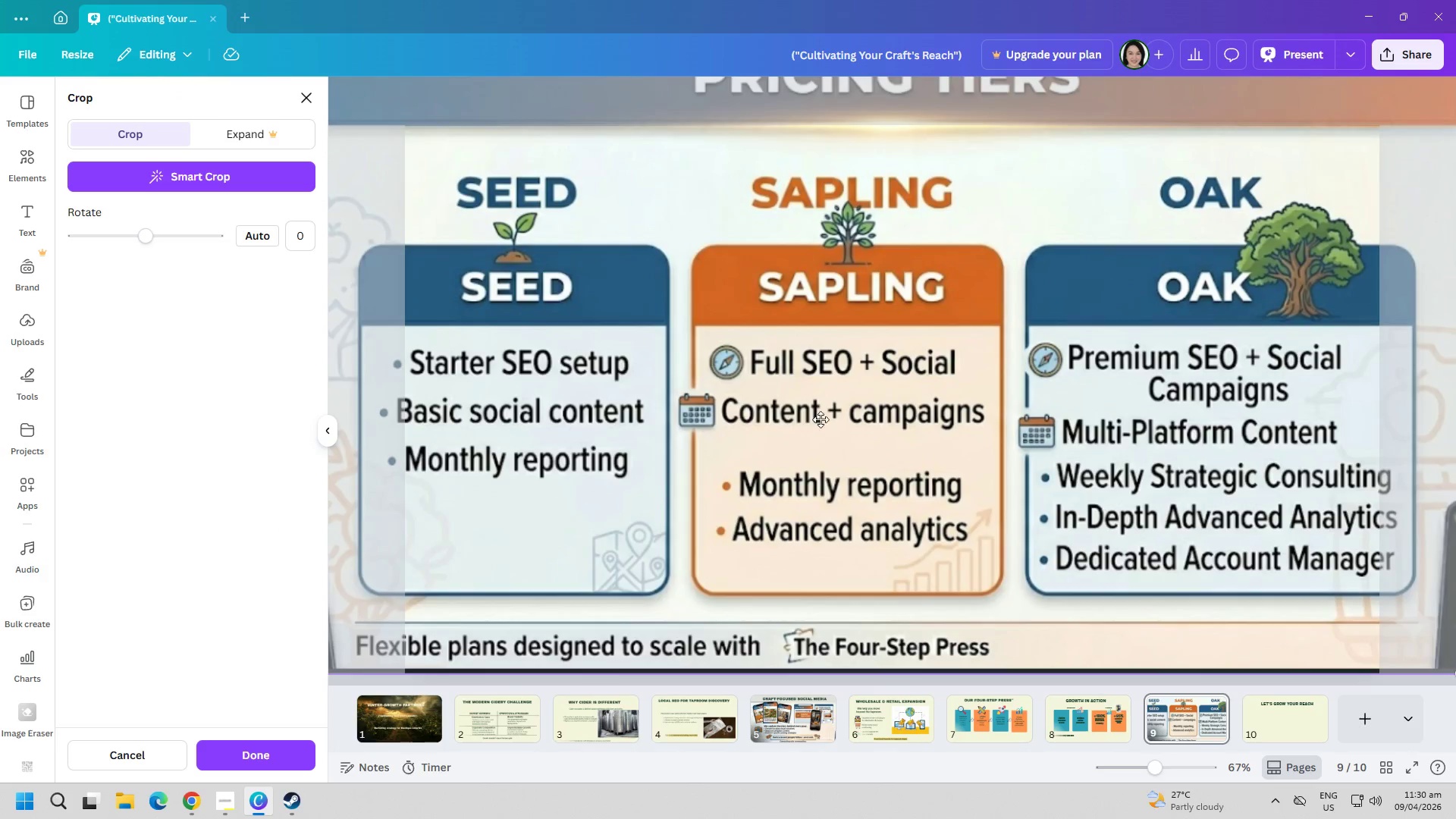 
left_click_drag(start_coordinate=[824, 369], to_coordinate=[825, 463])
 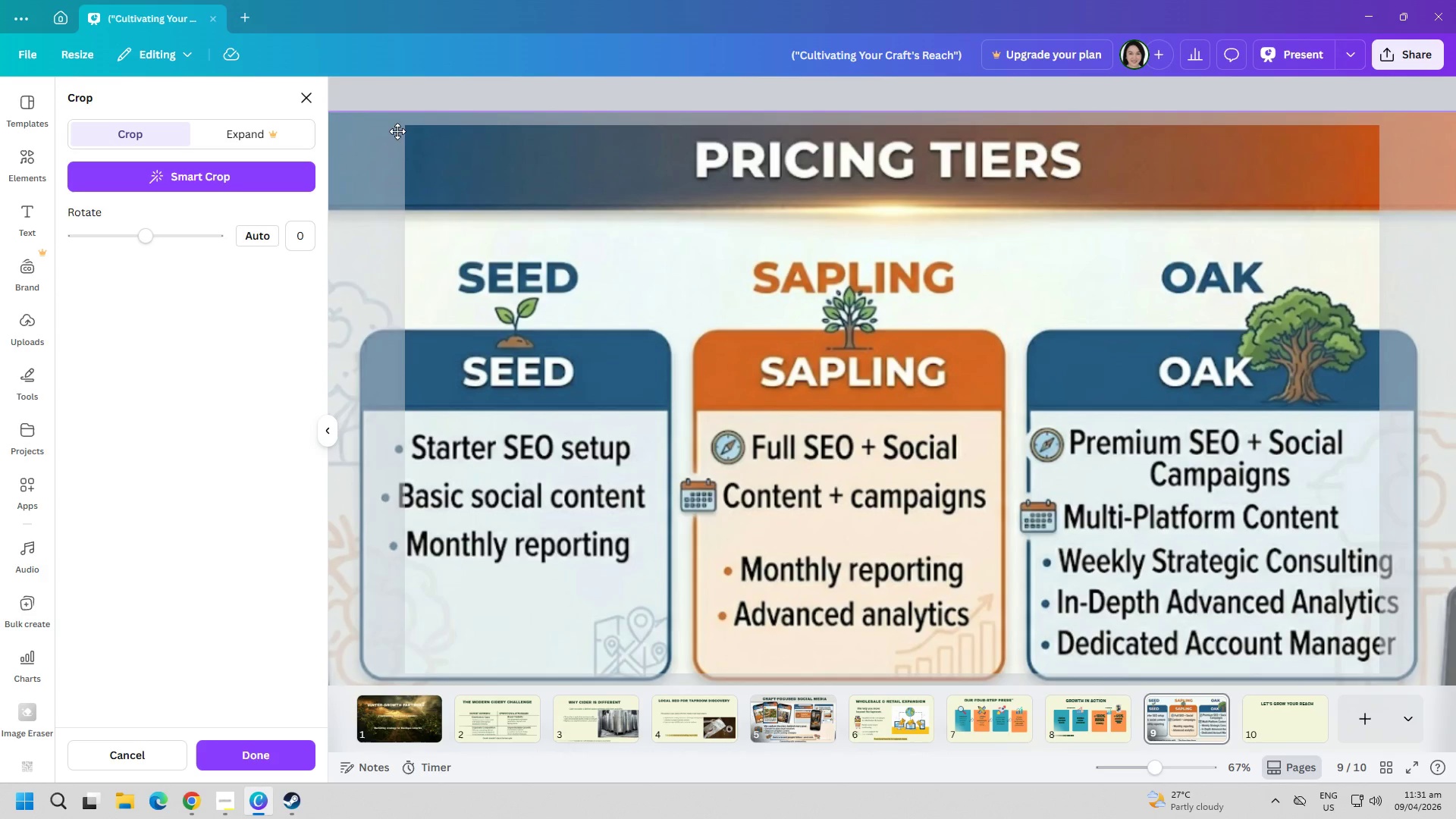 
left_click([295, 90])
 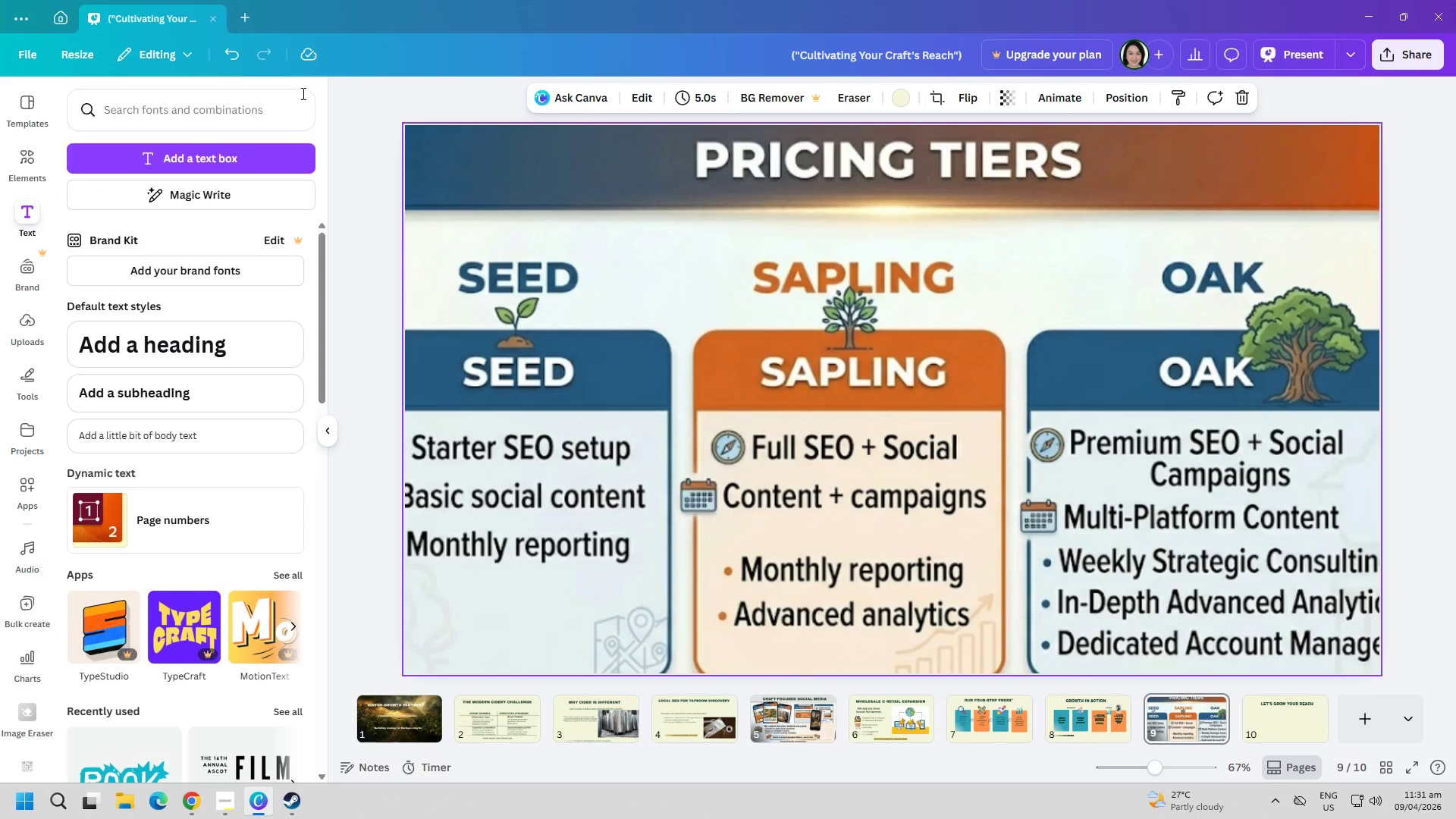 
left_click([770, 328])
 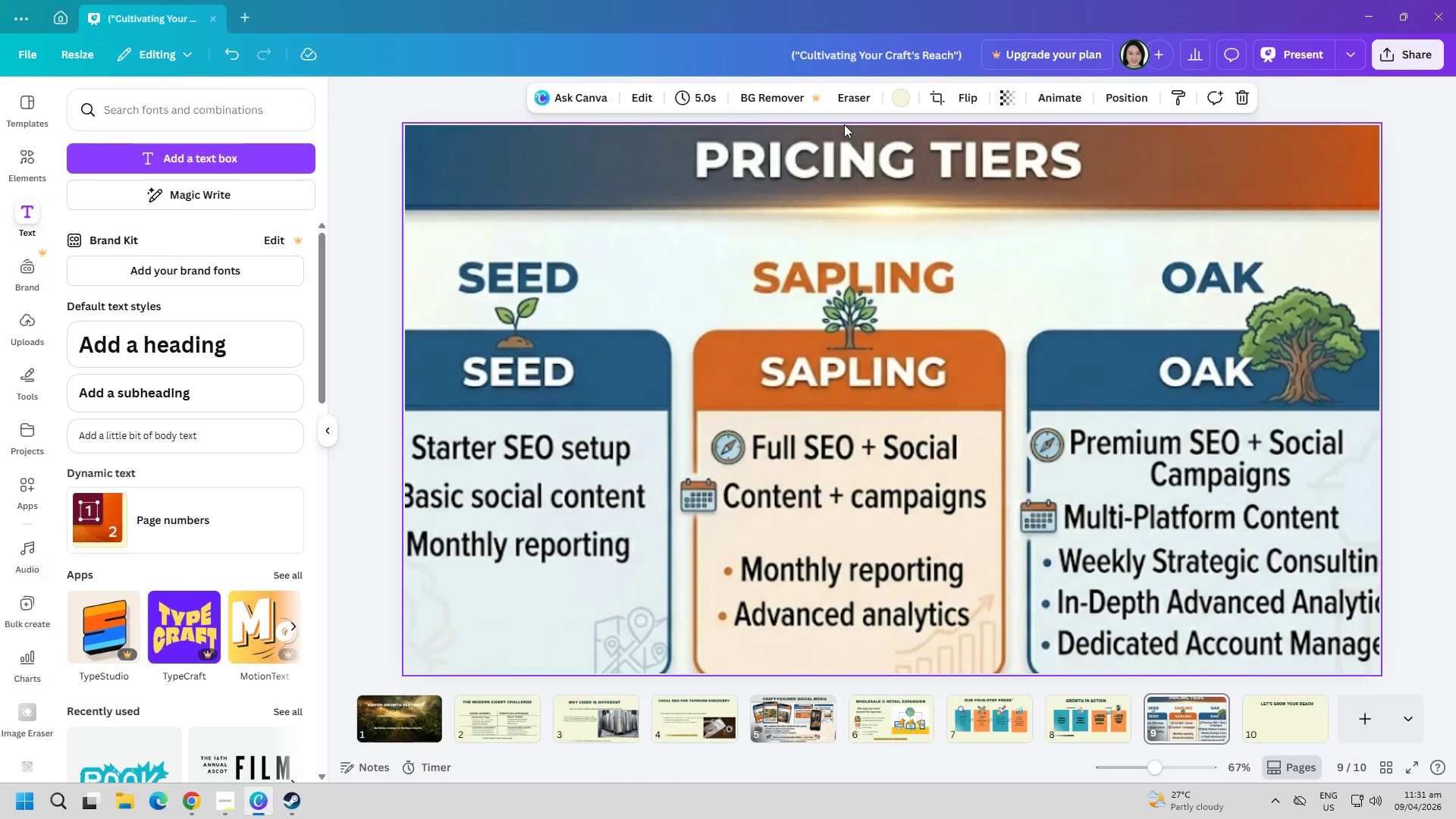 
left_click_drag(start_coordinate=[844, 124], to_coordinate=[843, 168])
 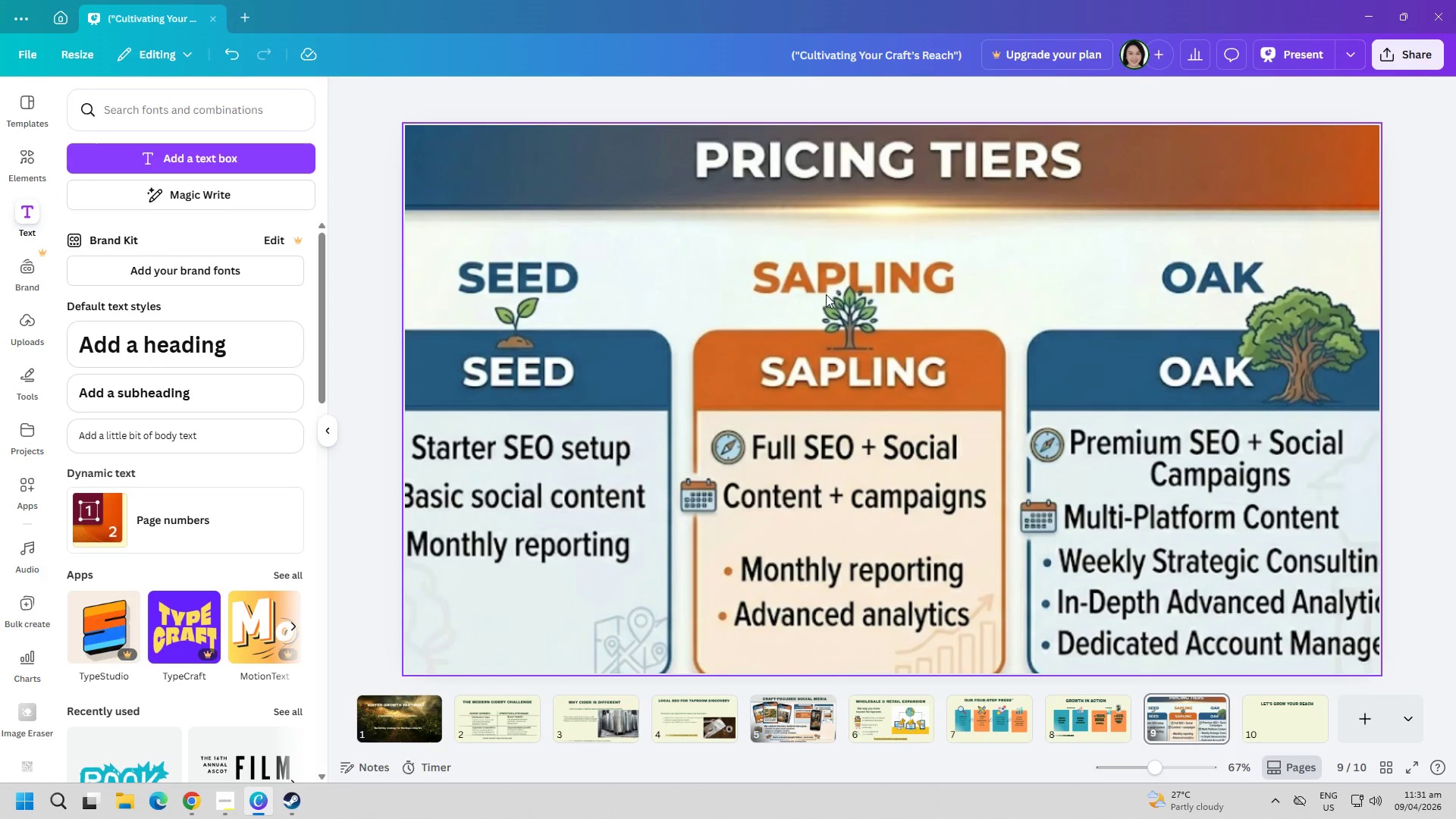 
double_click([826, 294])
 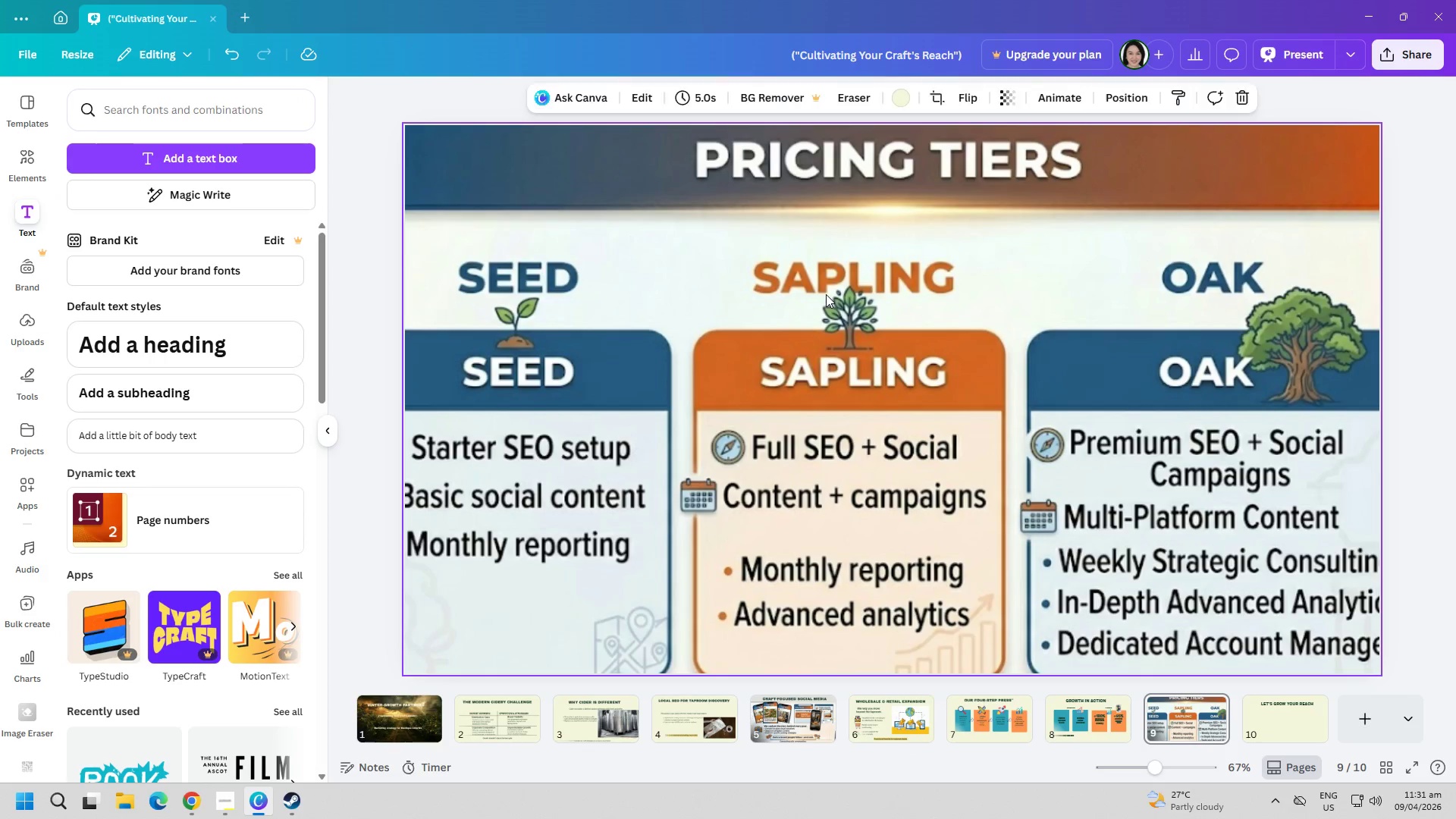 
triple_click([826, 294])
 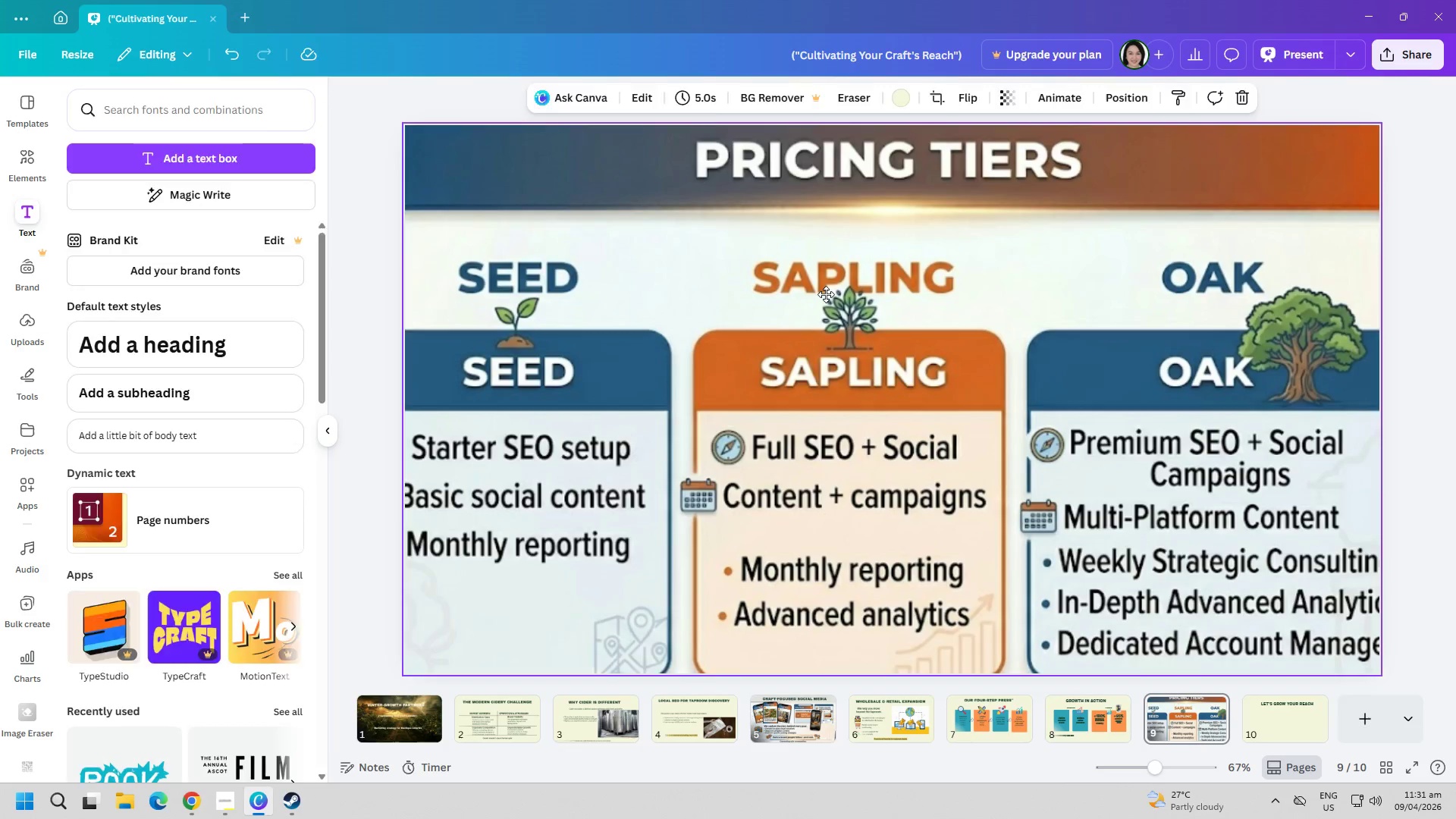 
triple_click([826, 294])
 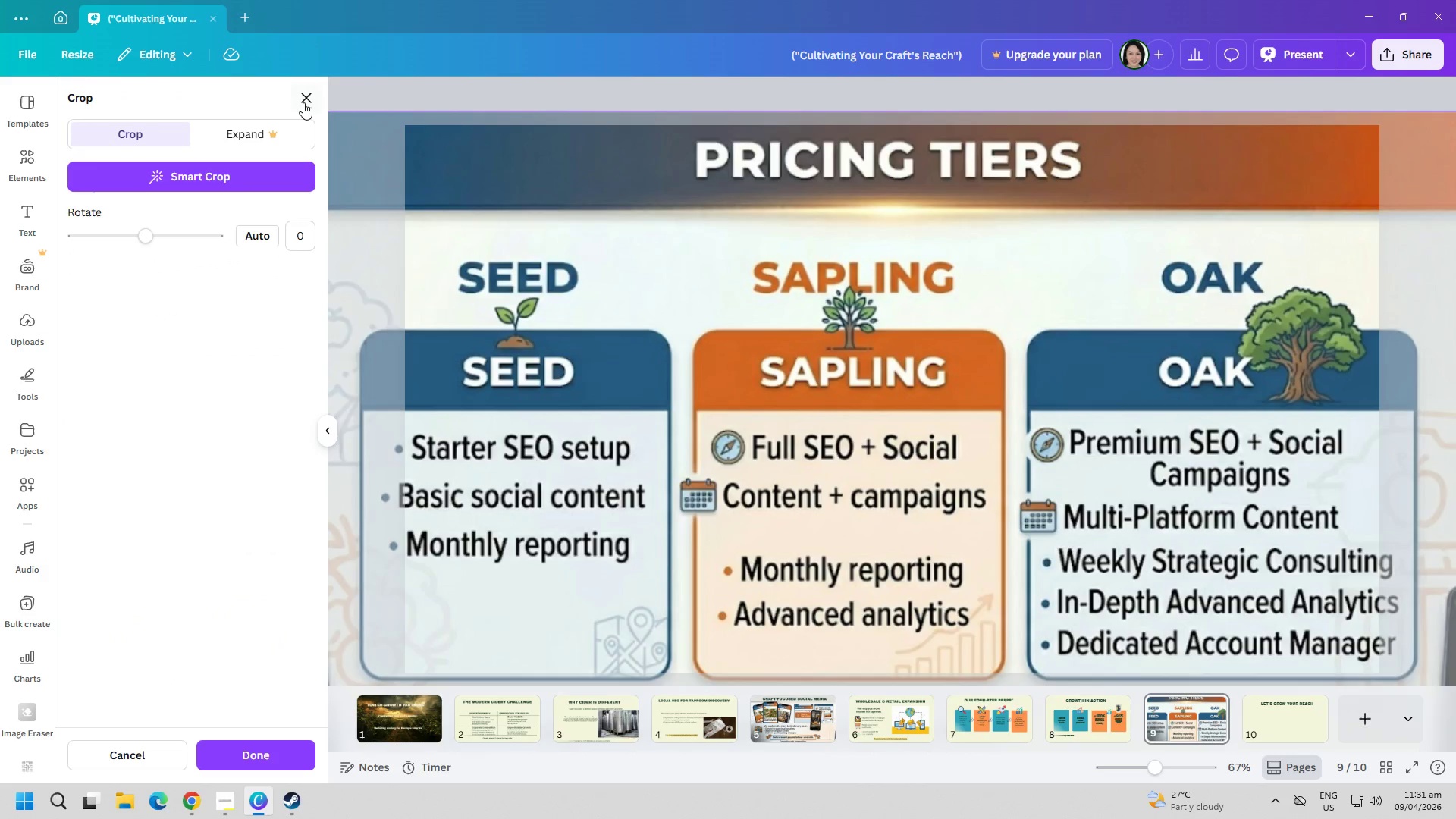 
left_click([303, 102])
 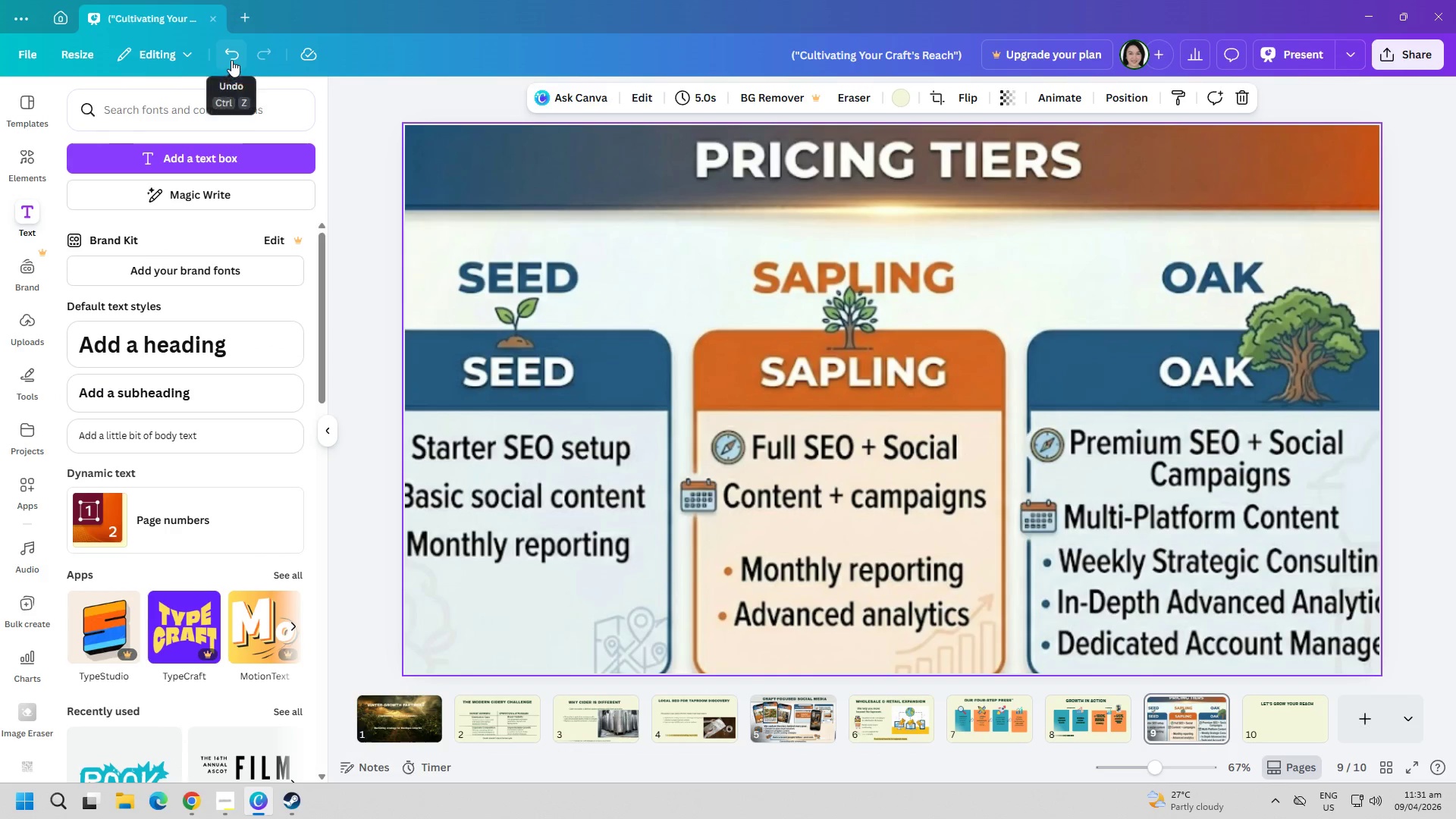 
double_click([231, 60])
 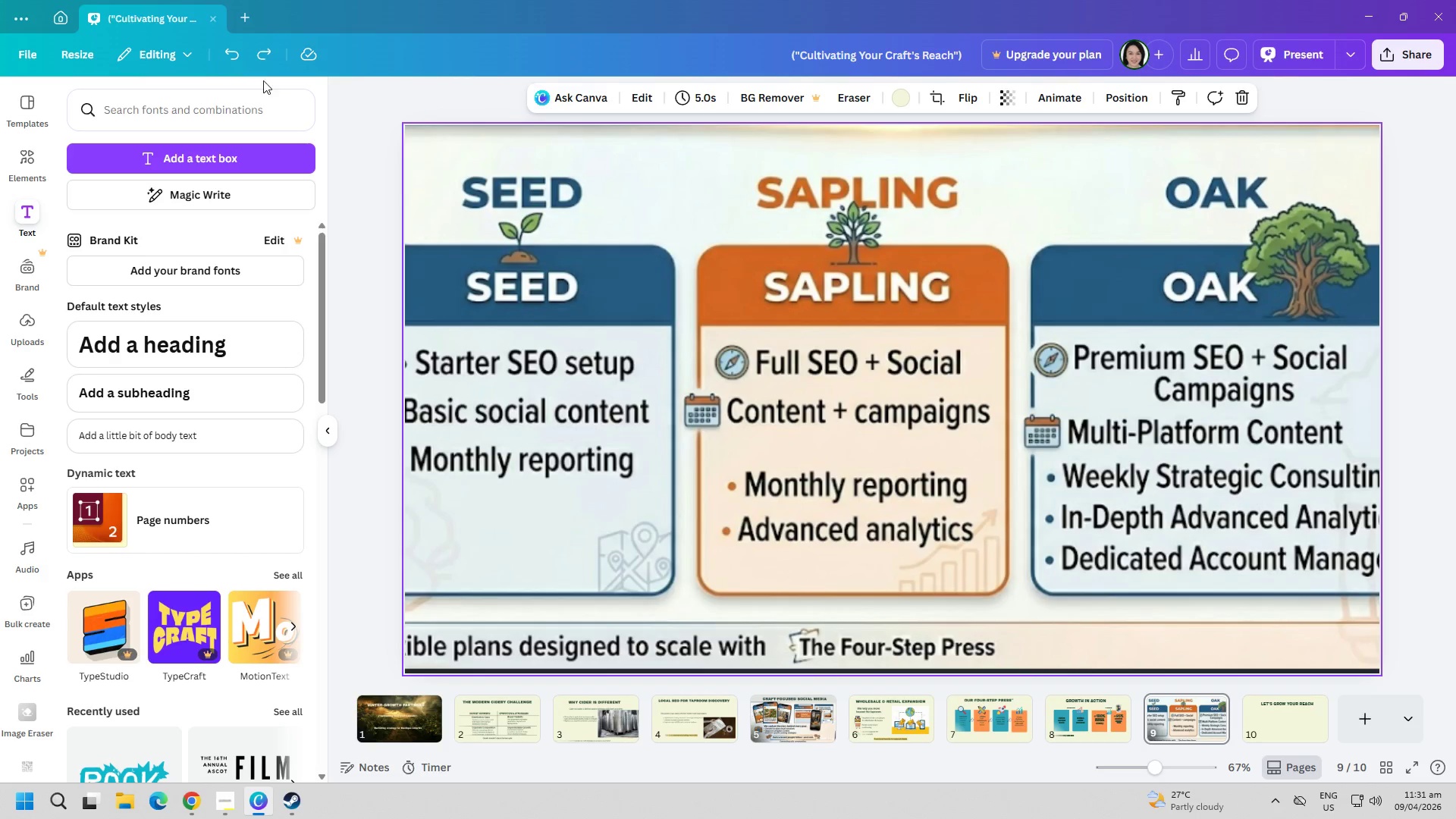 
left_click([234, 51])
 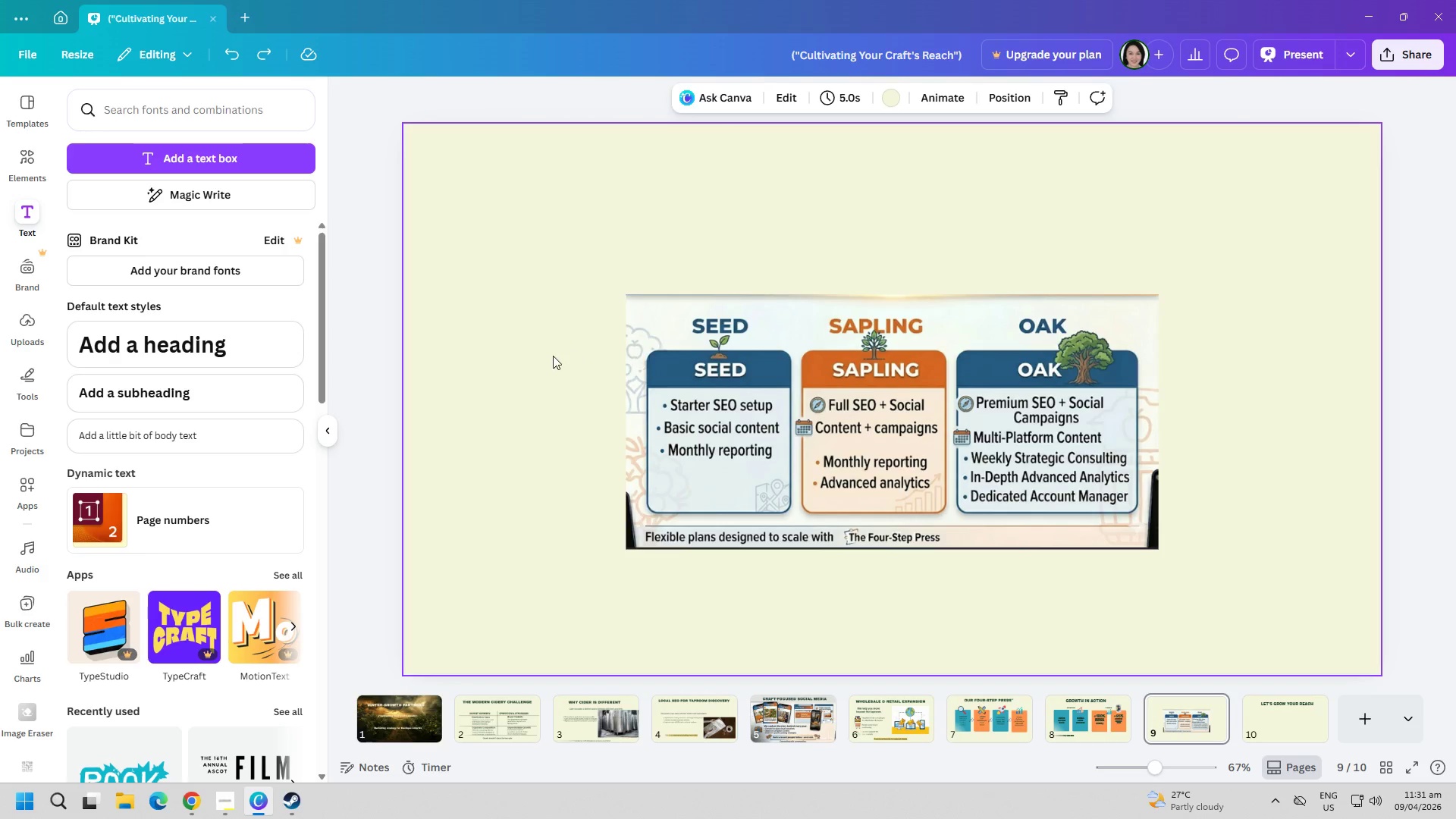 
left_click([716, 381])
 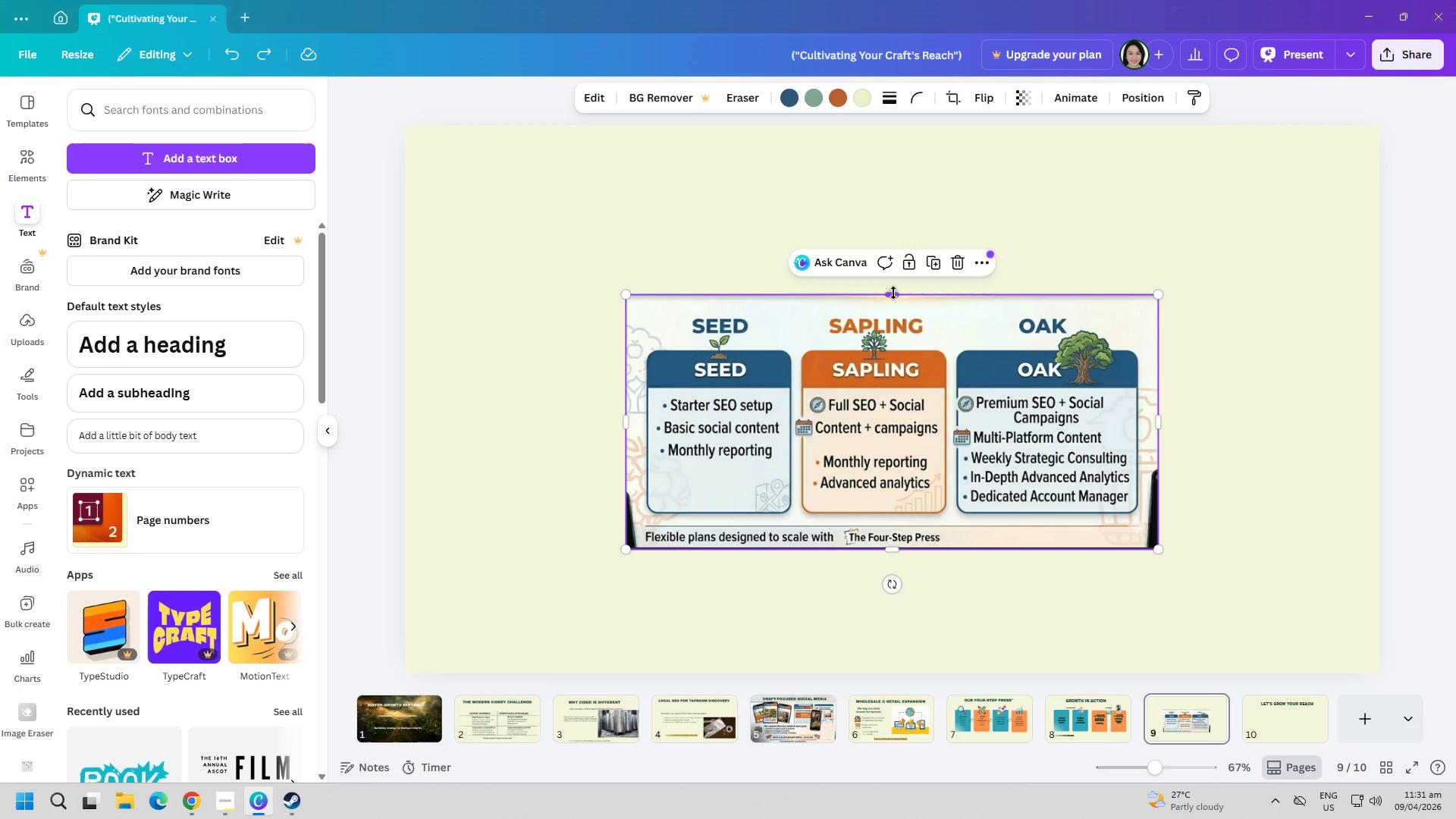 
left_click_drag(start_coordinate=[893, 293], to_coordinate=[899, 290])
 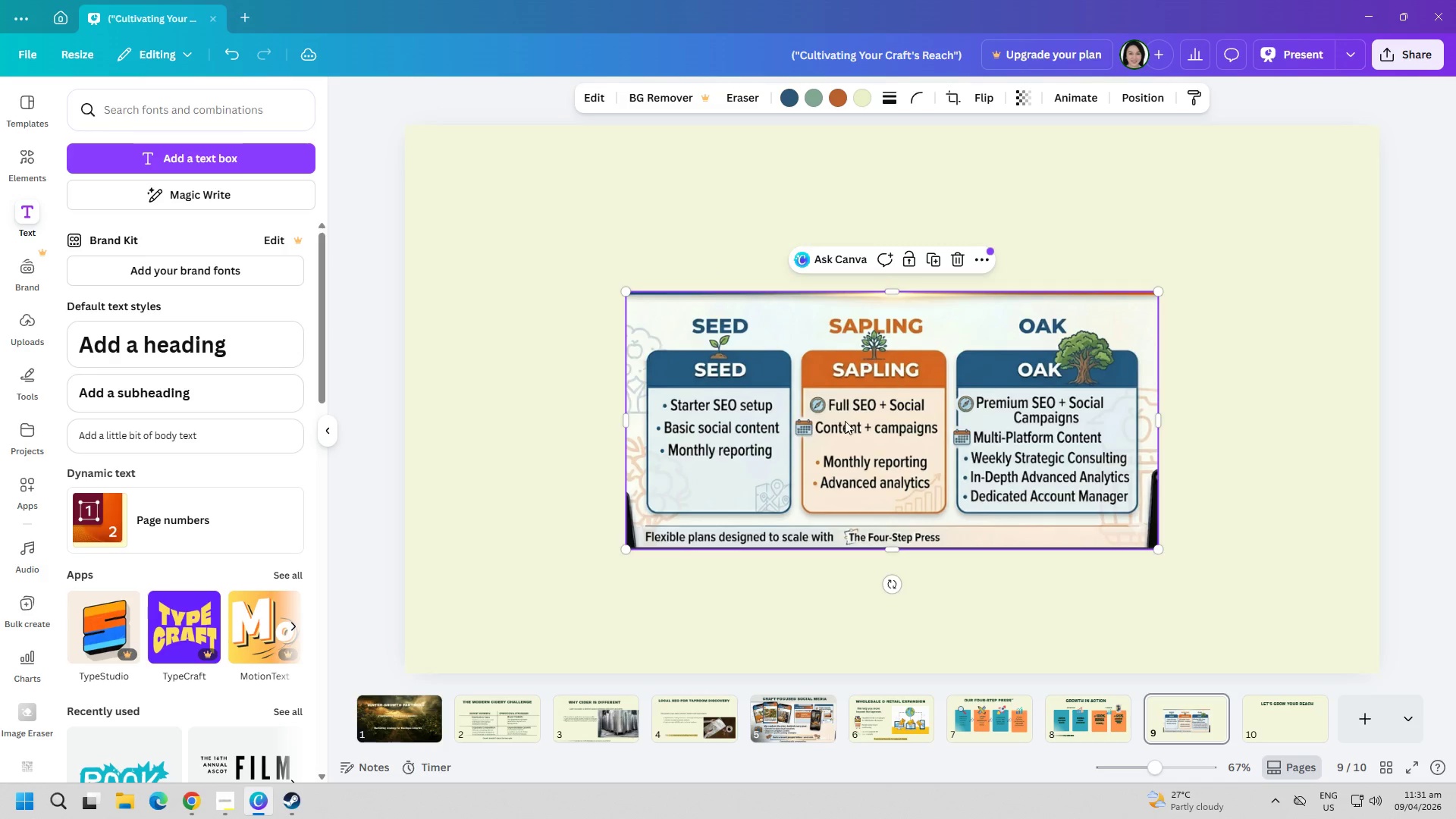 
left_click_drag(start_coordinate=[845, 421], to_coordinate=[846, 360])
 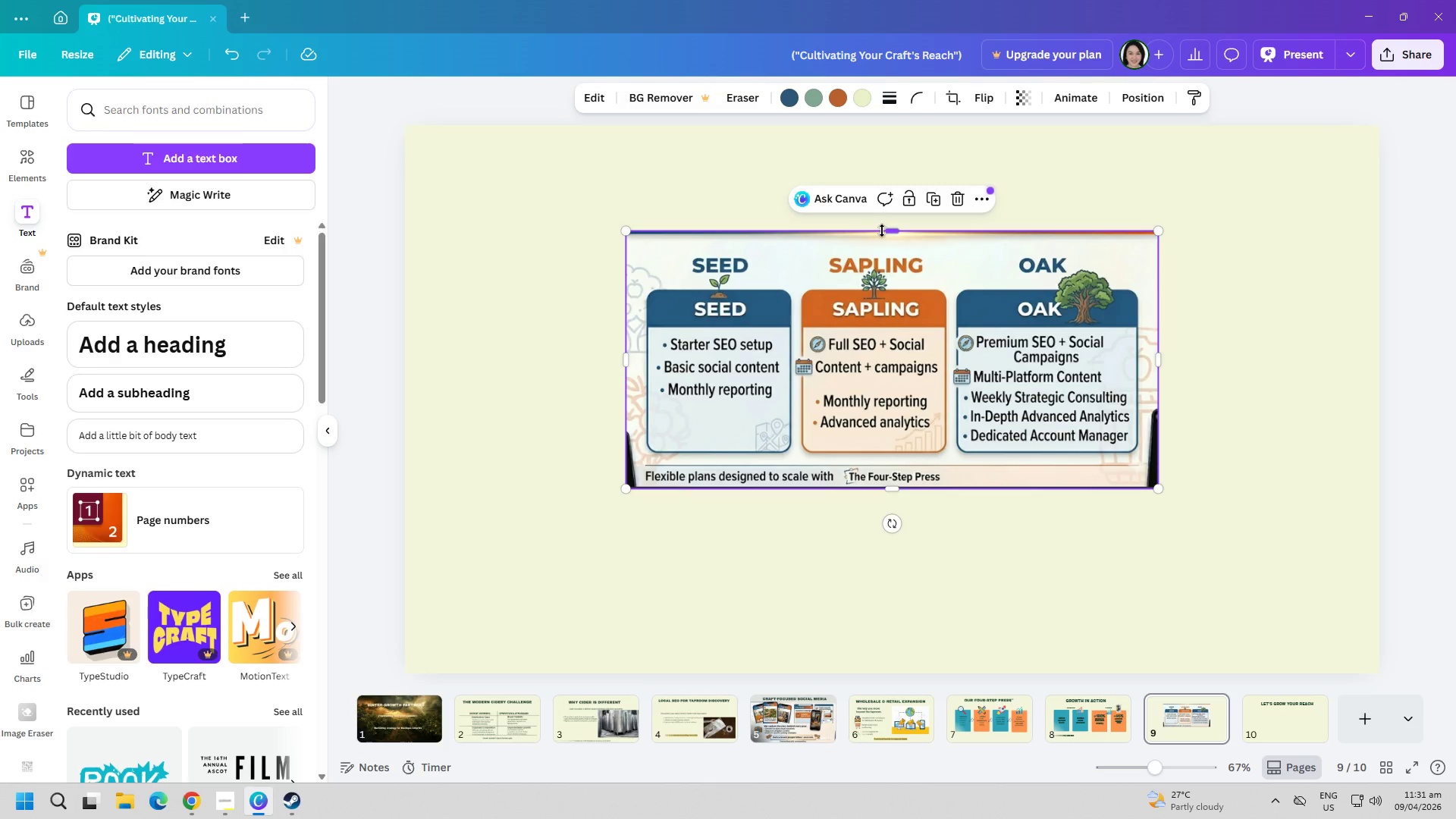 
left_click_drag(start_coordinate=[889, 231], to_coordinate=[893, 187])
 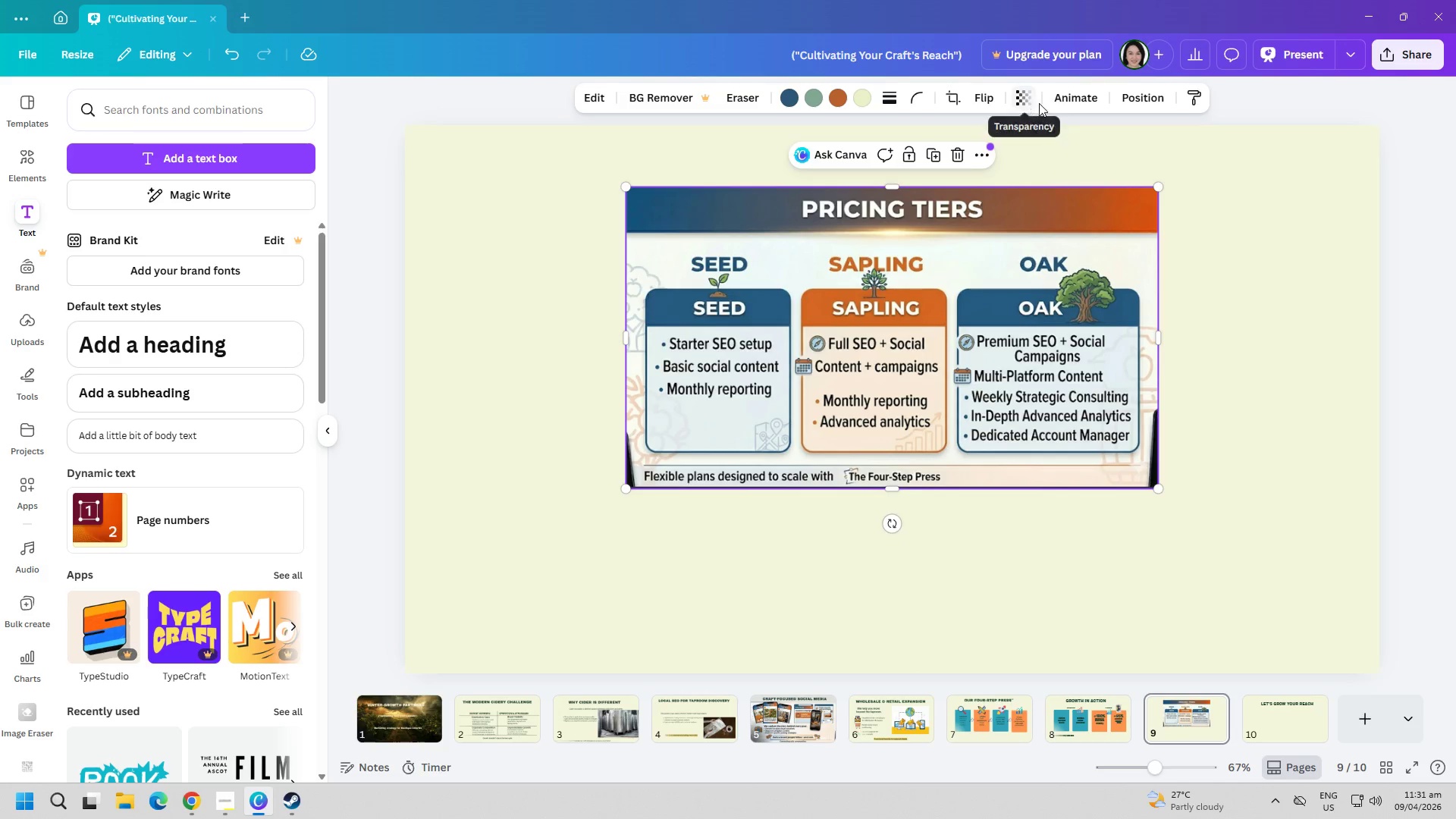 
left_click([744, 96])
 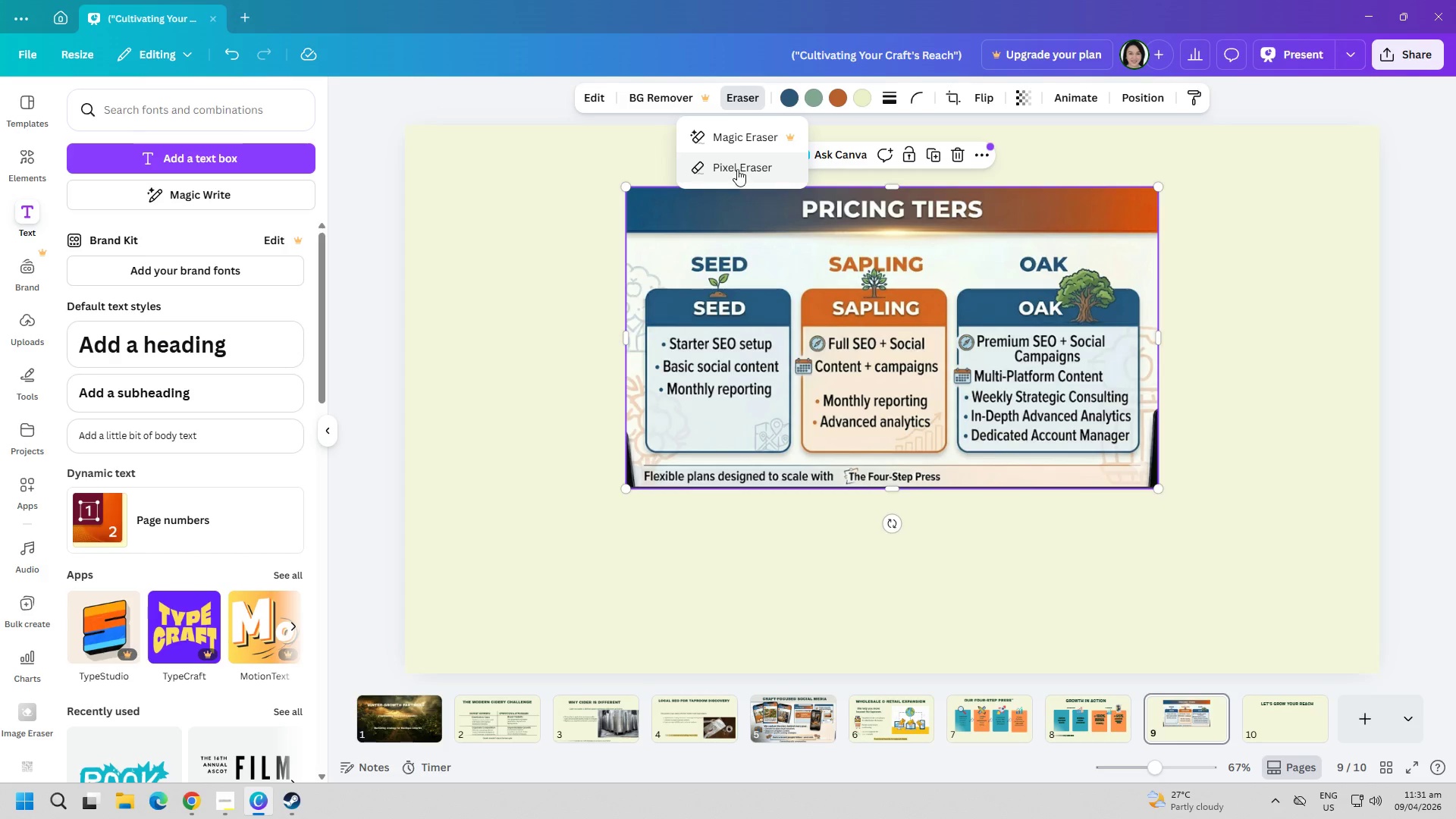 
left_click([737, 169])
 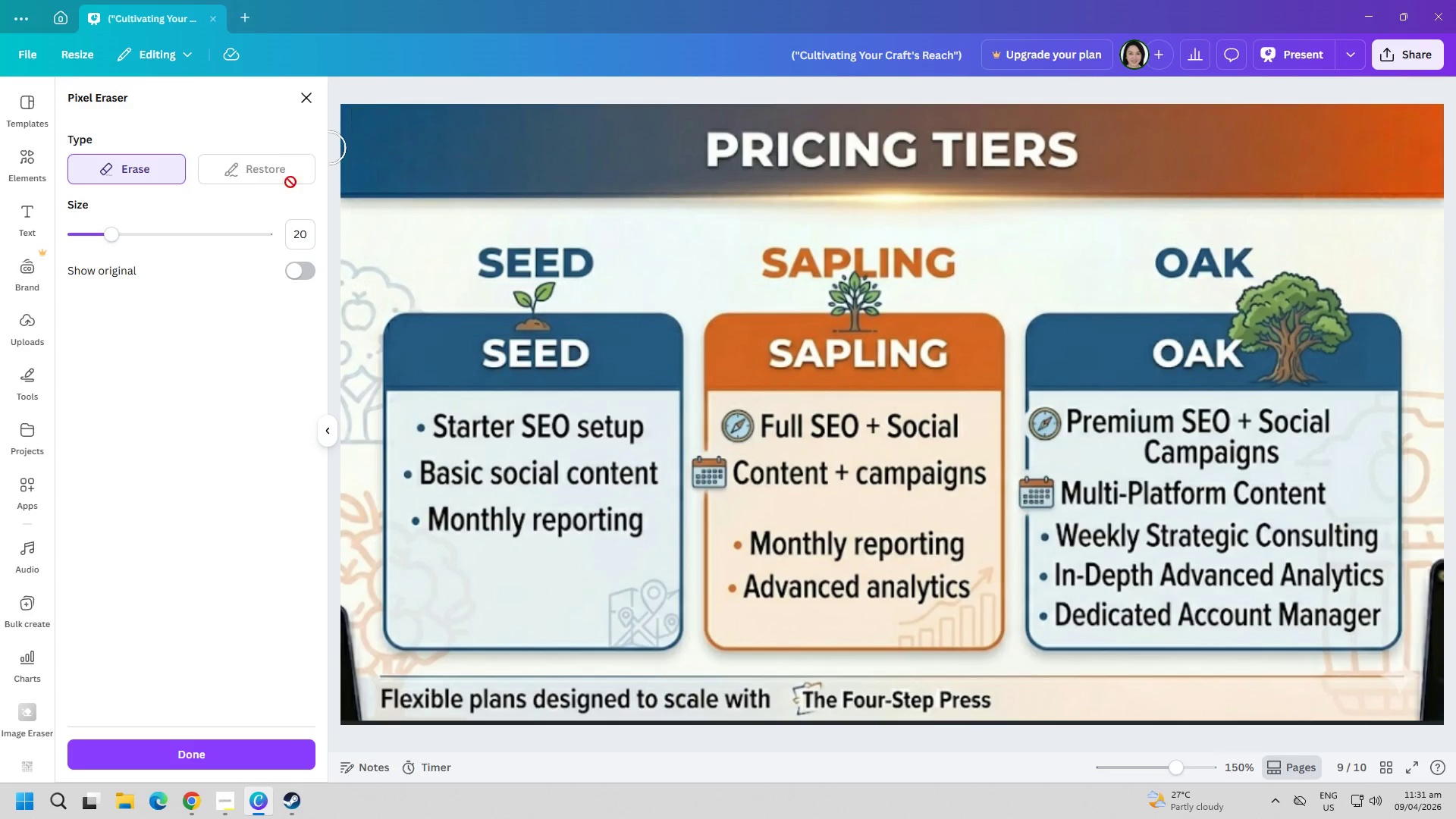 
left_click_drag(start_coordinate=[108, 230], to_coordinate=[129, 230])
 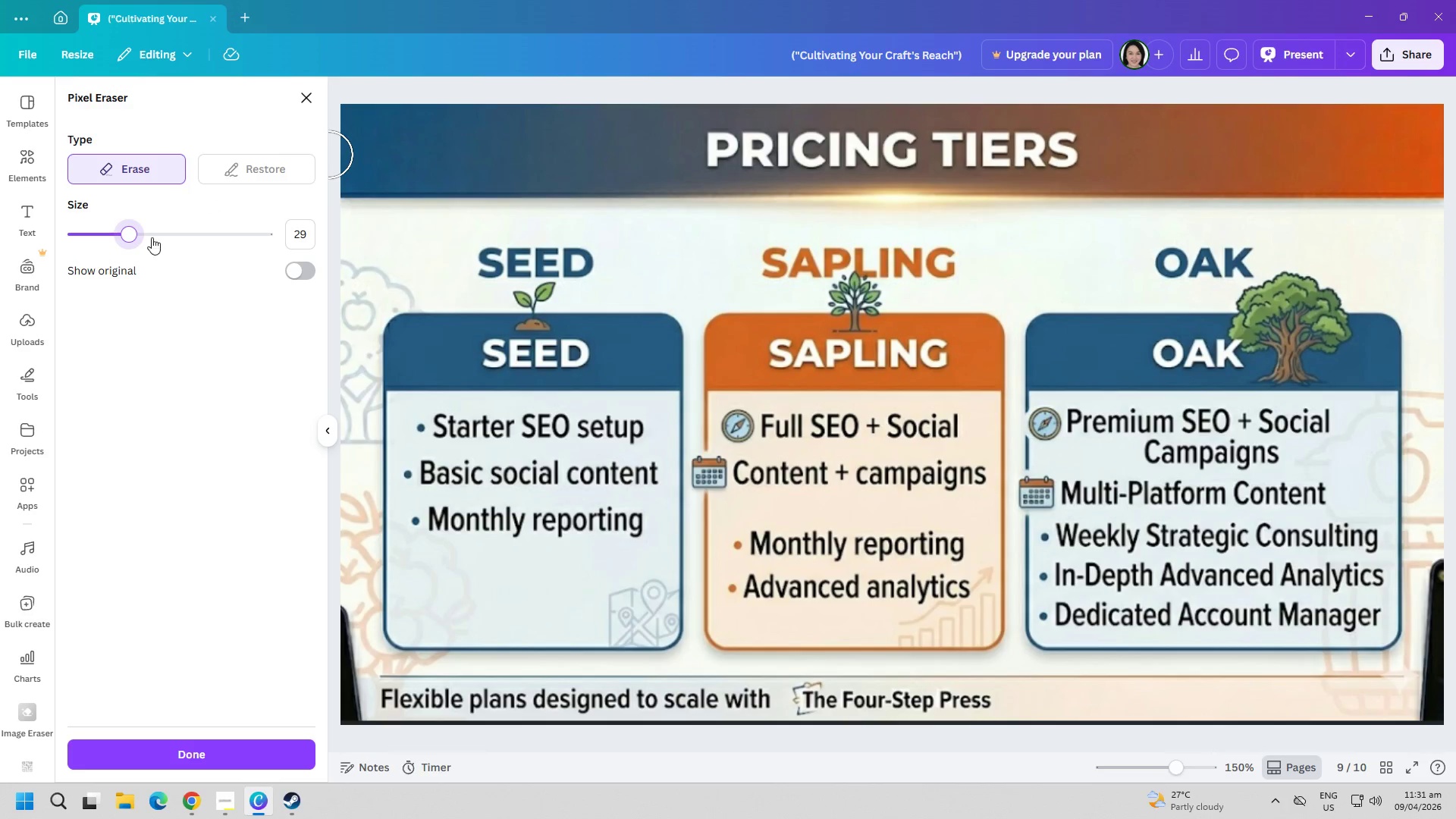 
left_click_drag(start_coordinate=[131, 234], to_coordinate=[167, 232])
 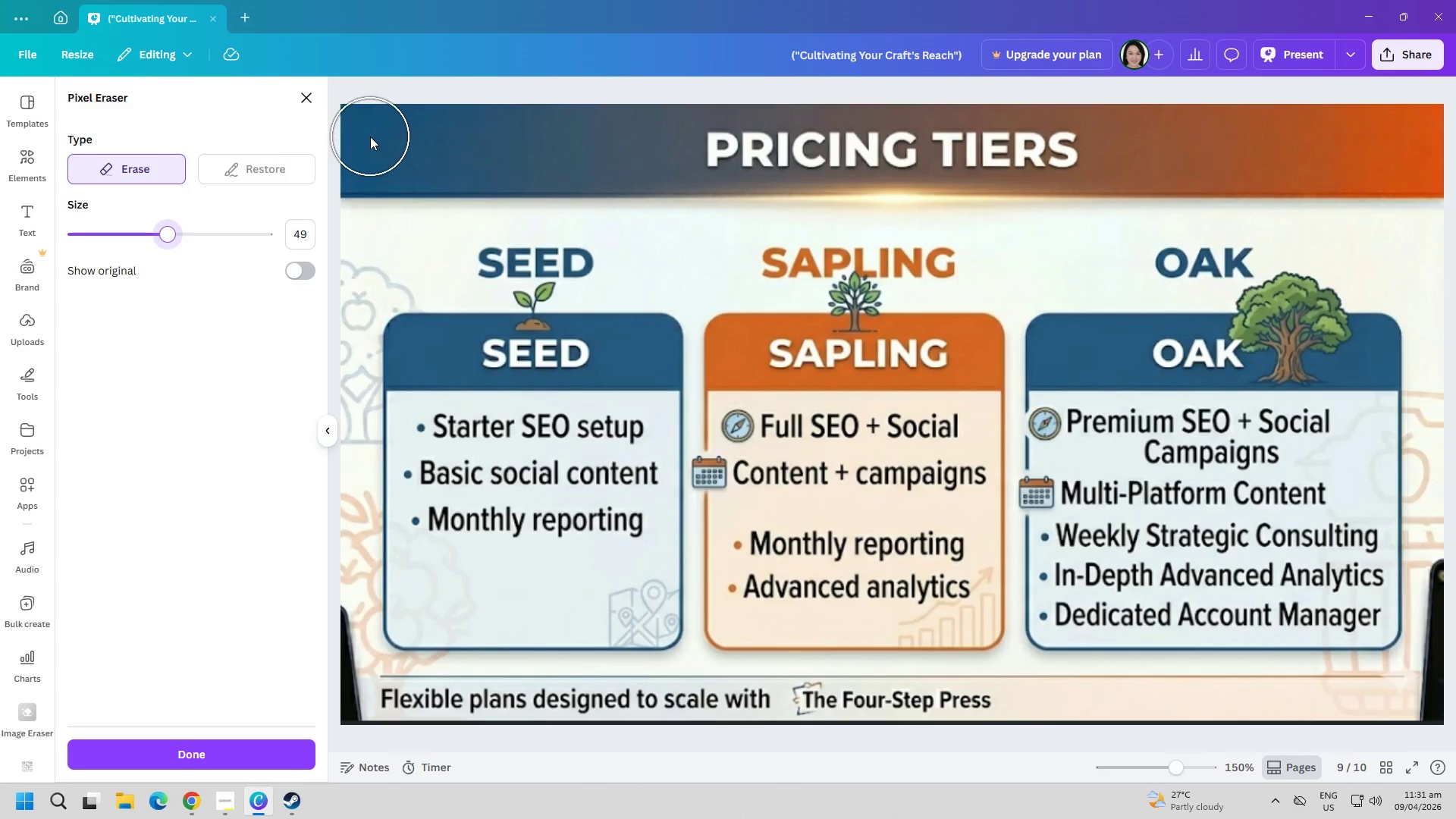 
left_click_drag(start_coordinate=[363, 131], to_coordinate=[331, 177])
 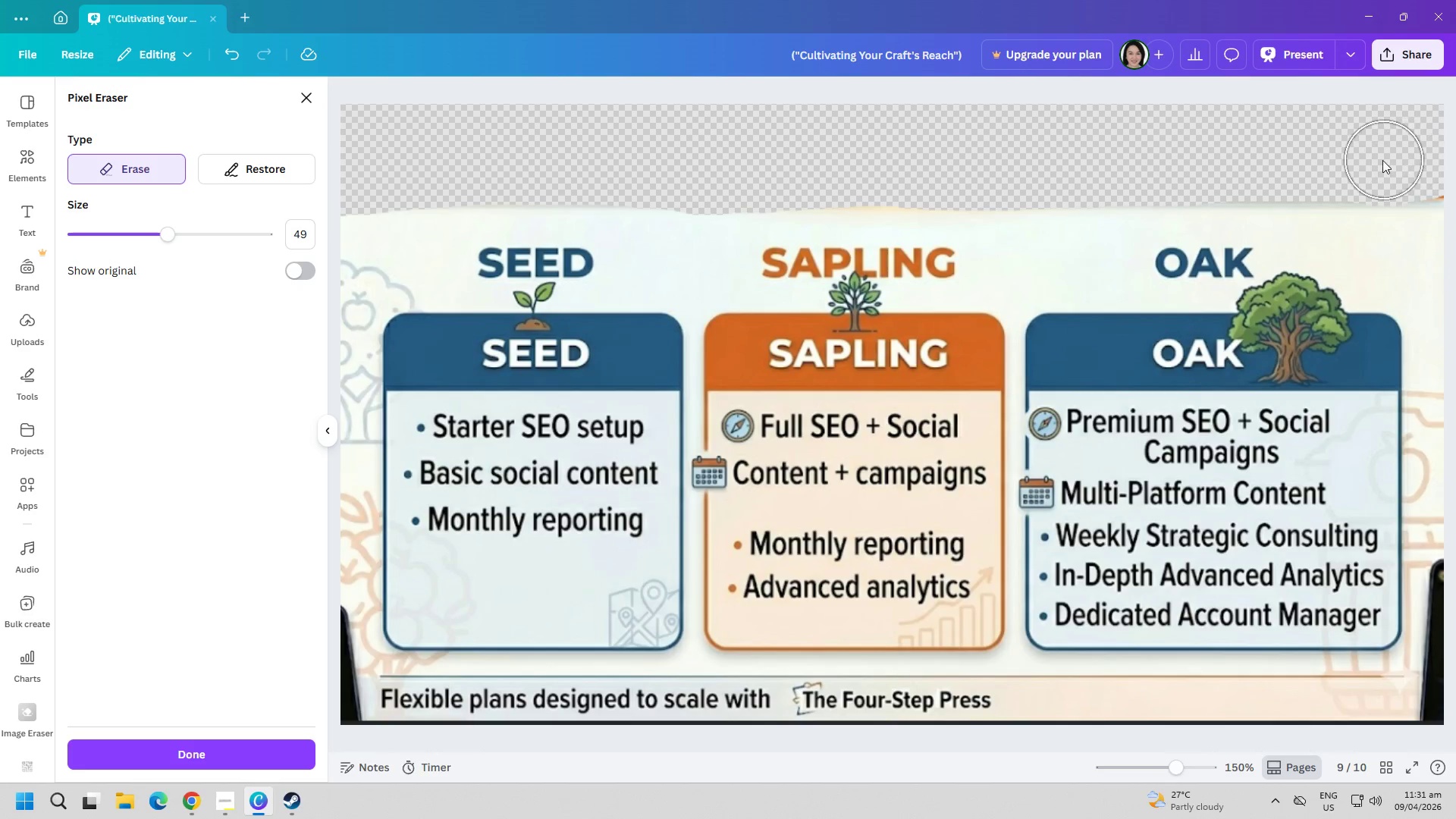 
left_click_drag(start_coordinate=[1385, 160], to_coordinate=[1424, 167])
 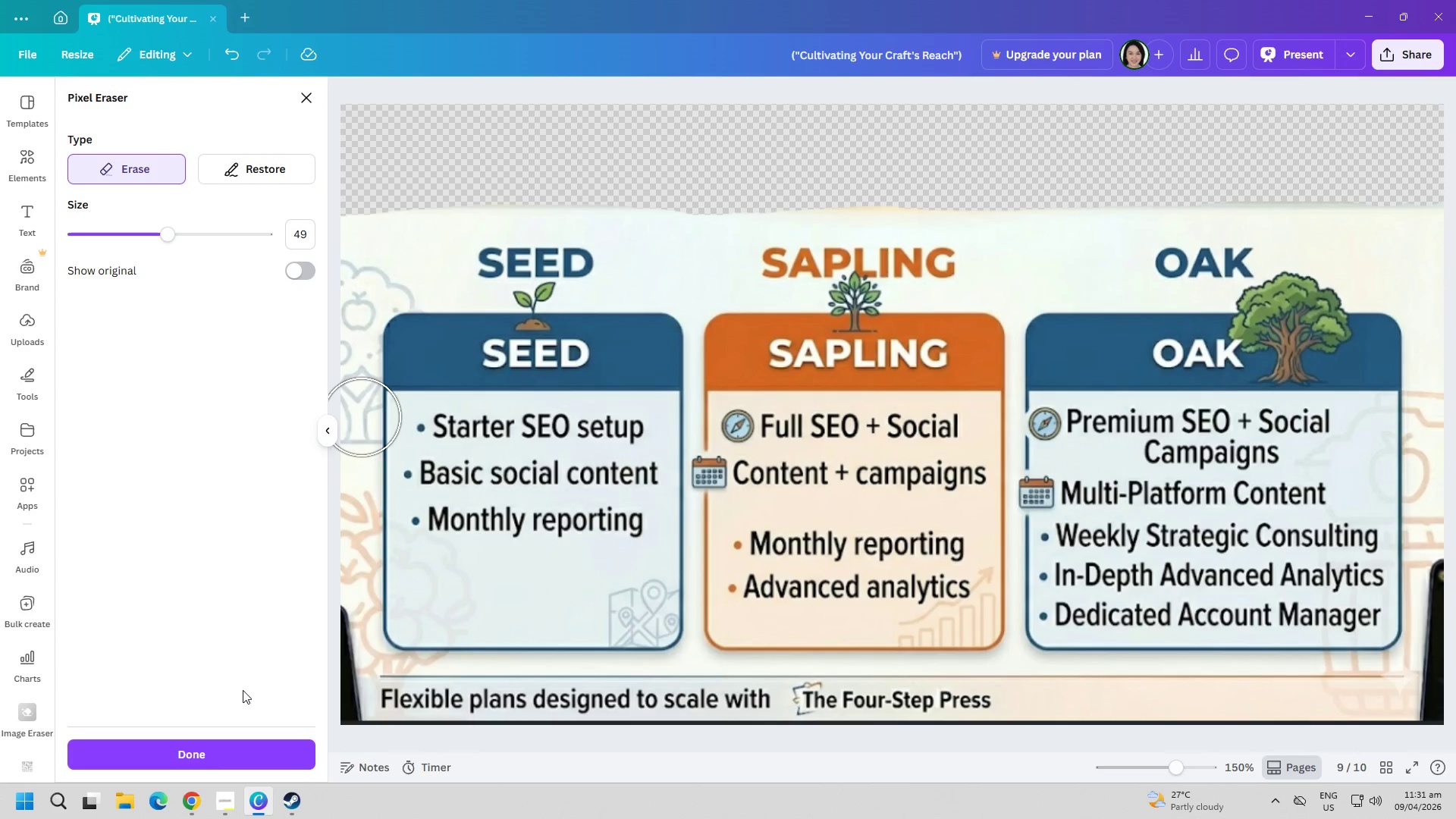 
left_click([209, 754])
 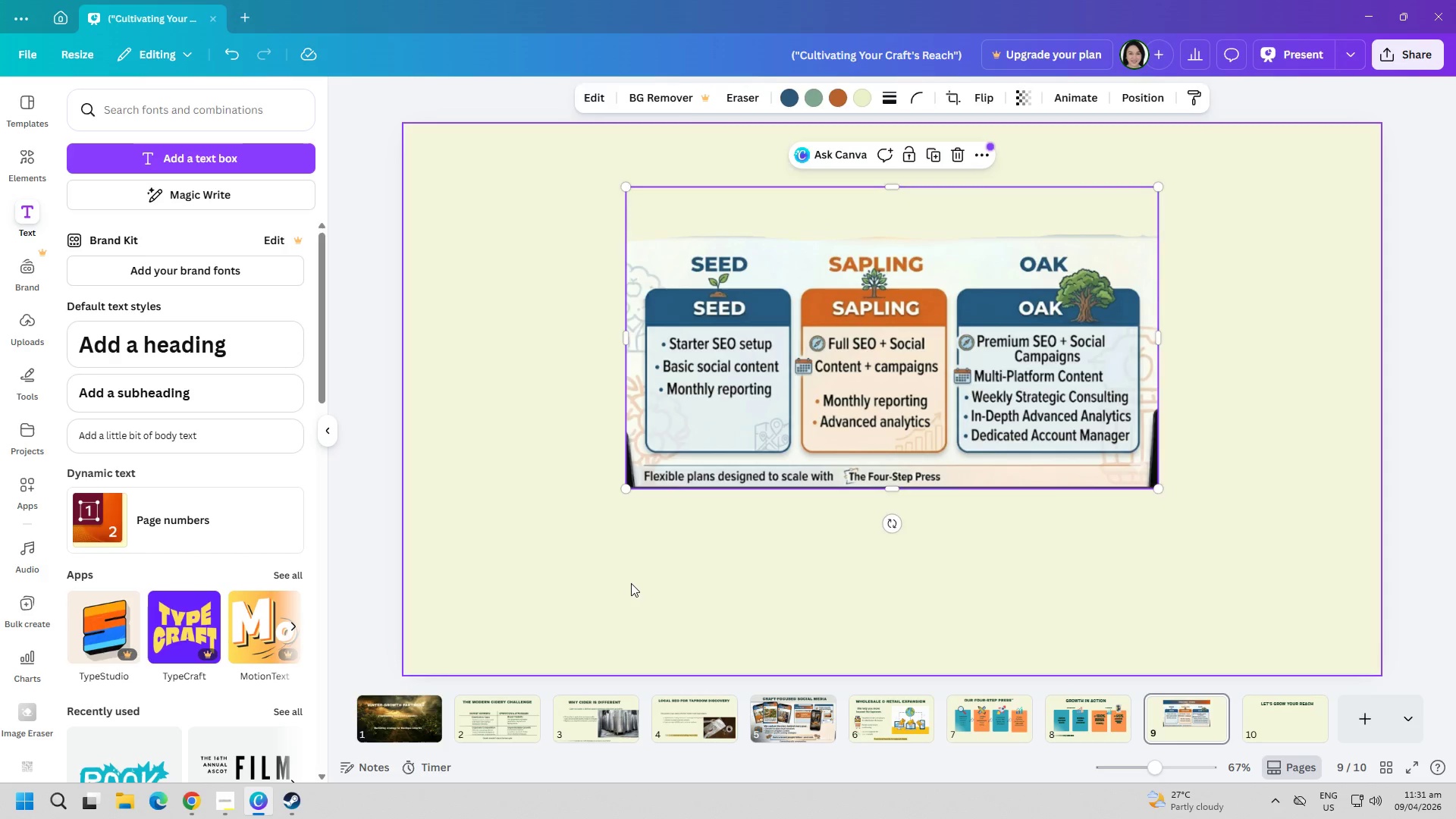 
double_click([713, 437])
 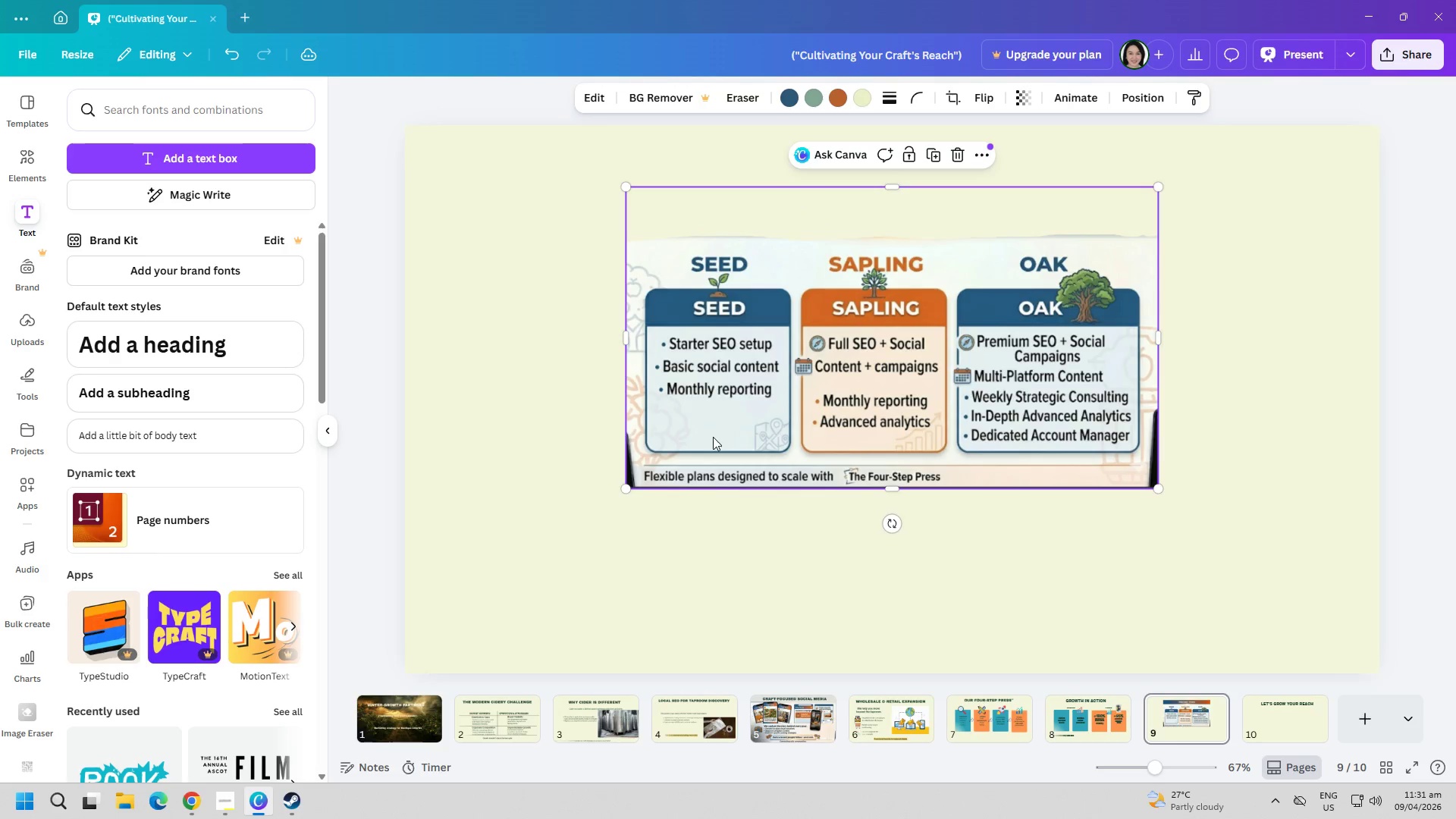 
right_click([710, 433])
 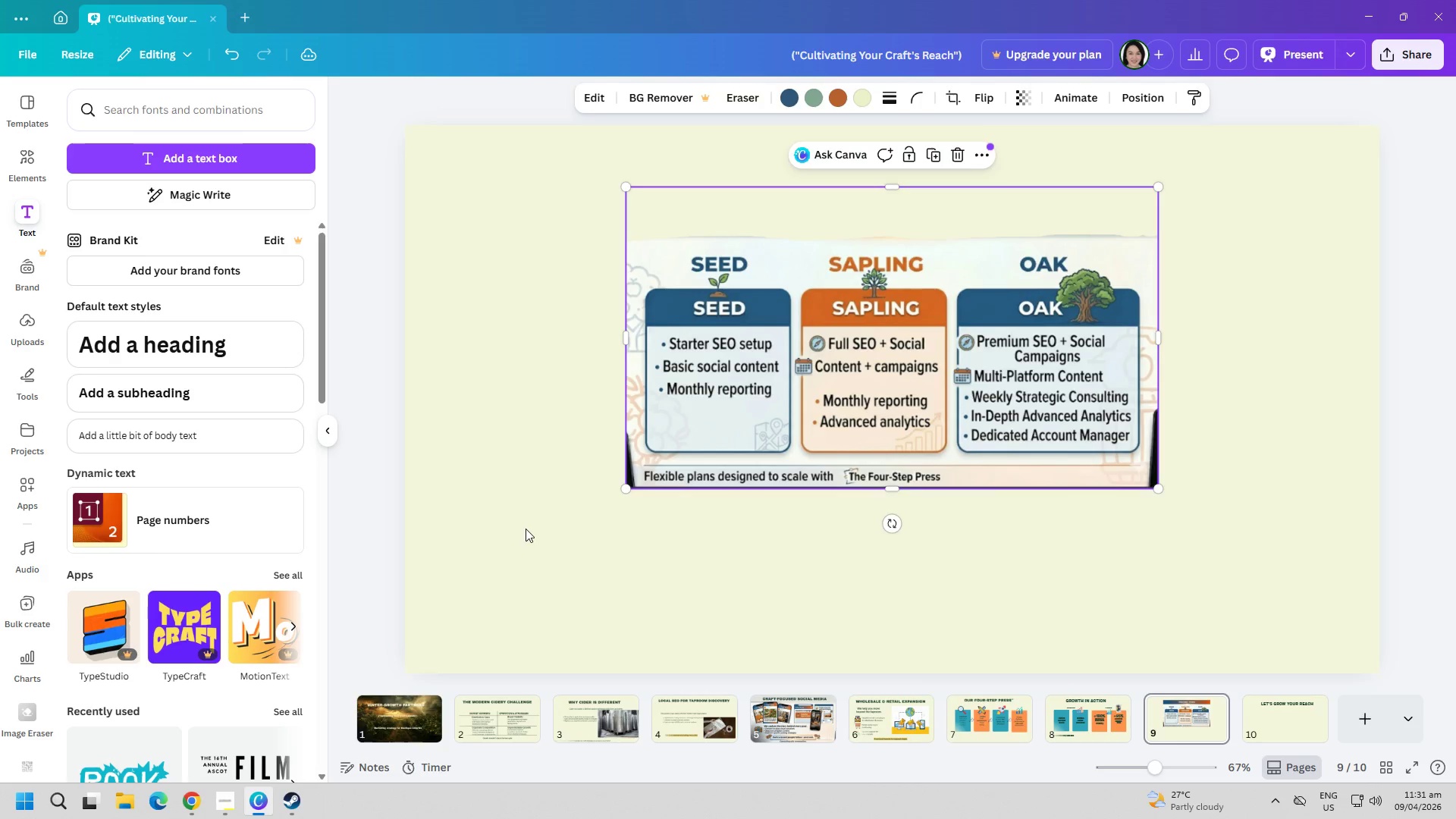 
right_click([748, 413])
 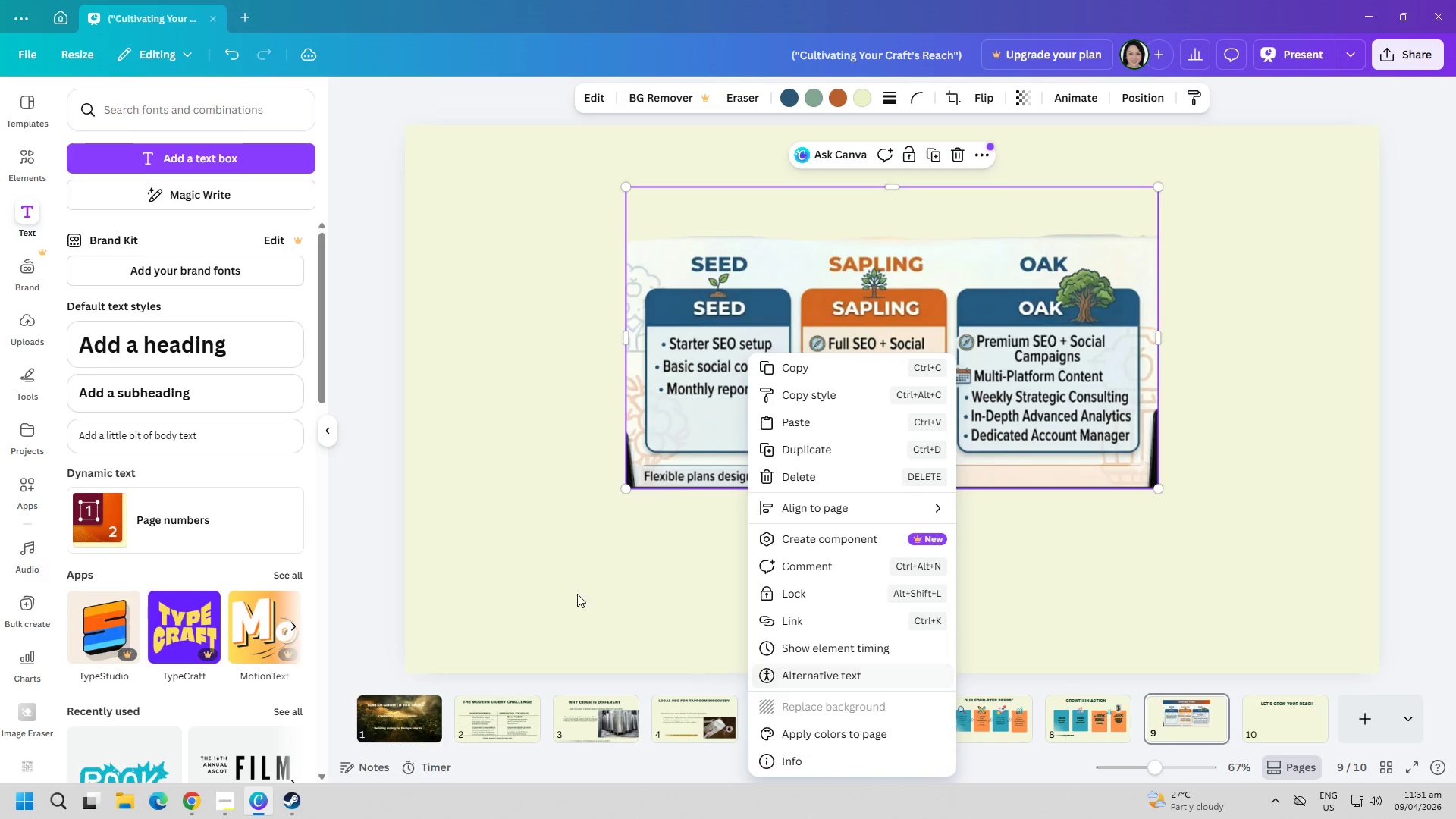 
double_click([536, 494])
 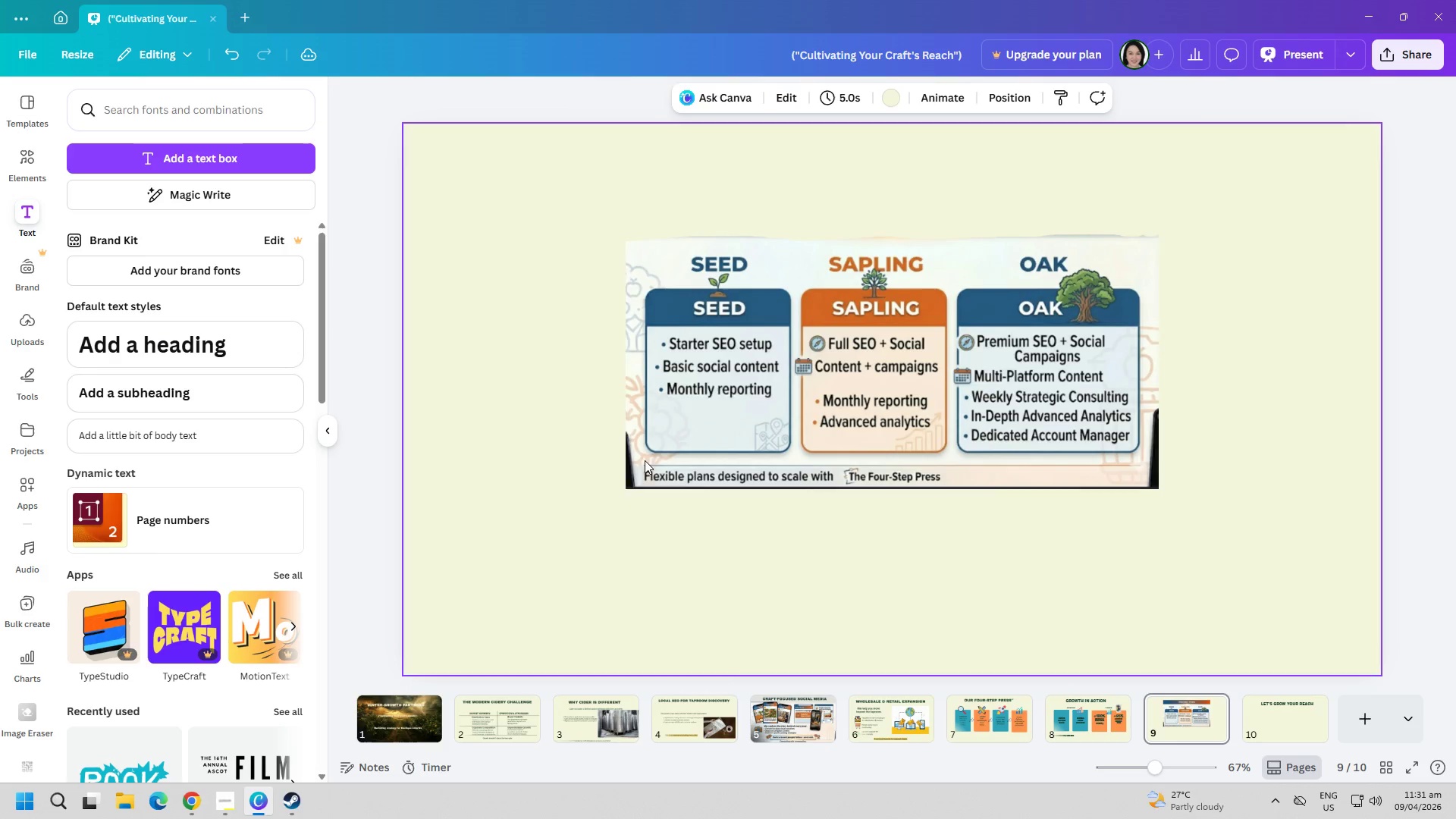 
right_click([786, 410])
 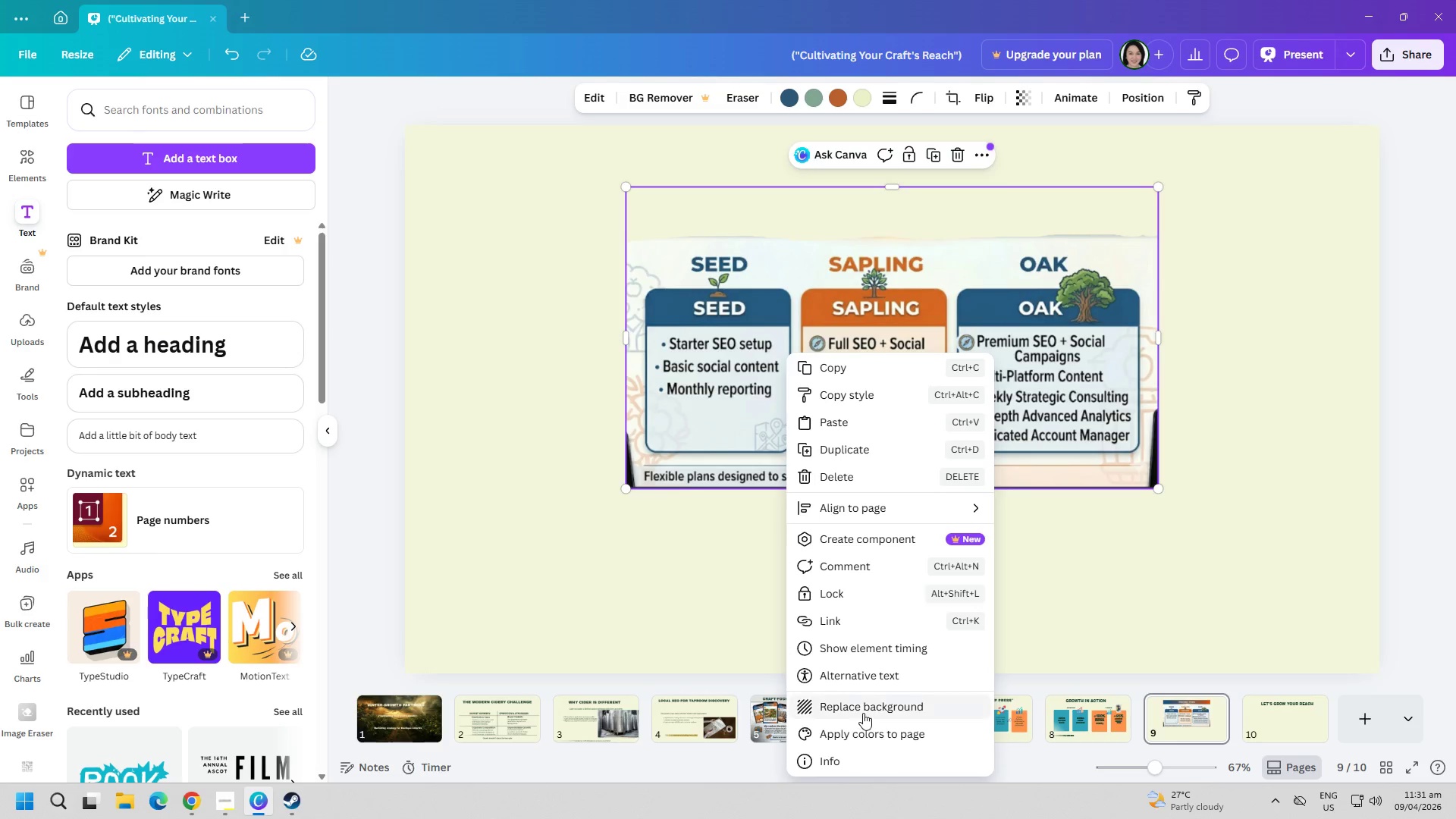 
left_click([866, 708])
 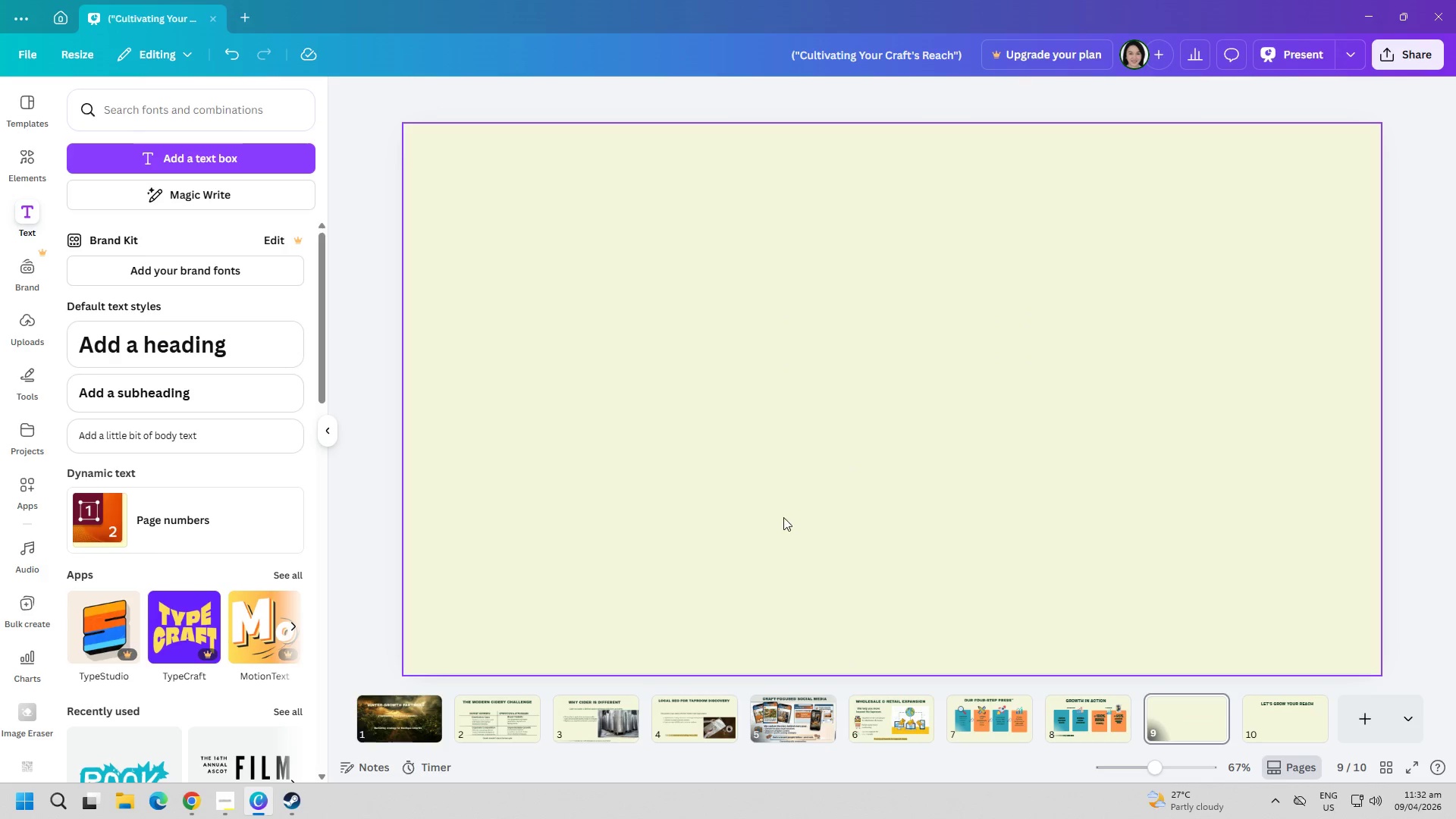 
left_click([763, 481])
 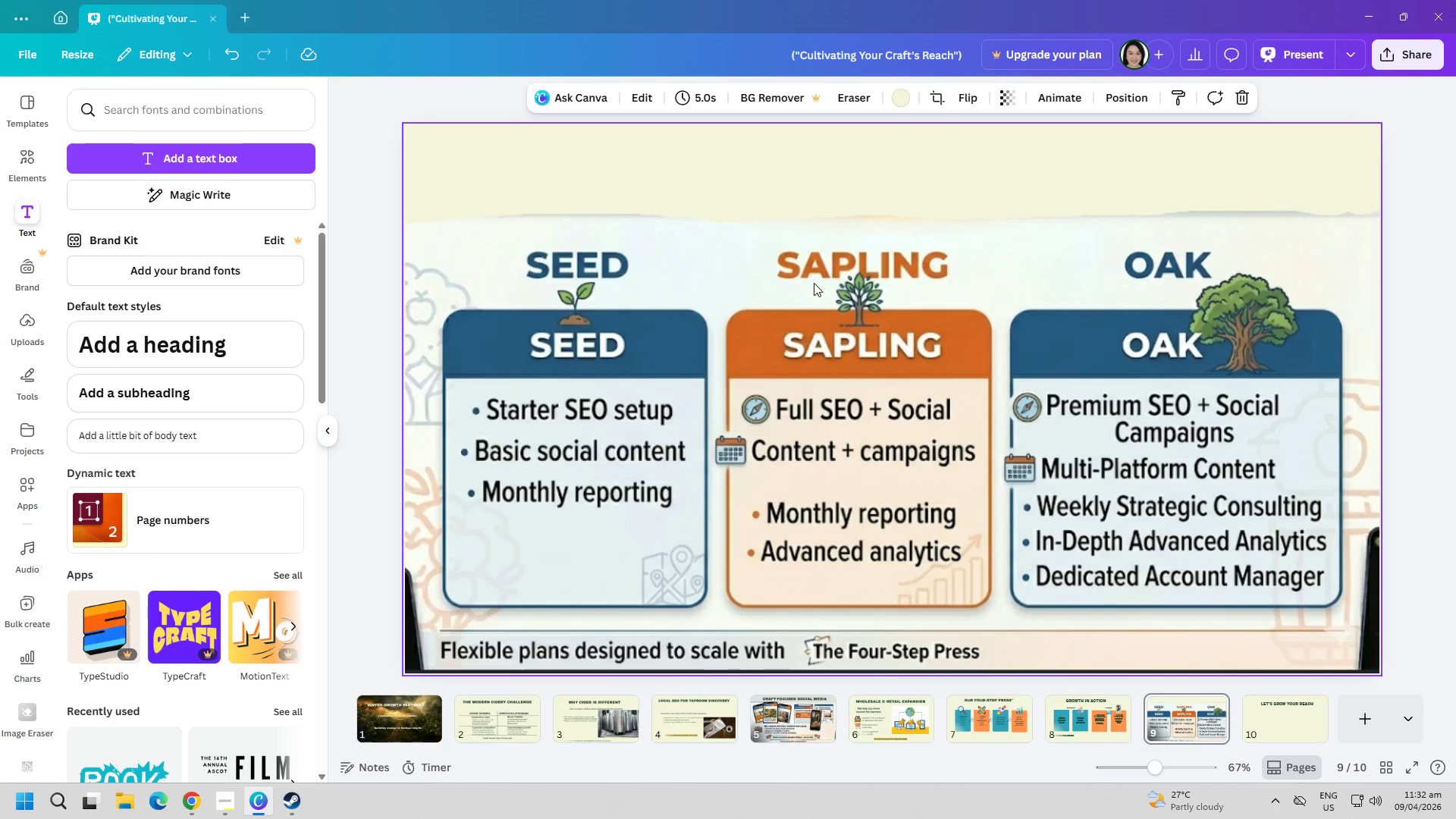 
left_click([799, 193])
 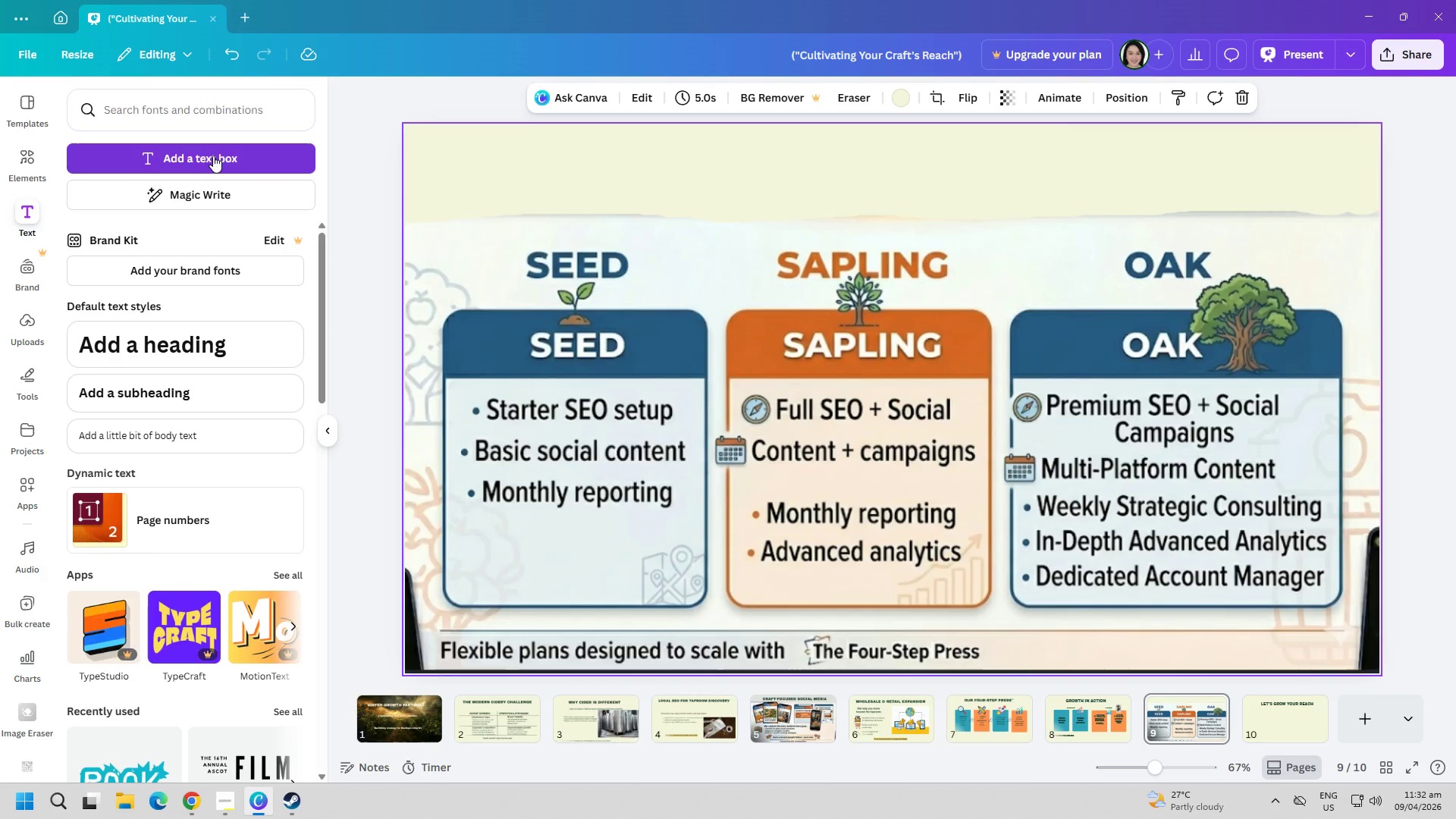 
wait(11.25)
 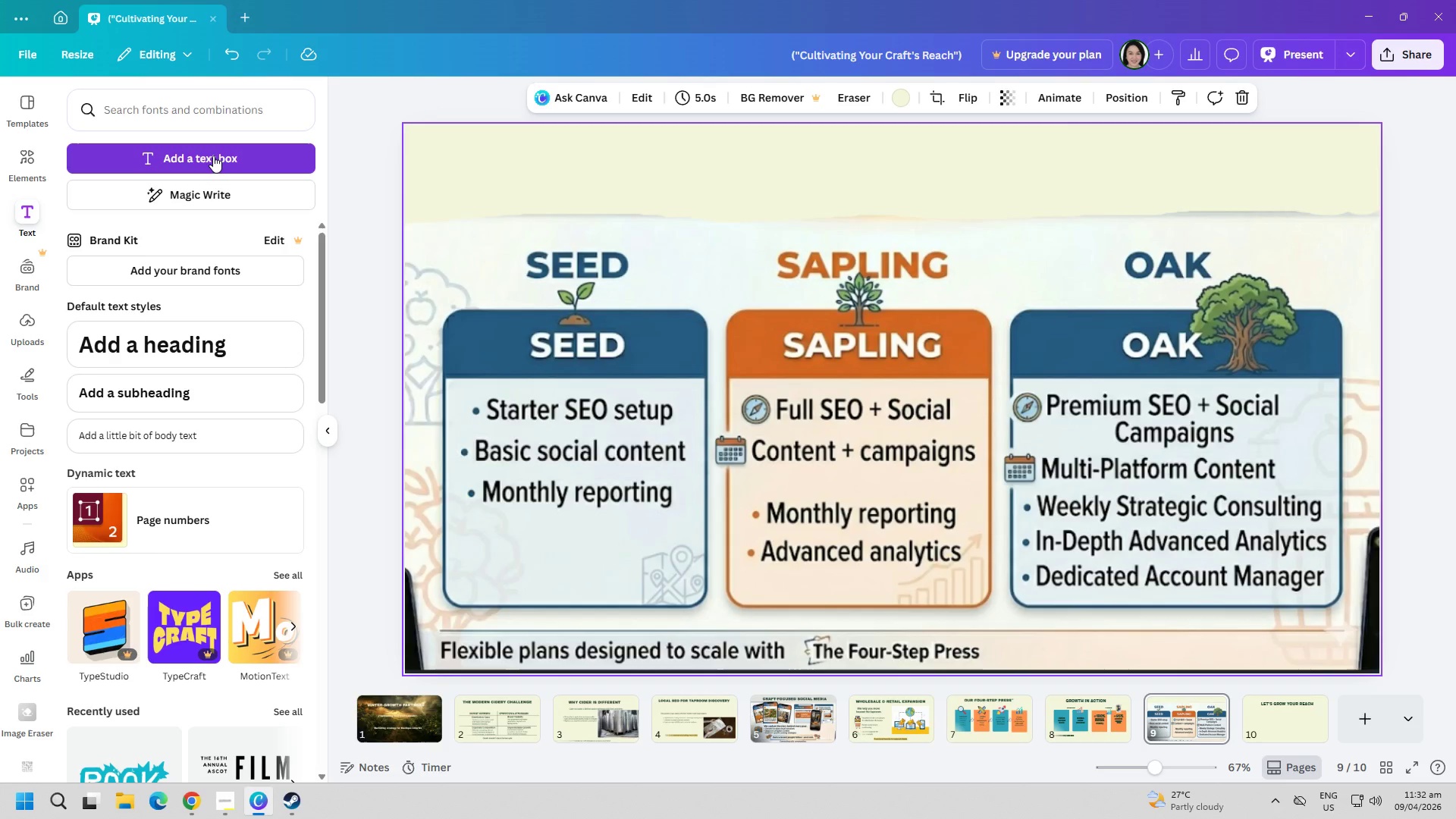 
left_click([198, 156])
 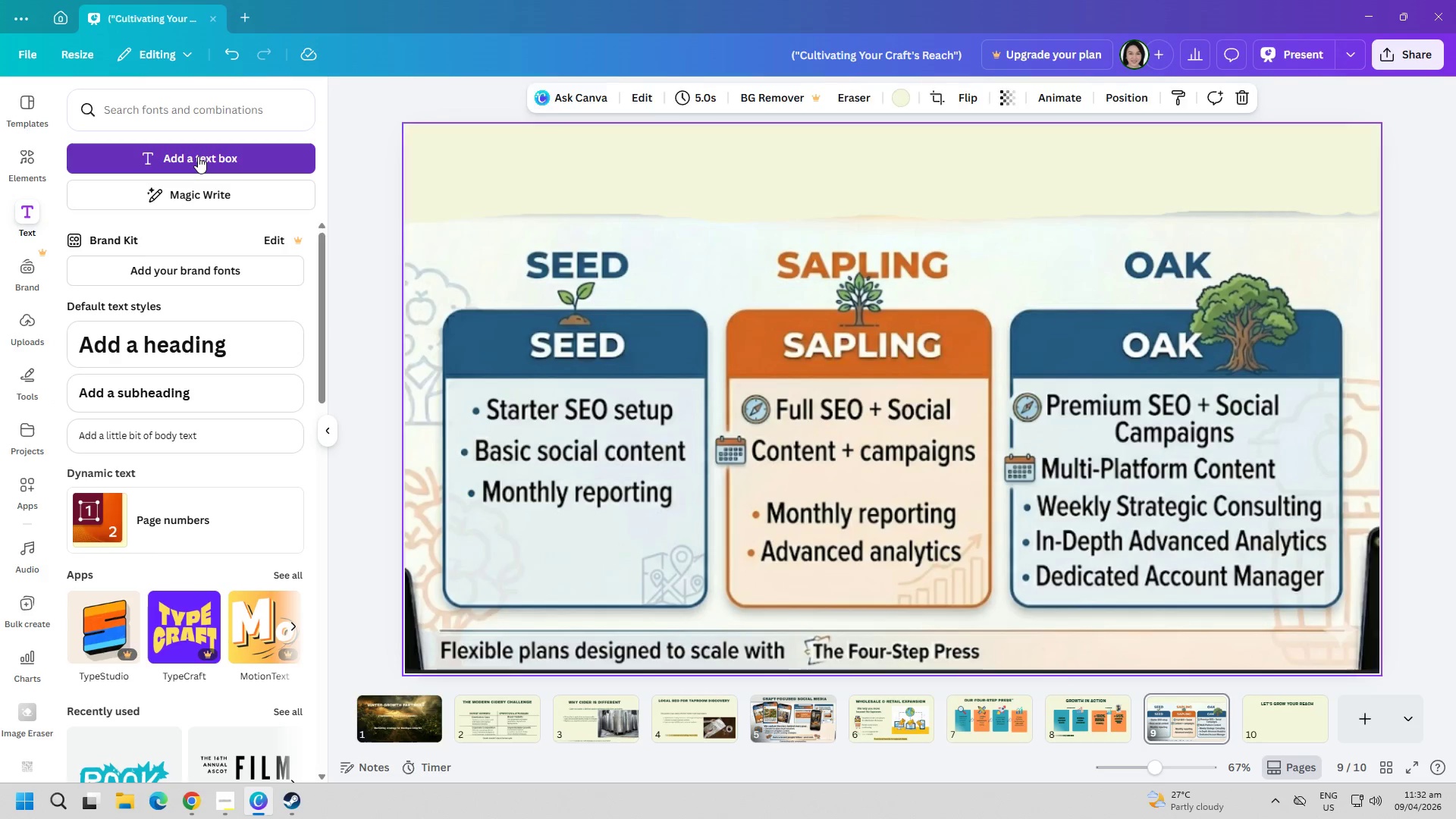 
type(pri)
key(Backspace)
key(Backspace)
key(Backspace)
type(PRICING TIERS)
 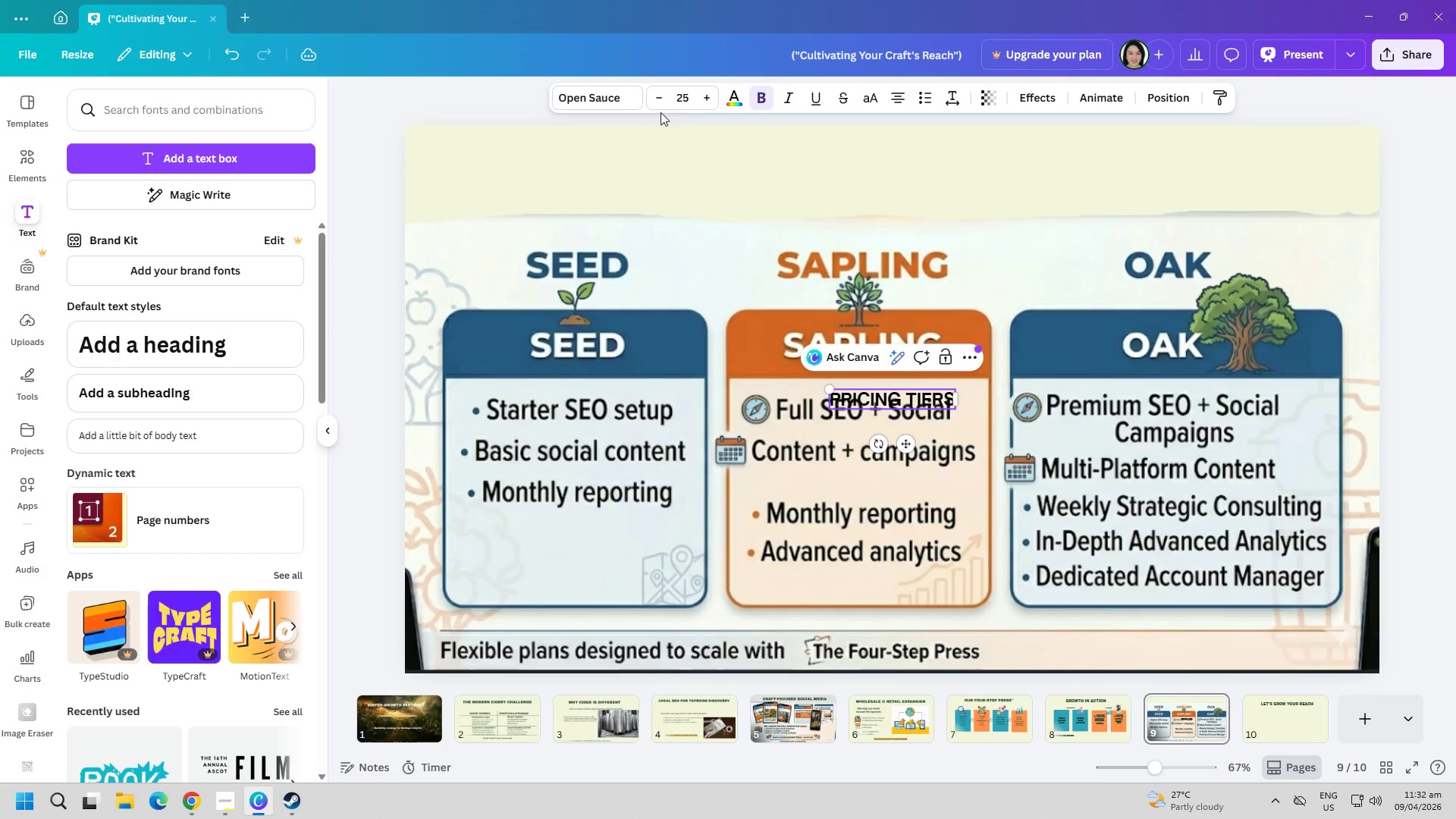 
left_click([610, 96])
 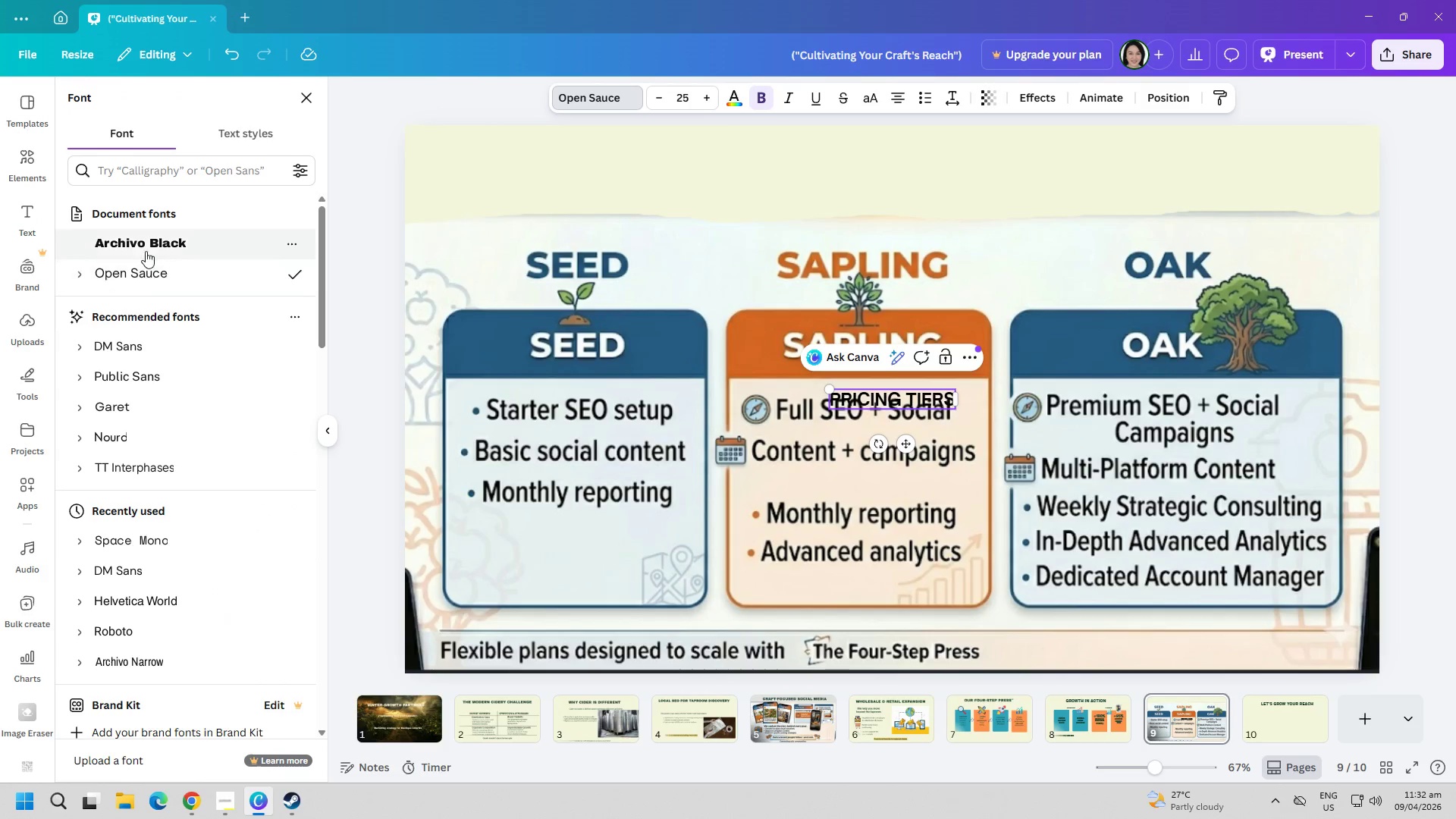 
left_click([143, 249])
 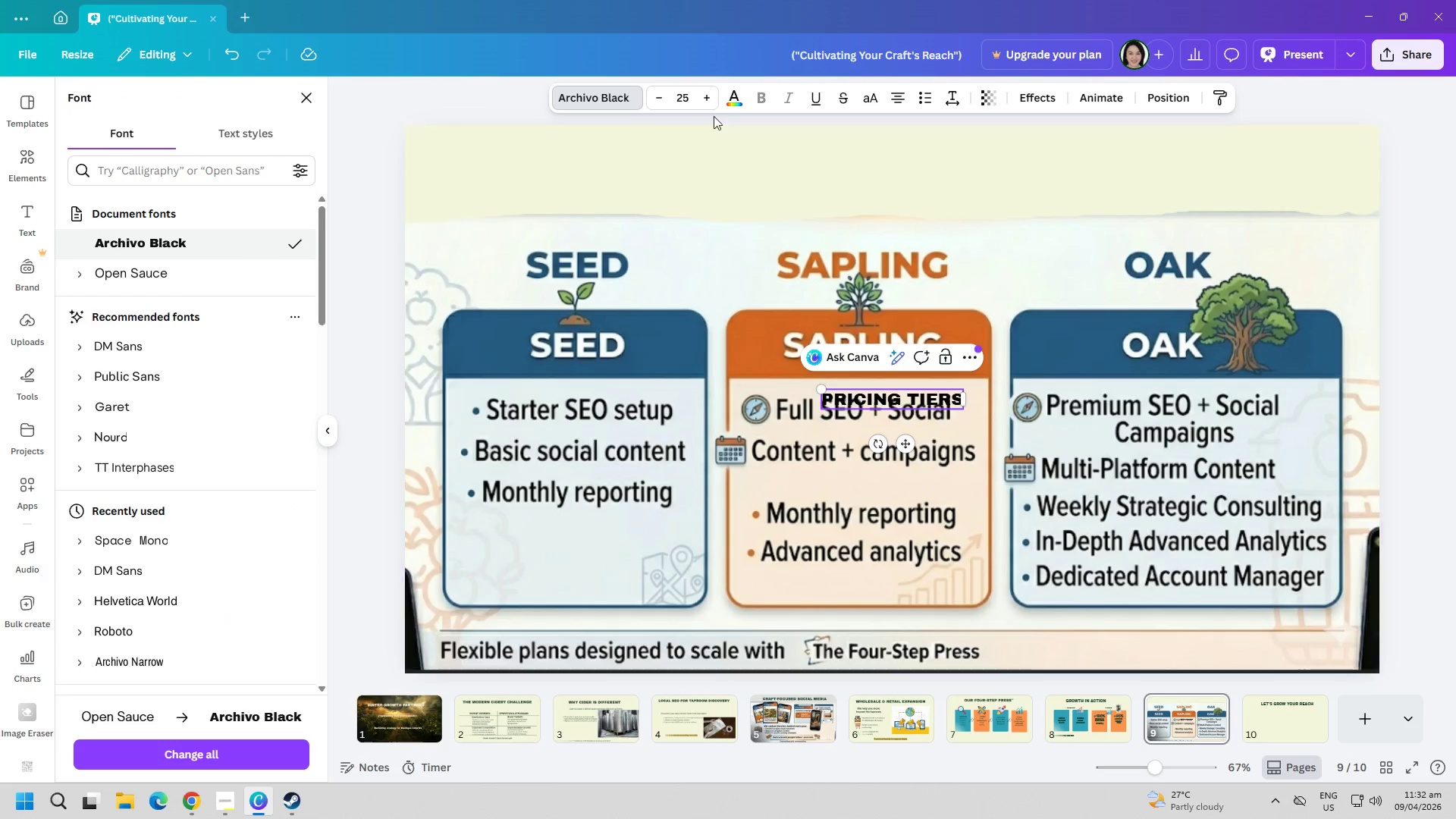 
left_click([688, 99])
 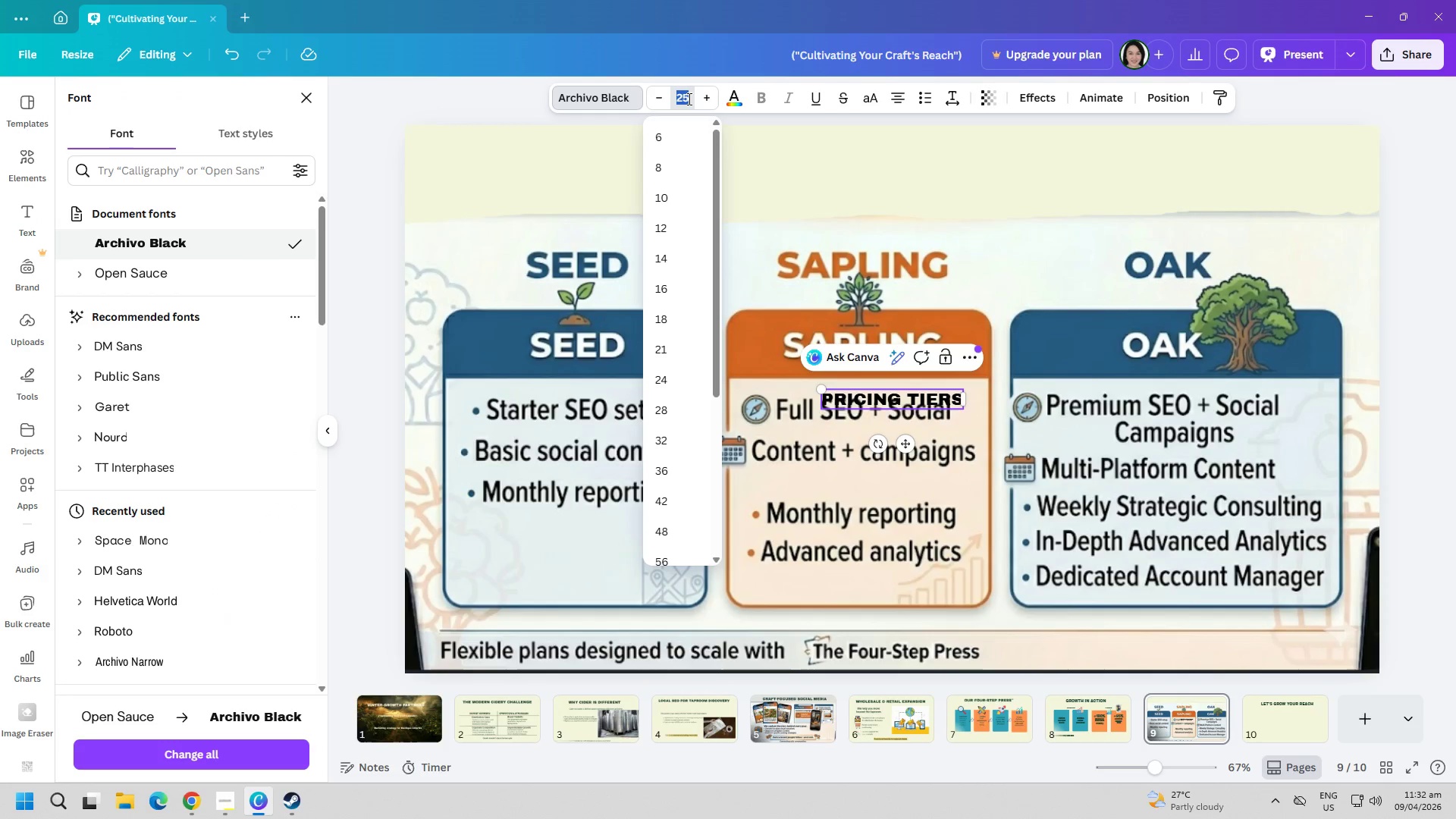 
type(60)
 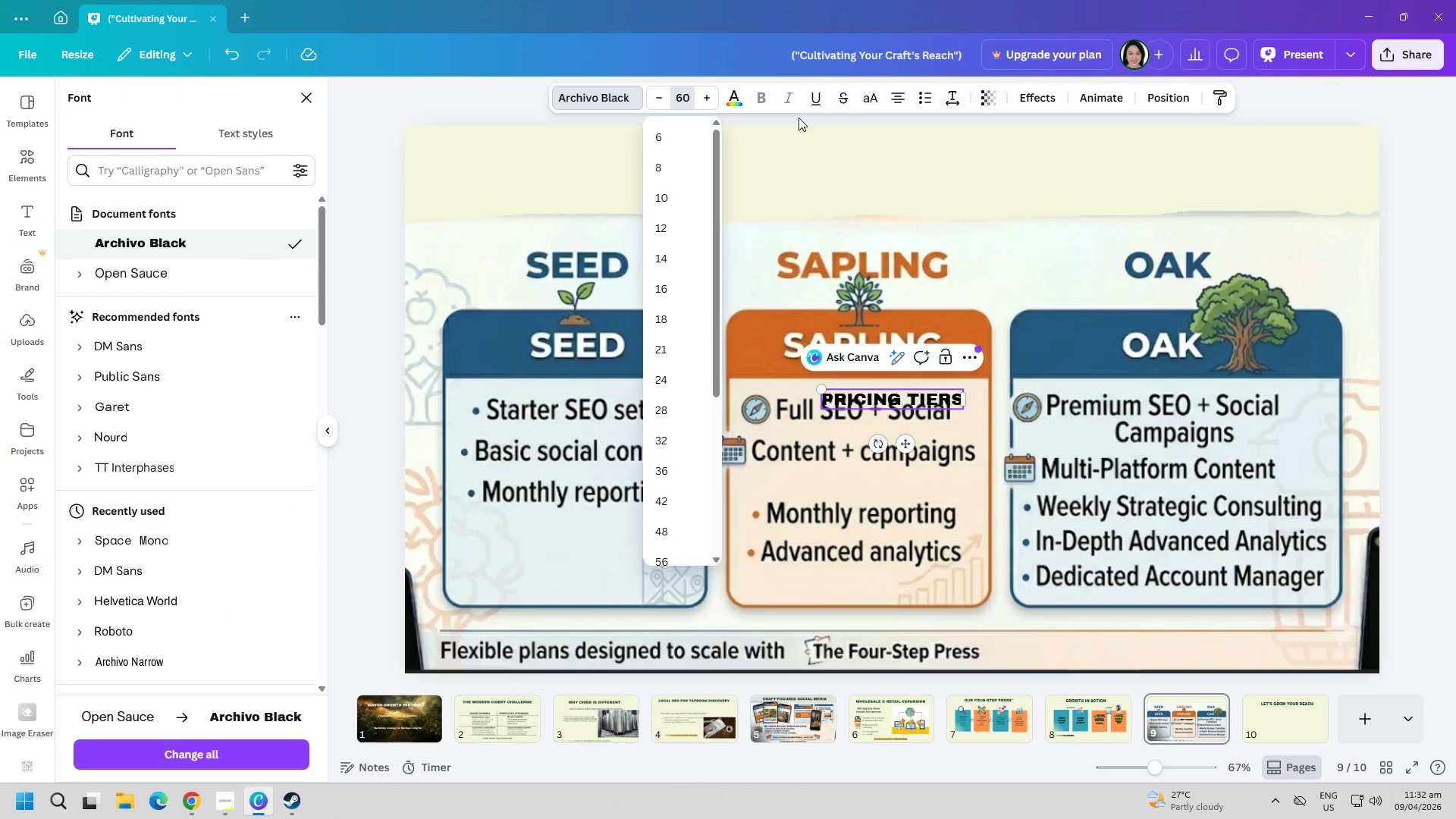 
left_click([726, 92])
 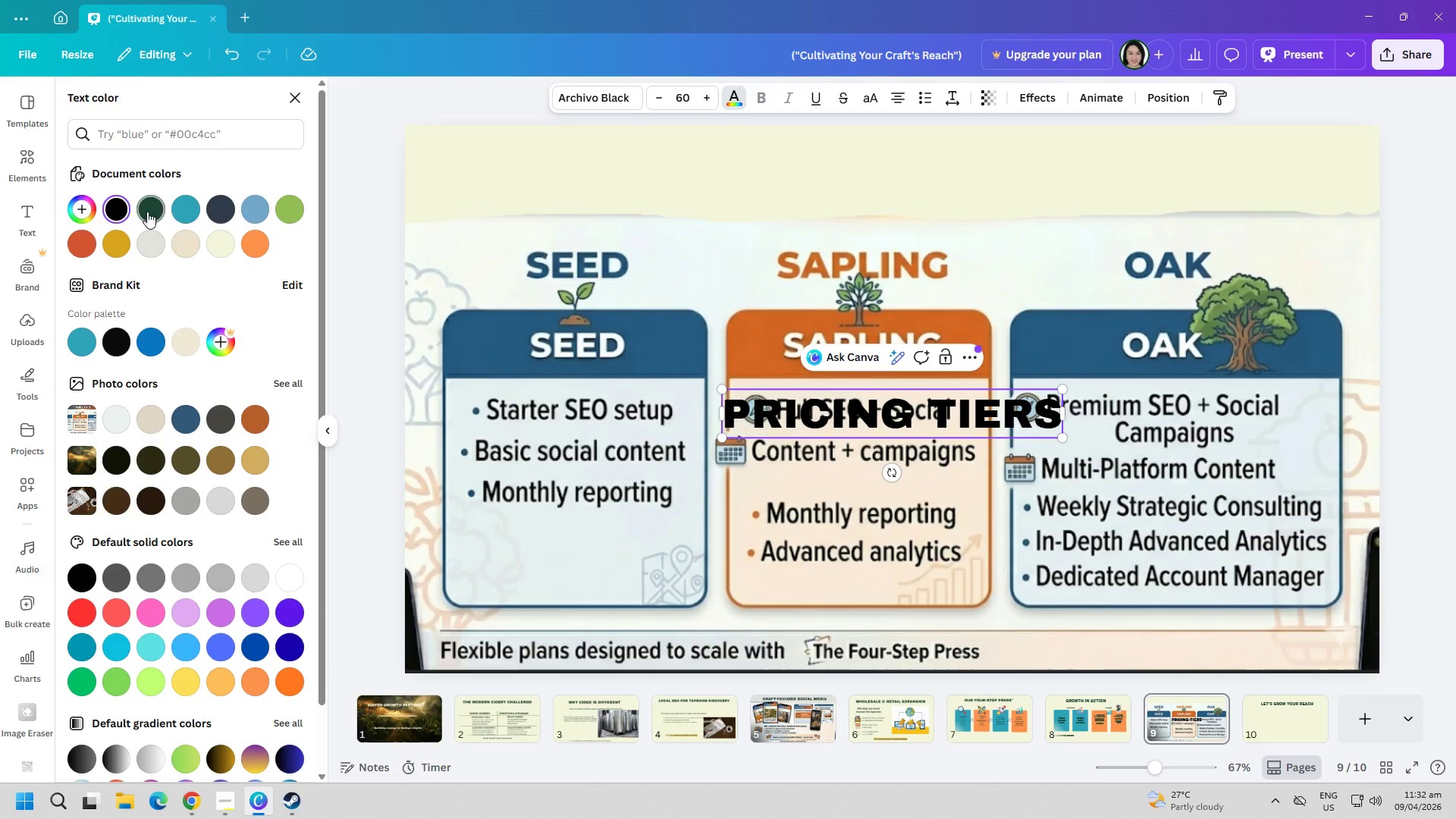 
double_click([665, 210])
 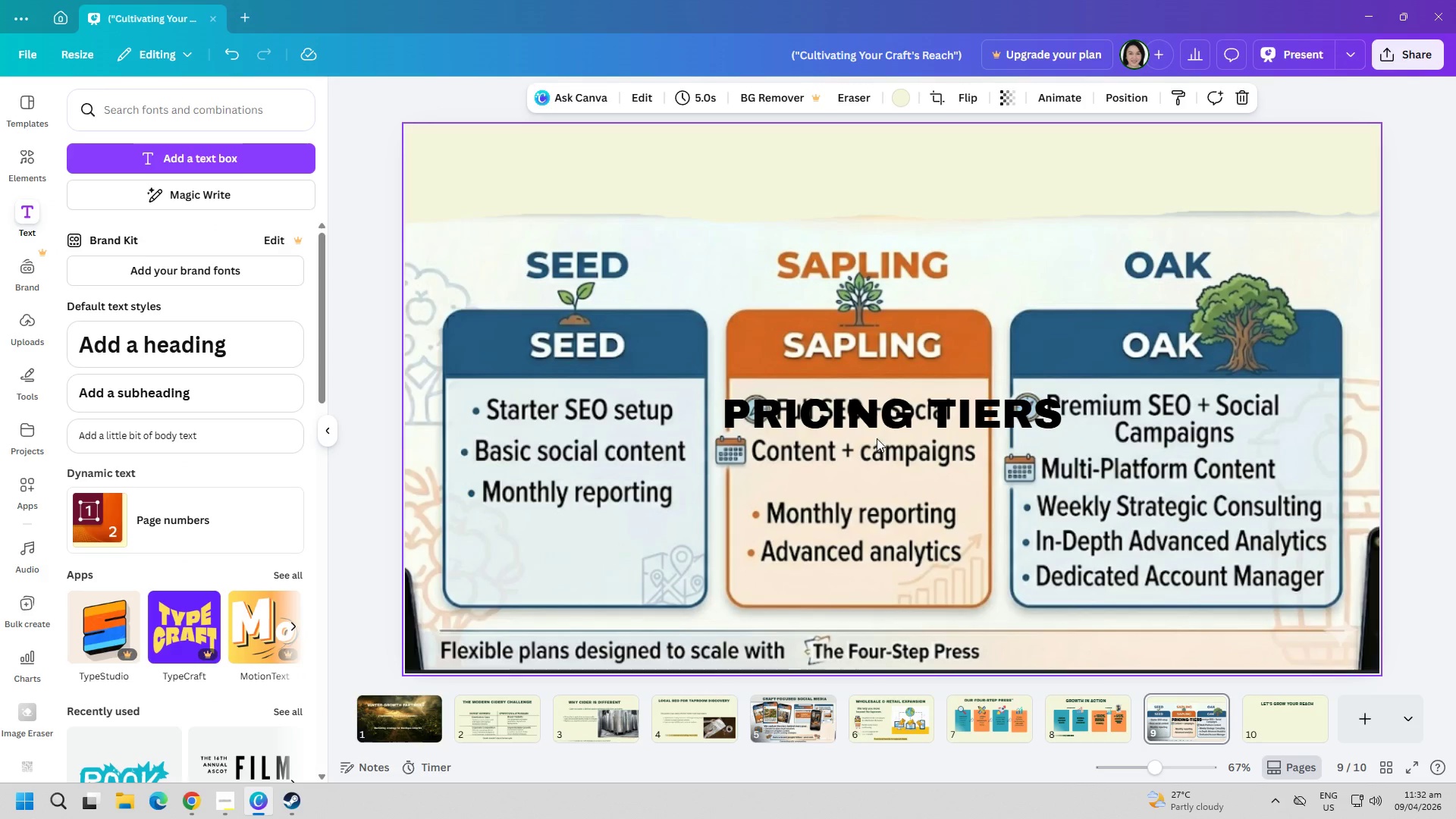 
left_click_drag(start_coordinate=[880, 416], to_coordinate=[849, 187])
 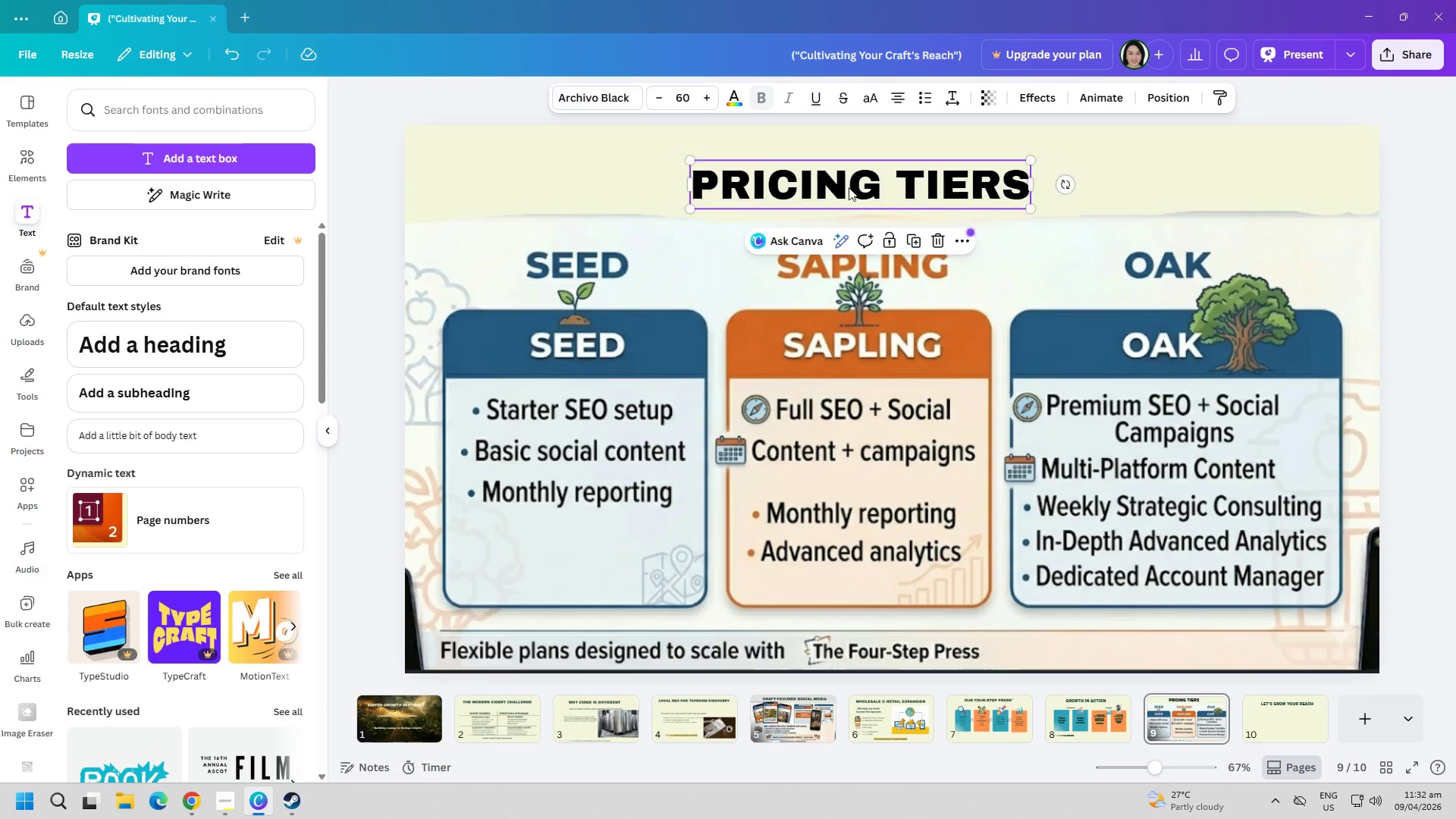 
double_click([849, 187])
 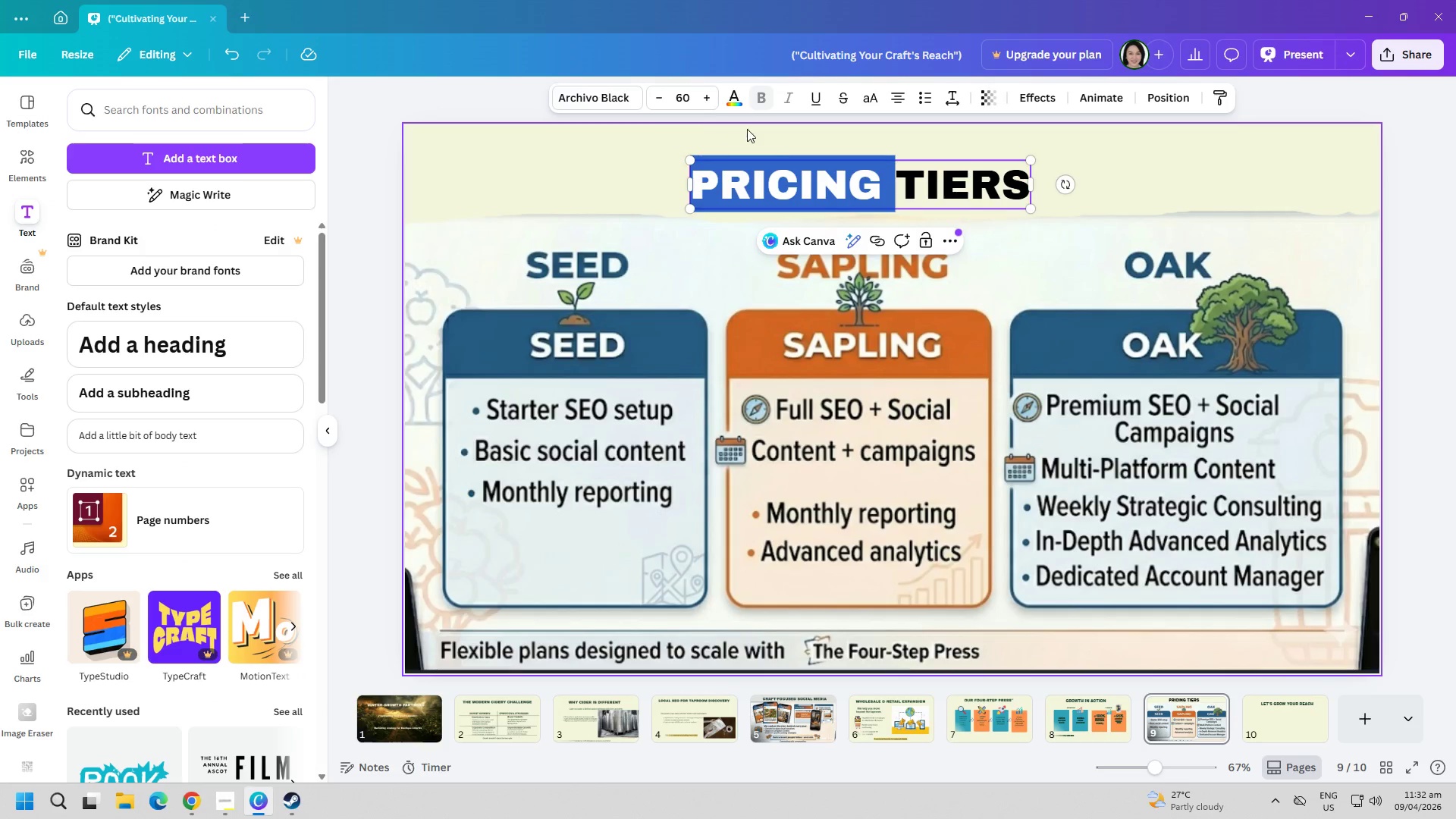 
double_click([874, 202])
 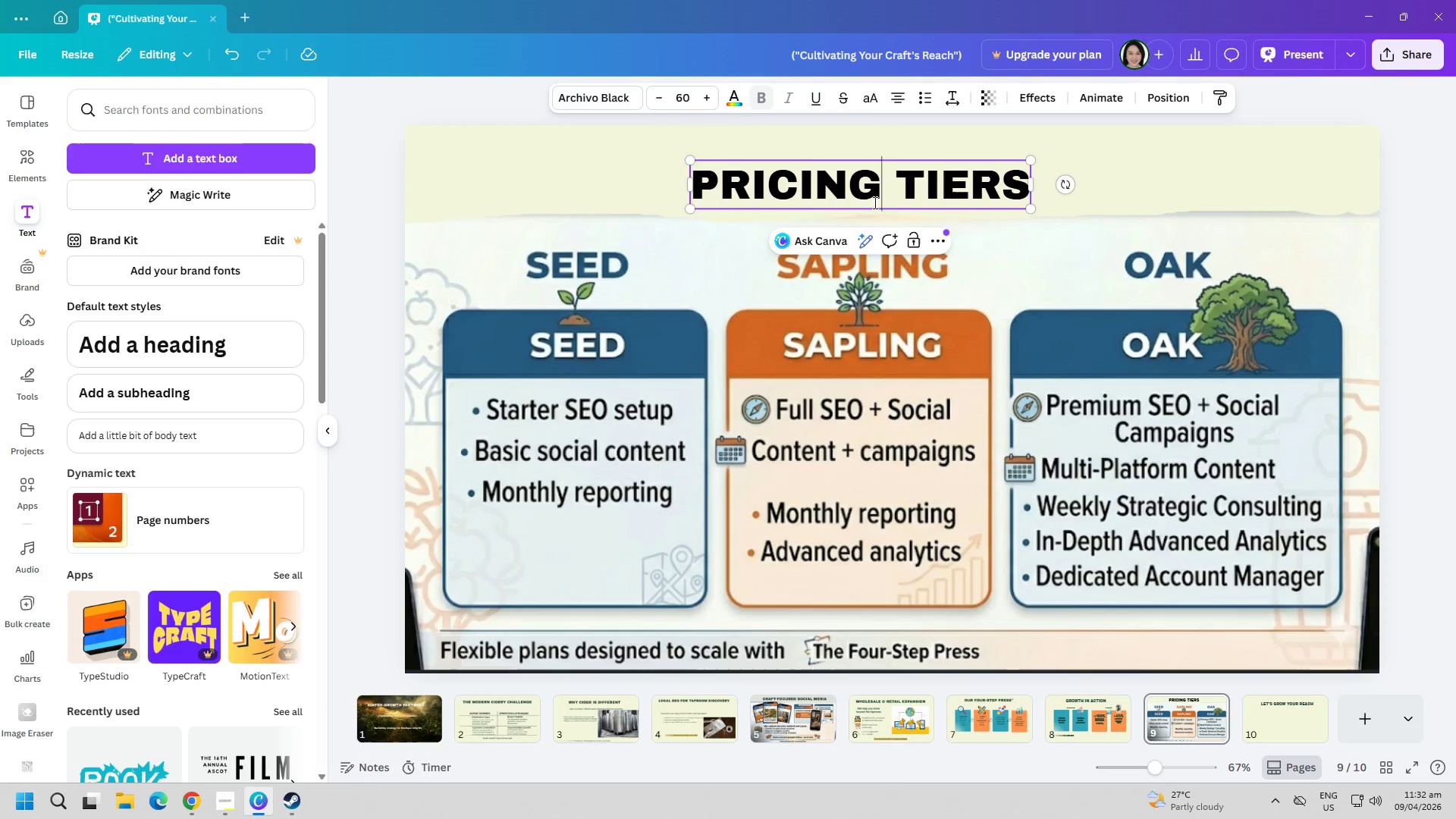 
triple_click([874, 202])
 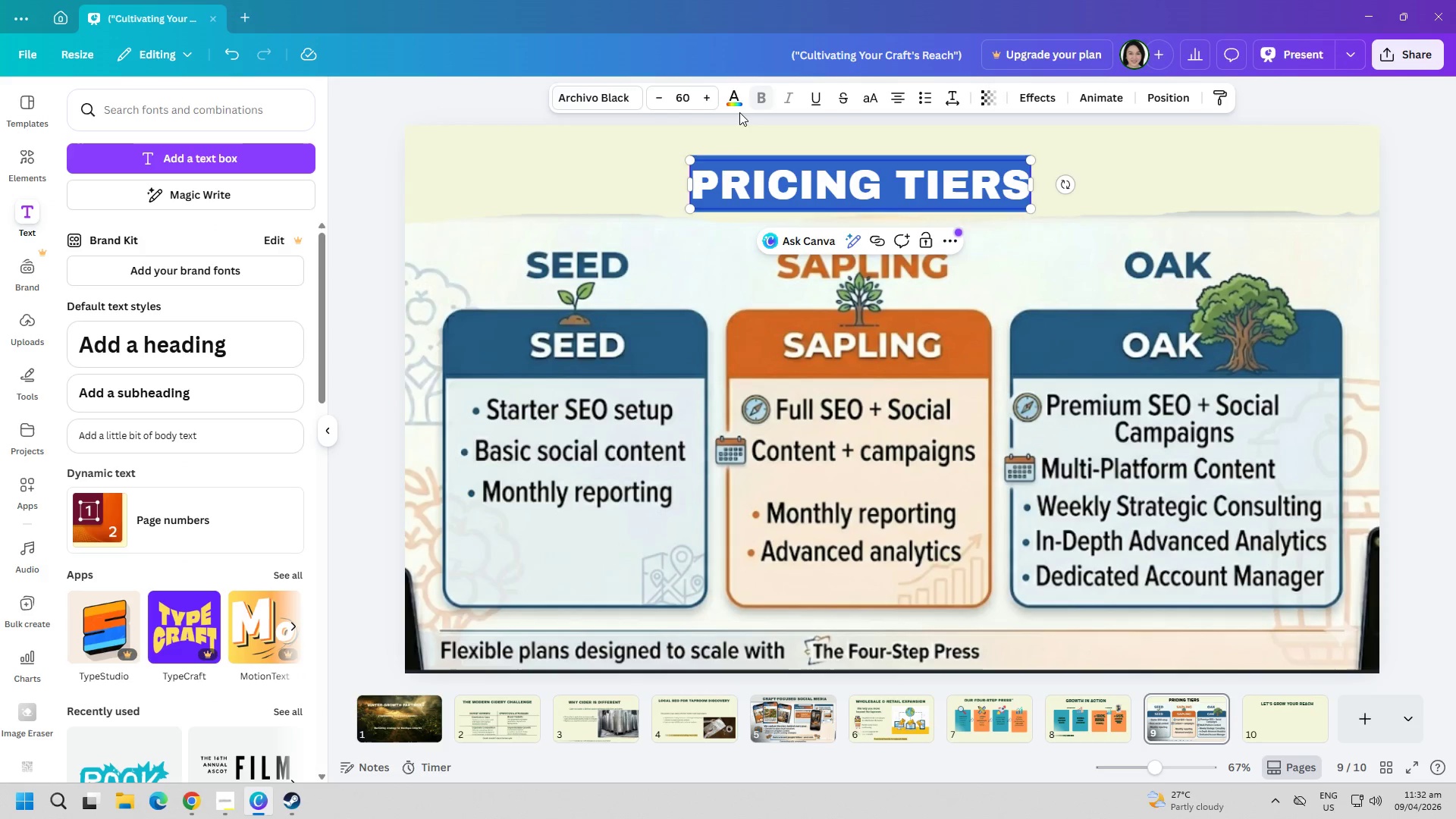 
left_click([730, 99])
 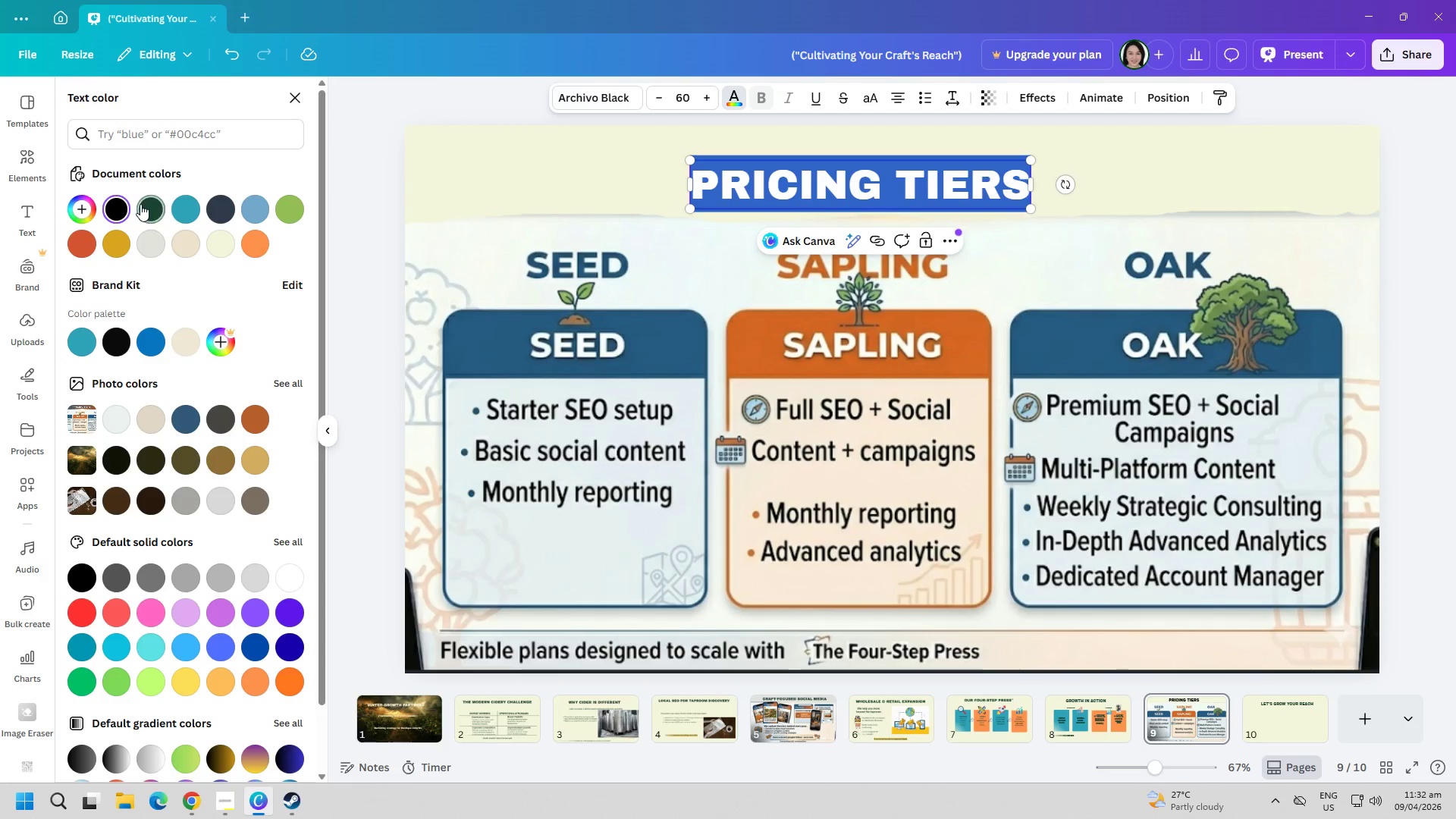 
double_click([507, 165])
 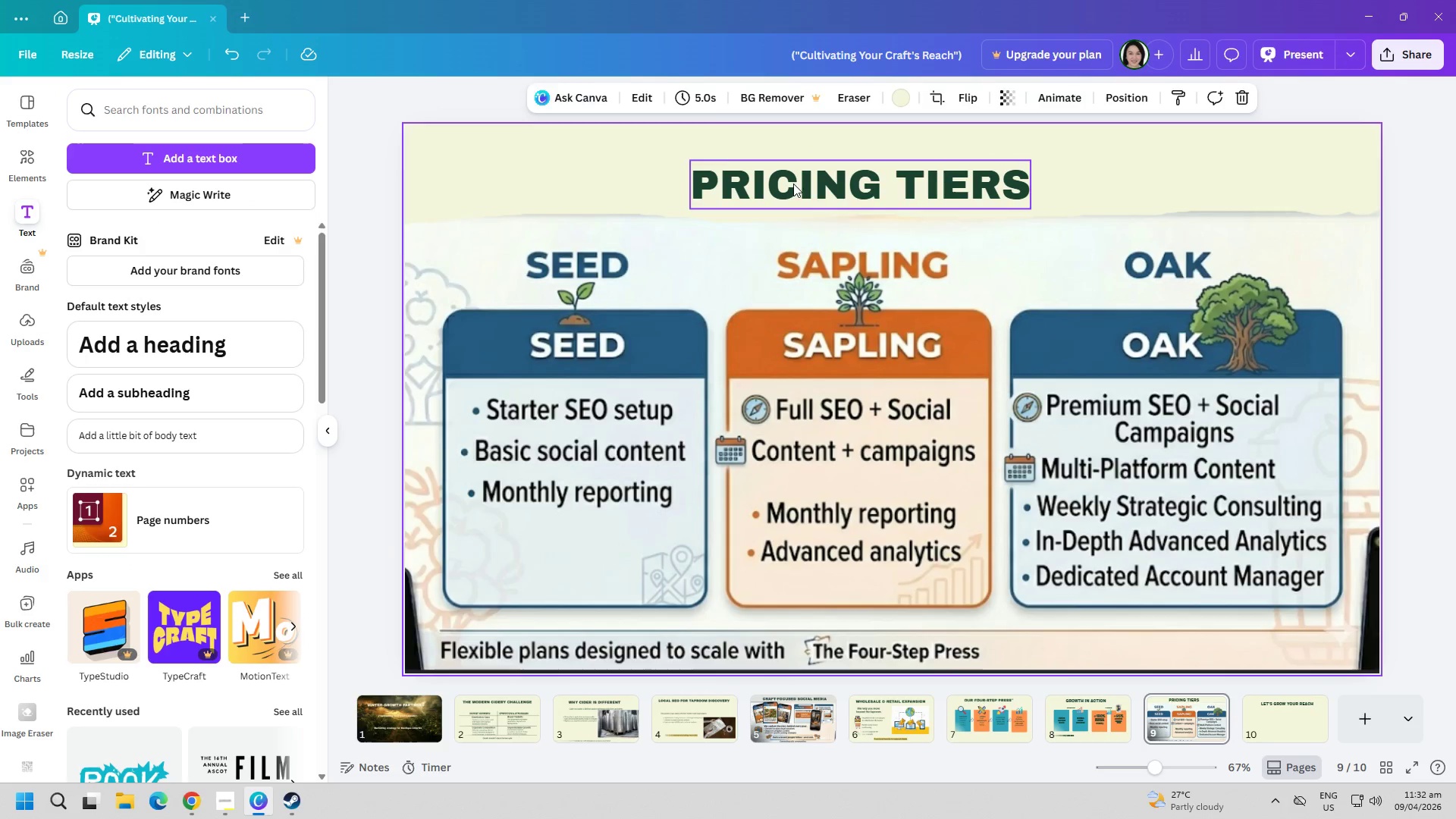 
left_click_drag(start_coordinate=[812, 184], to_coordinate=[811, 172])
 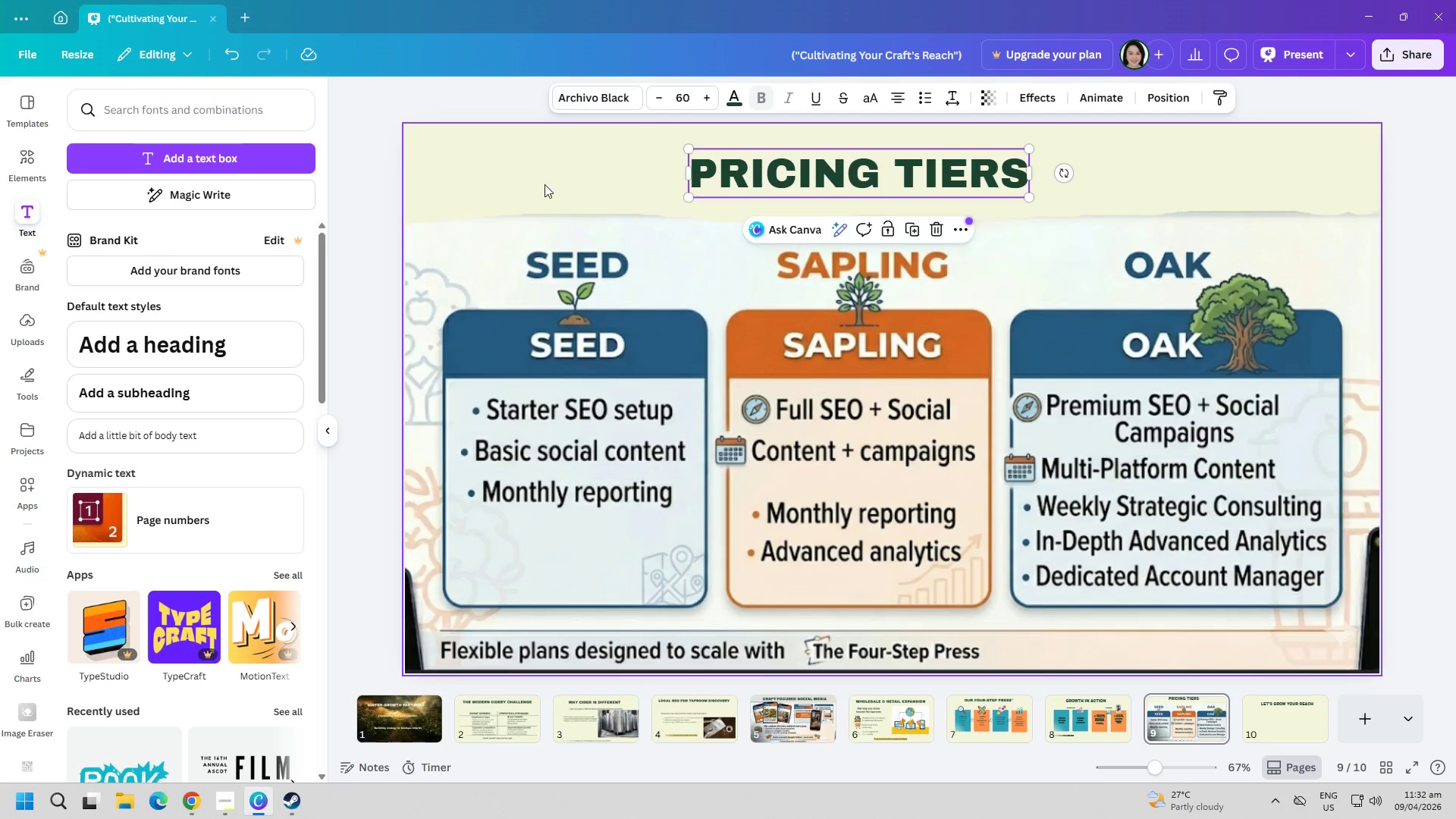 
left_click([544, 184])
 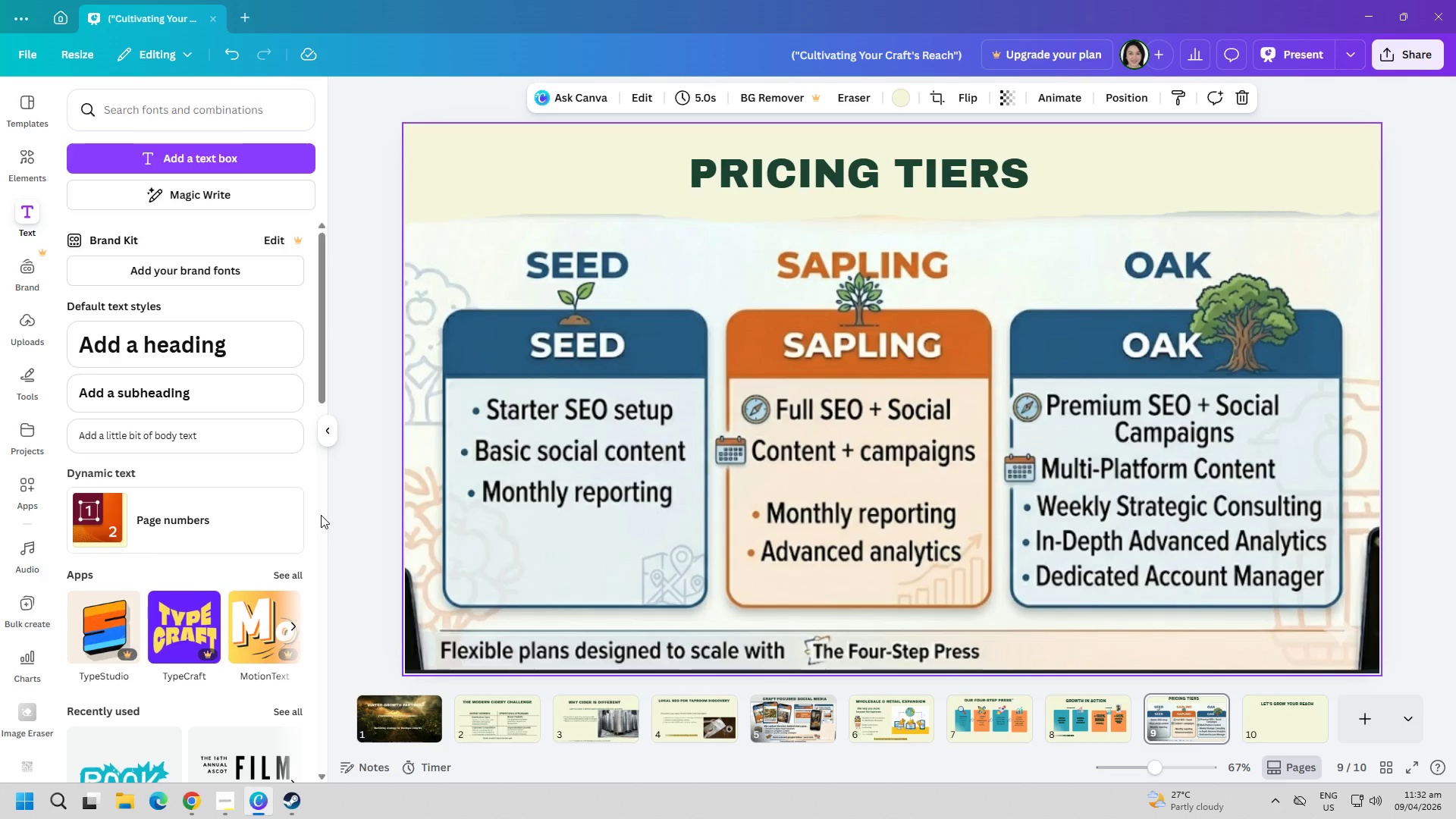 
wait(10.47)
 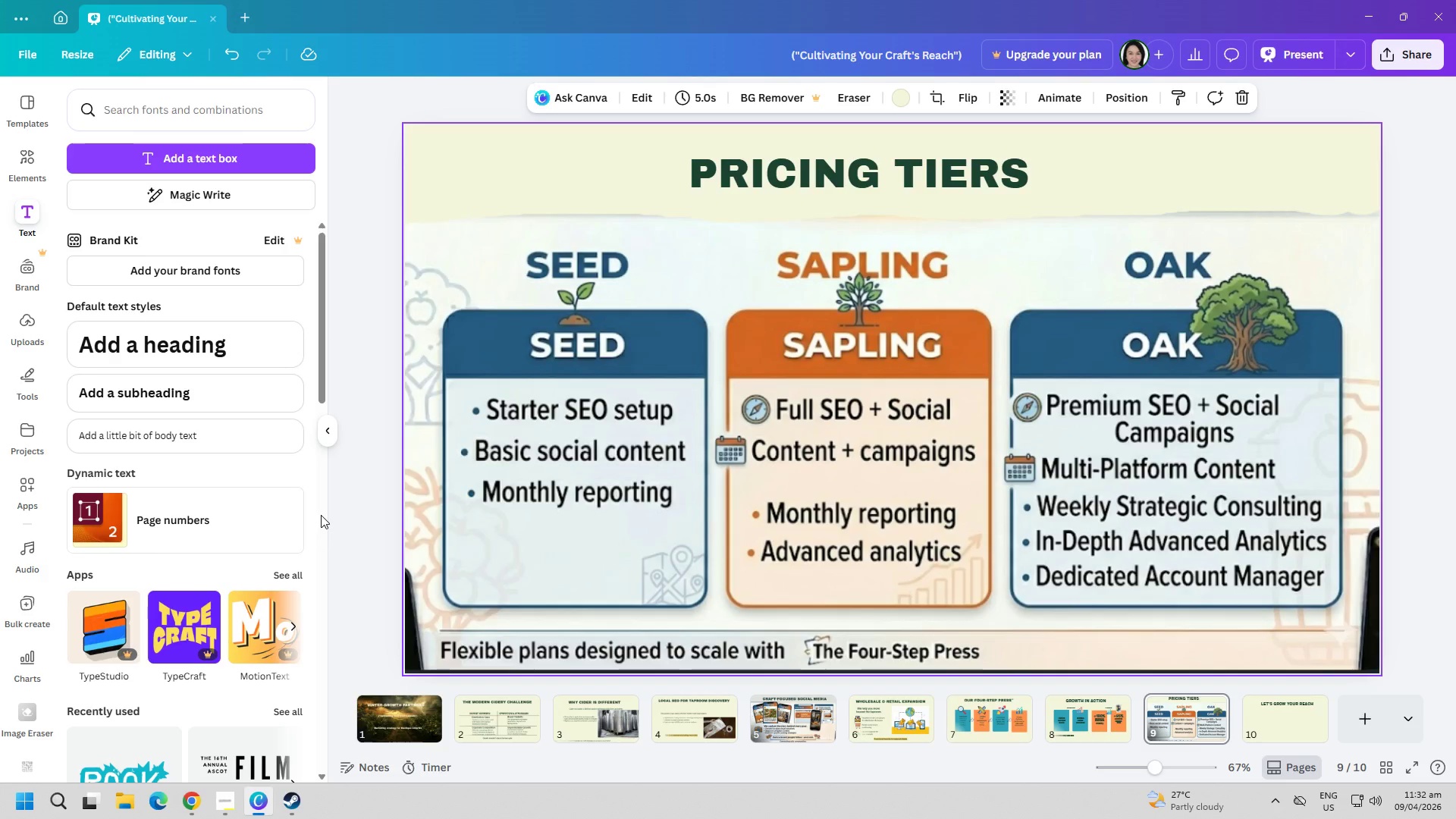 
left_click([1279, 730])
 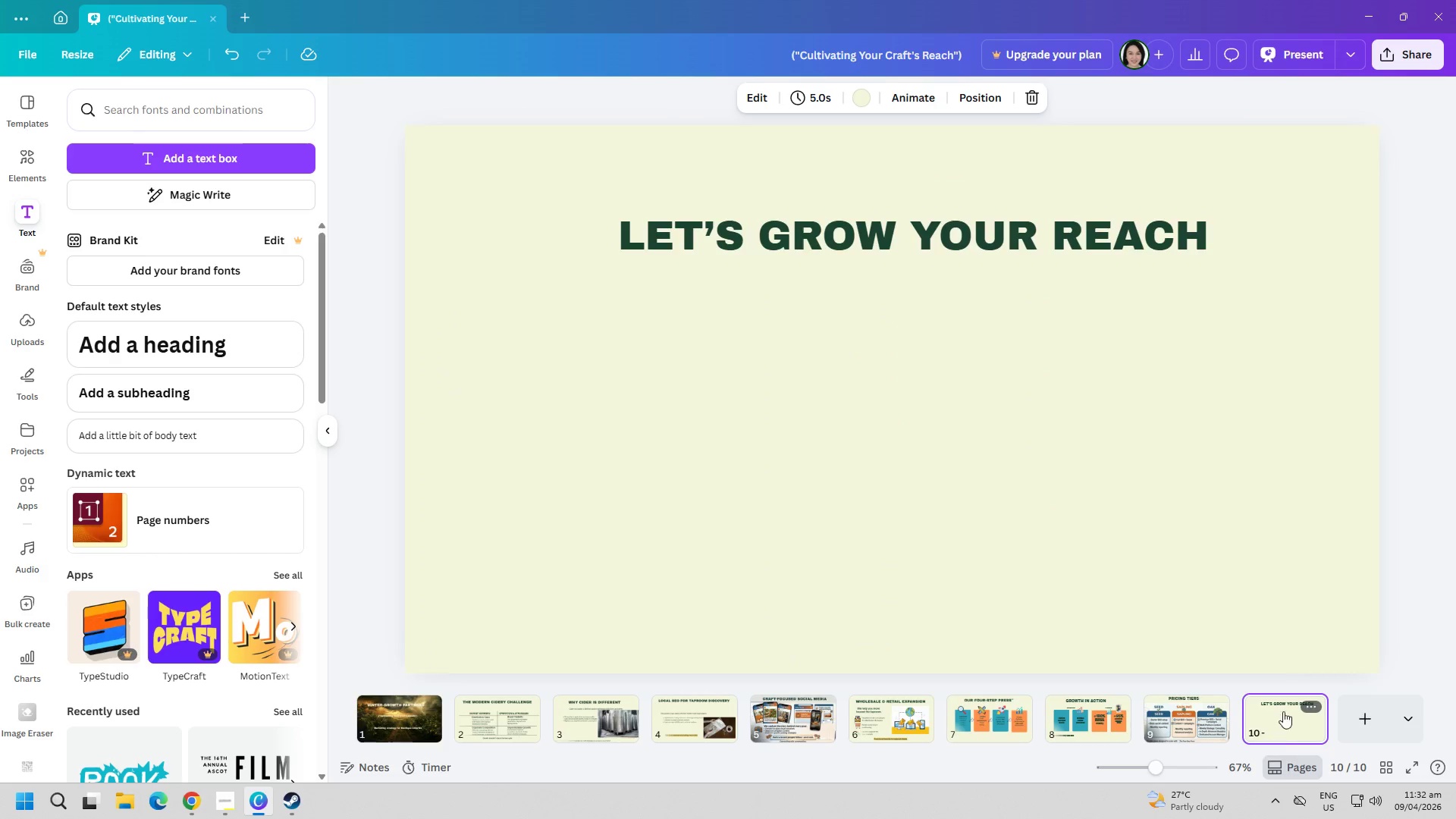 
left_click([221, 158])
 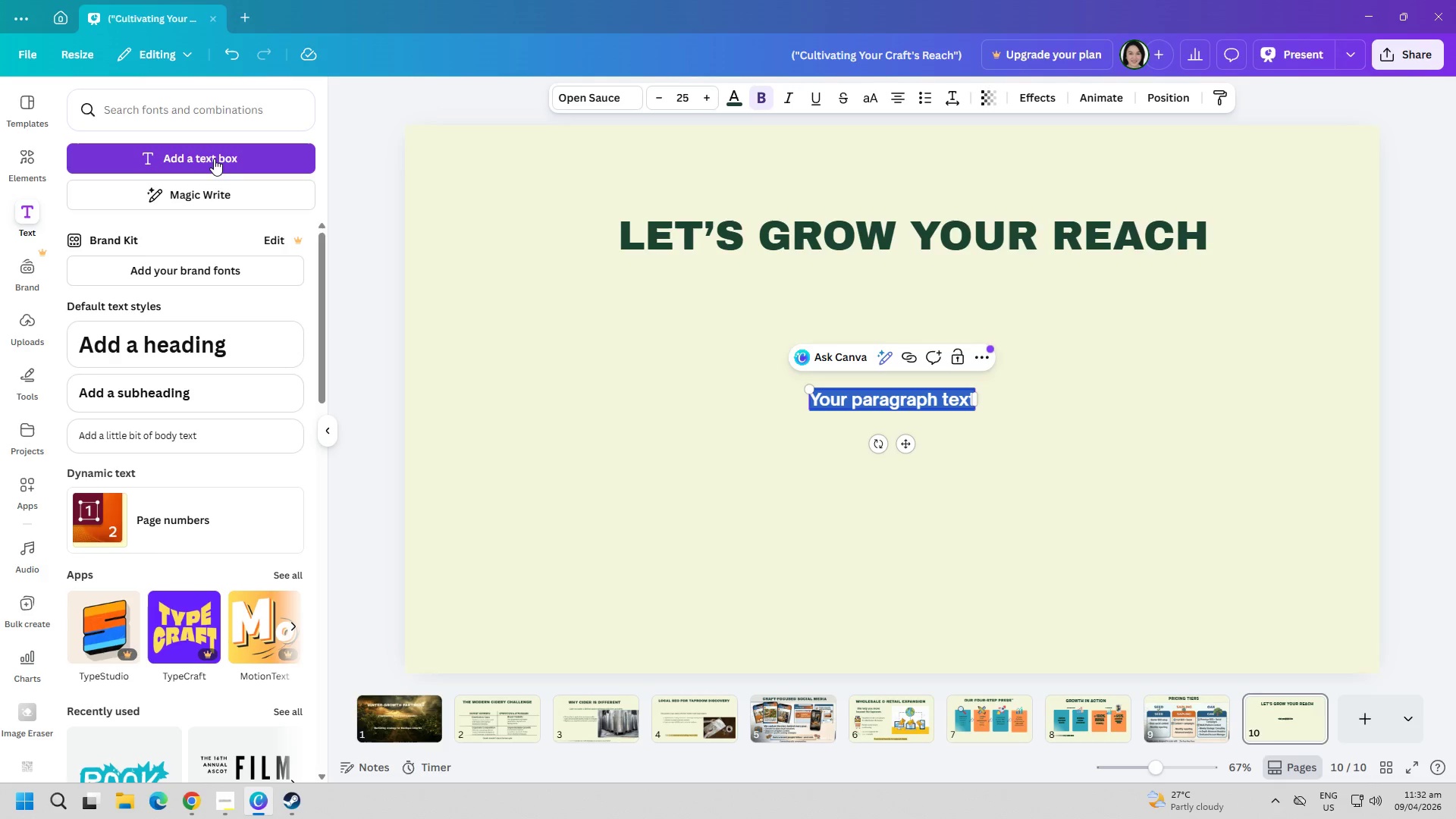 
type(pART)
key(Backspace)
key(Backspace)
key(Backspace)
key(Backspace)
type(Partner with a team that understand )
key(Backspace)
type(s you craft.)
 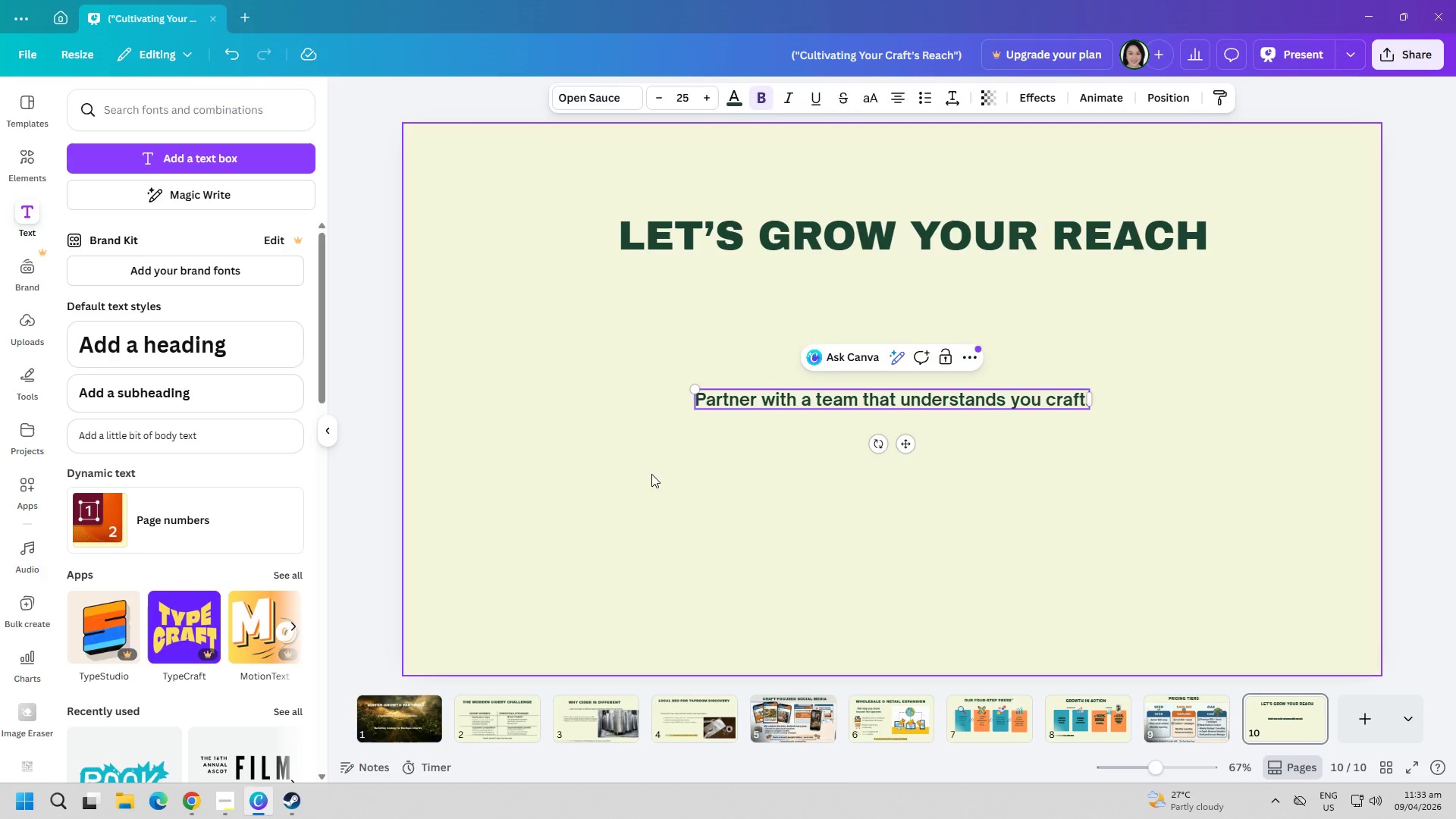 
left_click_drag(start_coordinate=[776, 397], to_coordinate=[587, 356])
 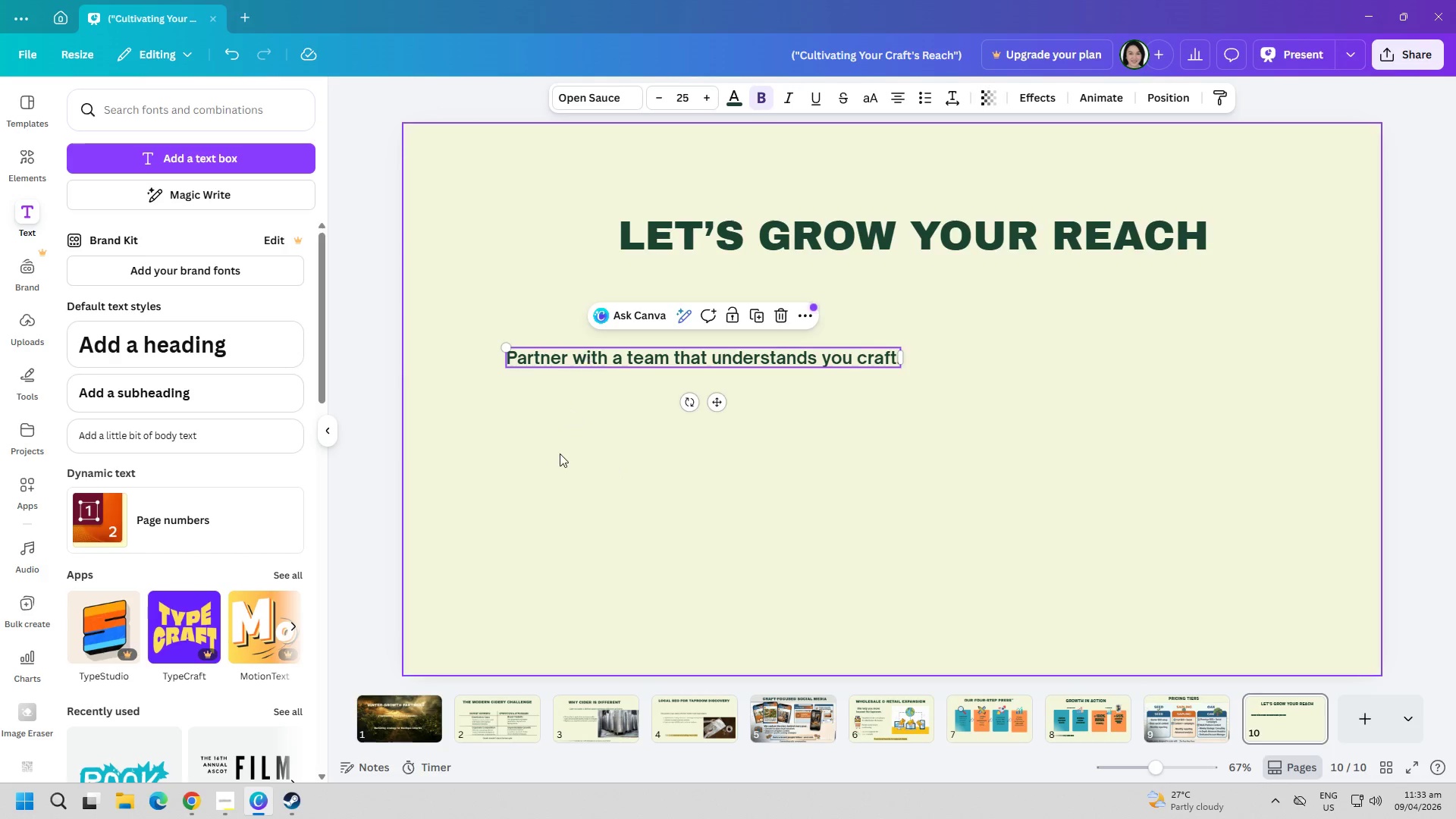 
left_click([560, 453])
 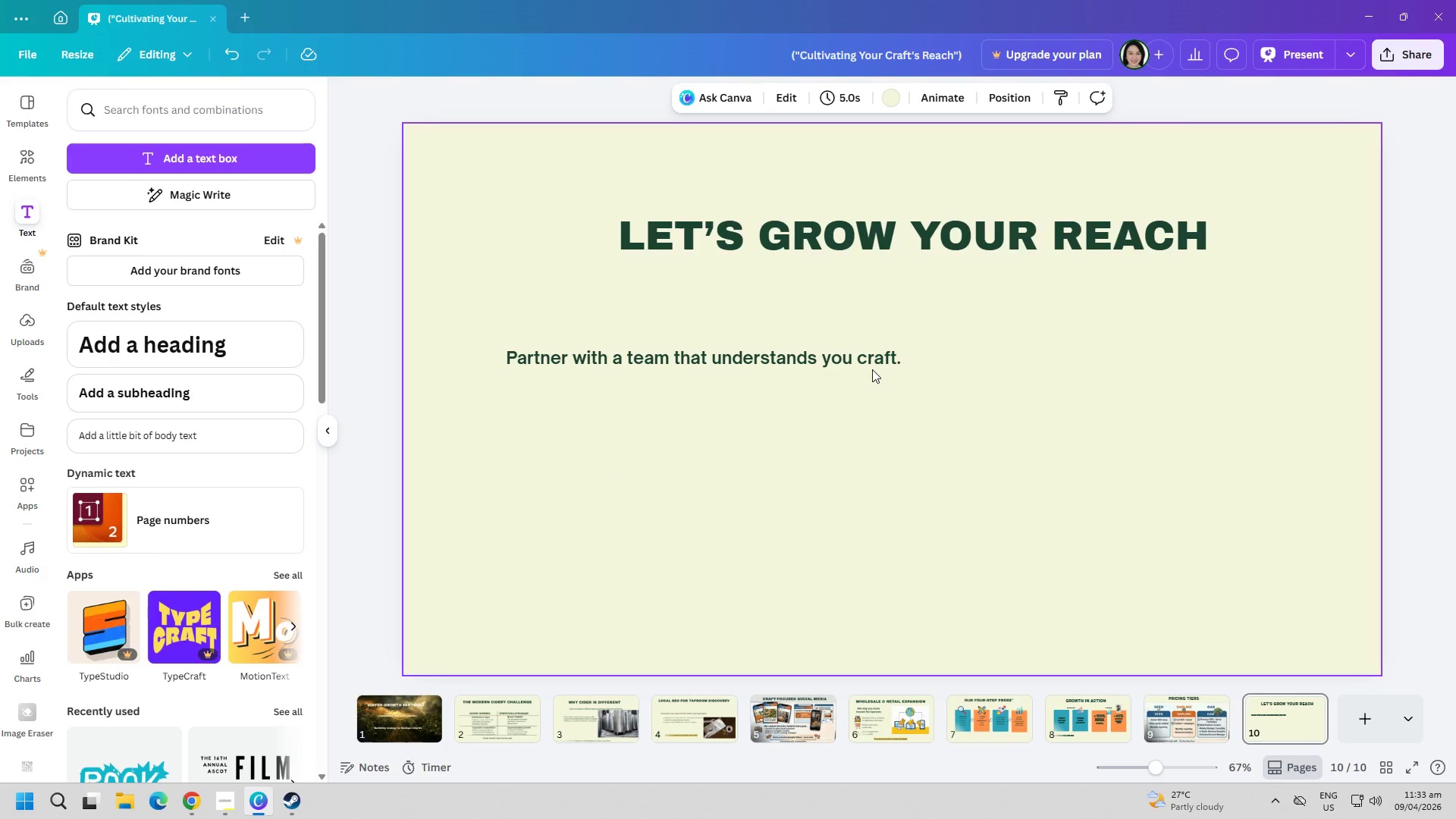 
left_click_drag(start_coordinate=[778, 351], to_coordinate=[940, 287])
 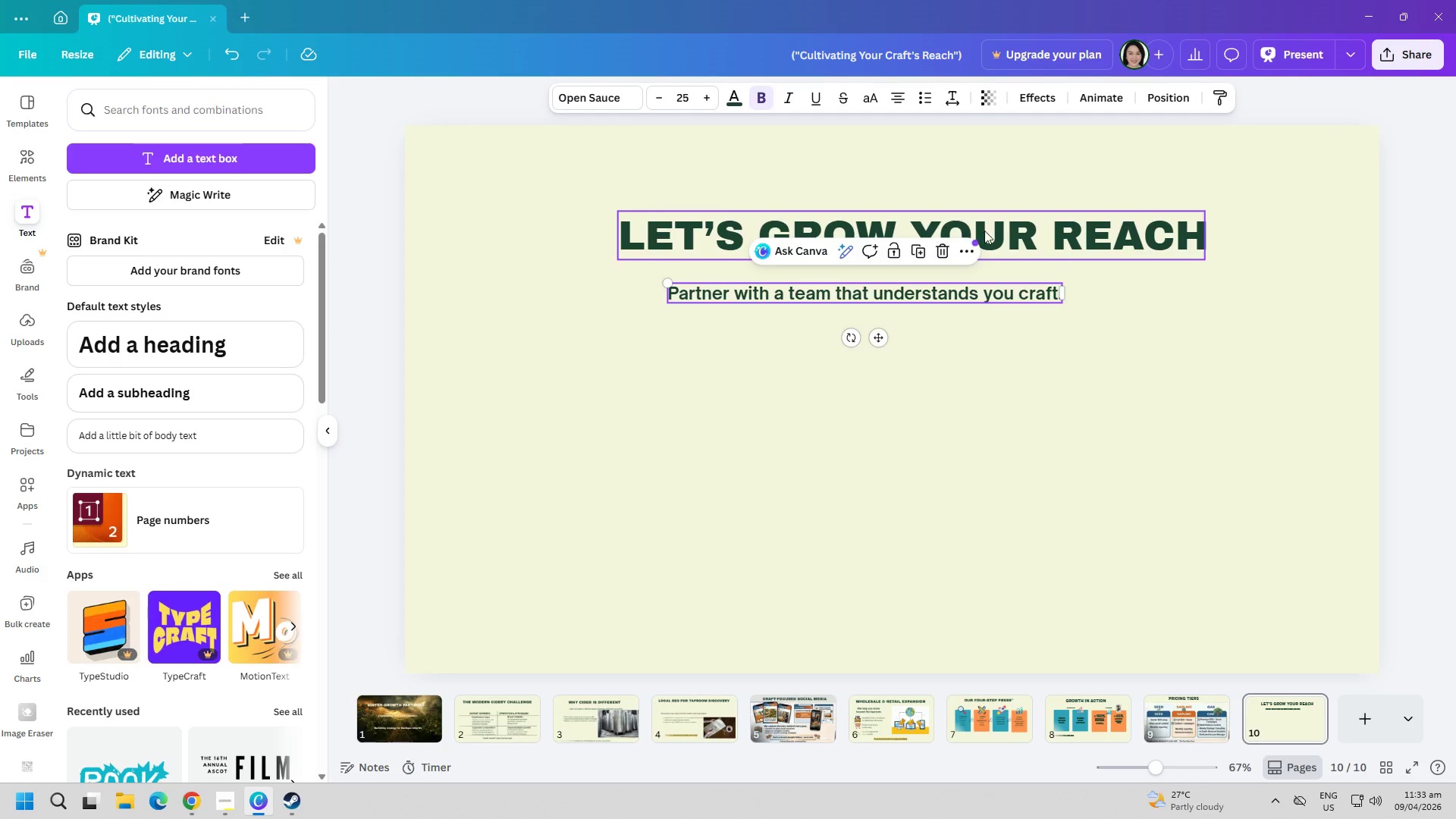 
left_click_drag(start_coordinate=[1001, 235], to_coordinate=[999, 220])
 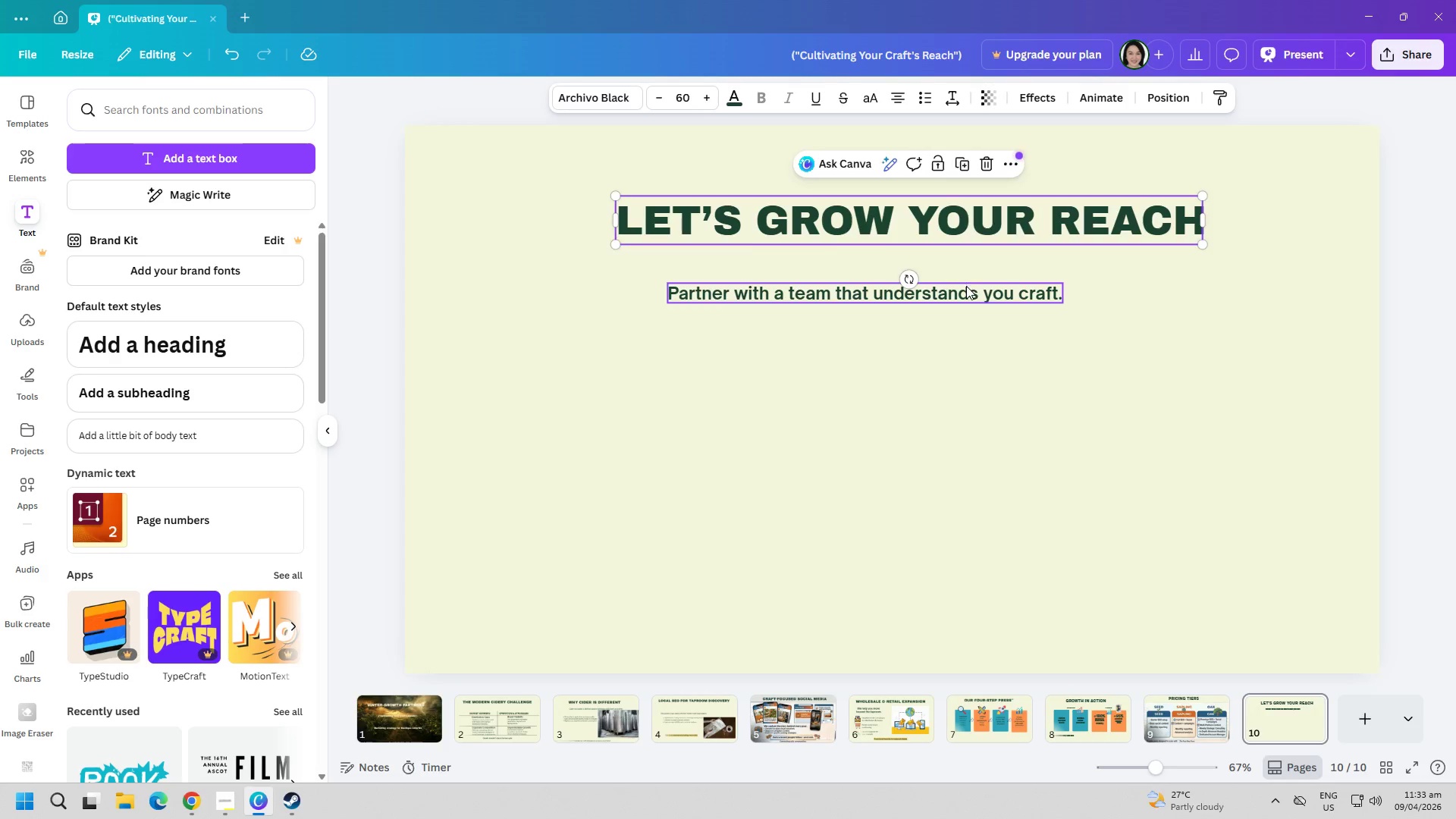 
left_click_drag(start_coordinate=[966, 286], to_coordinate=[974, 265])
 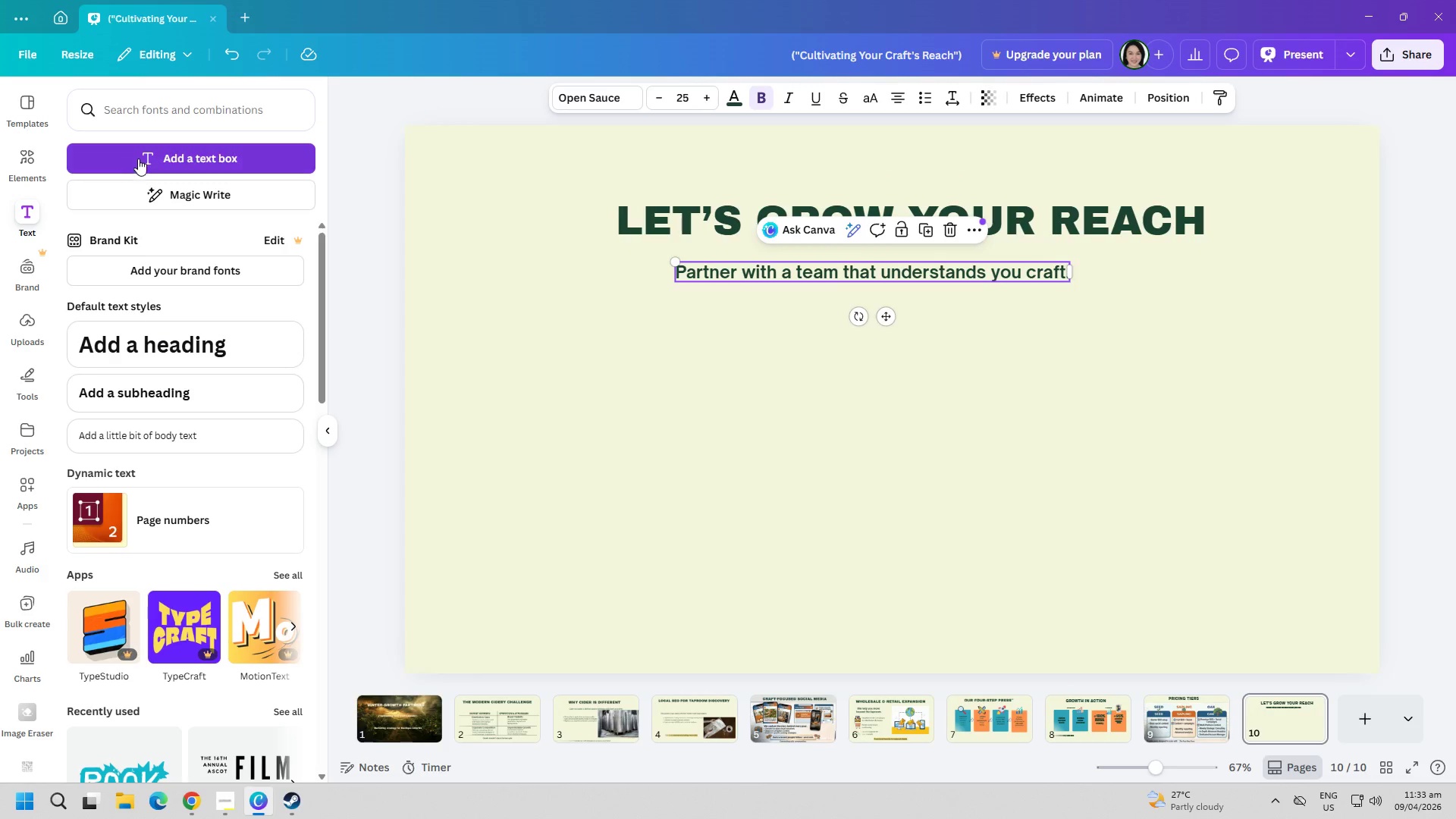 
left_click([160, 150])
 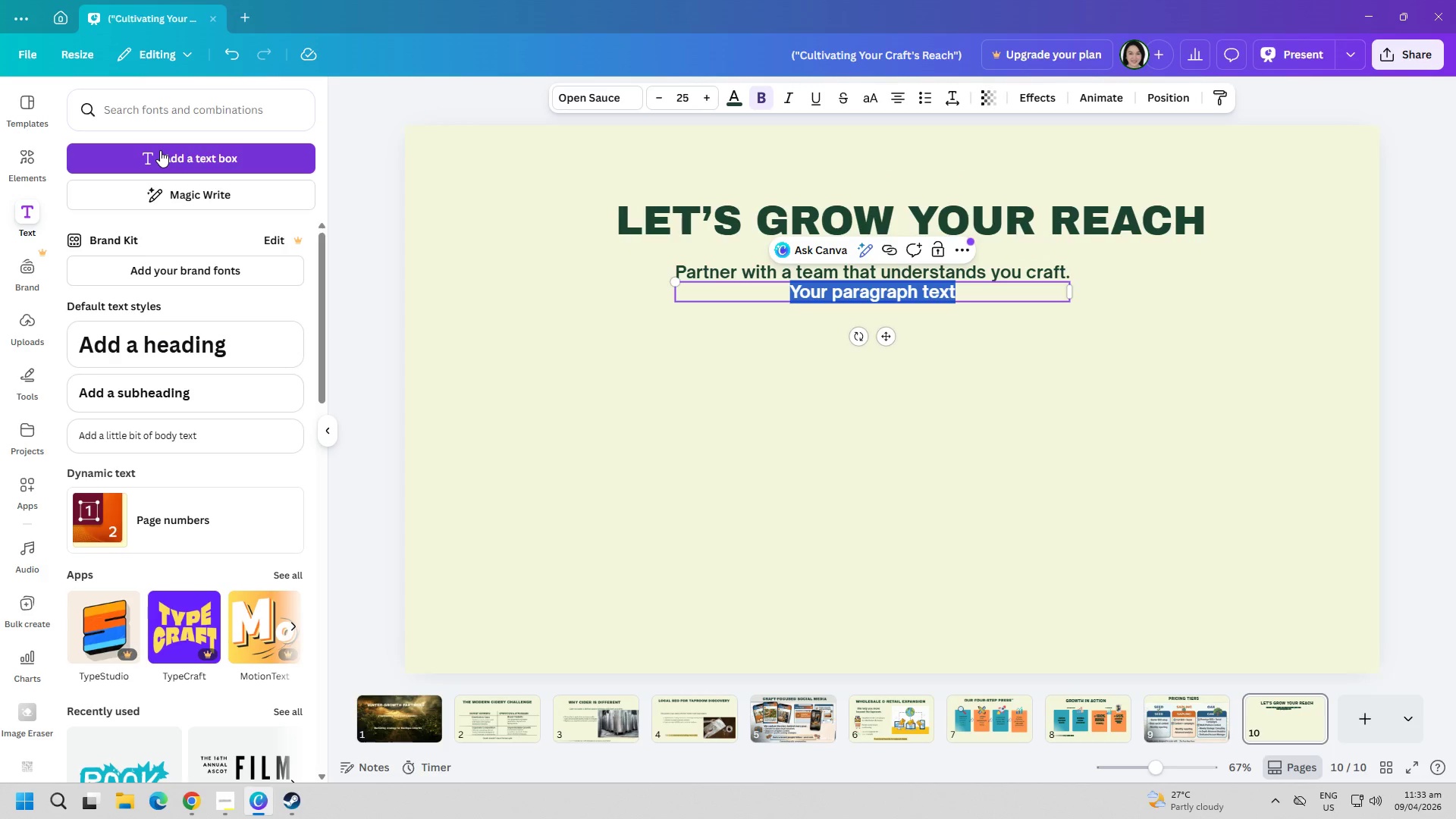 
type(c)
key(Backspace)
type(Contact info (placehold):)
 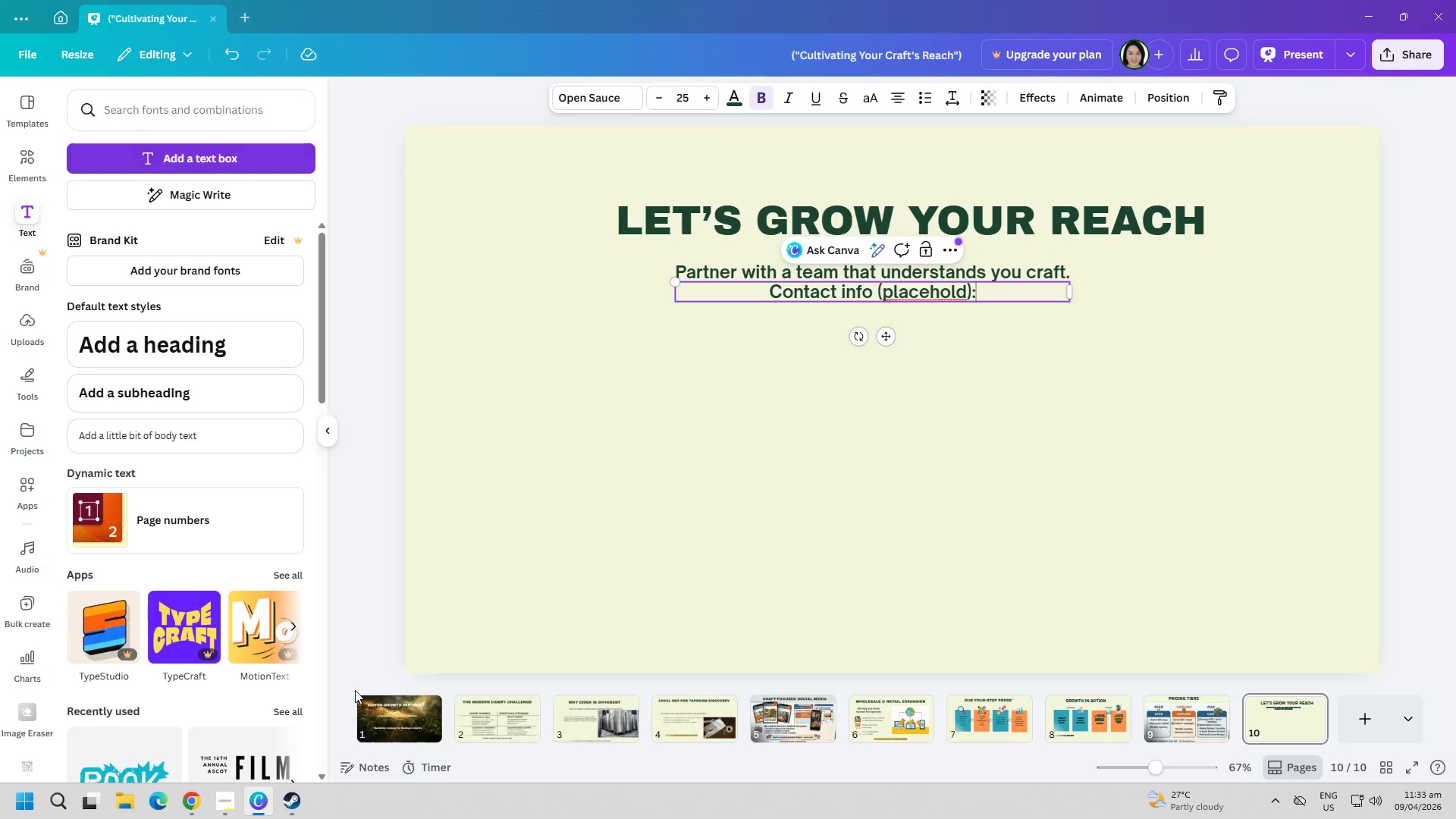 
left_click([964, 288])
 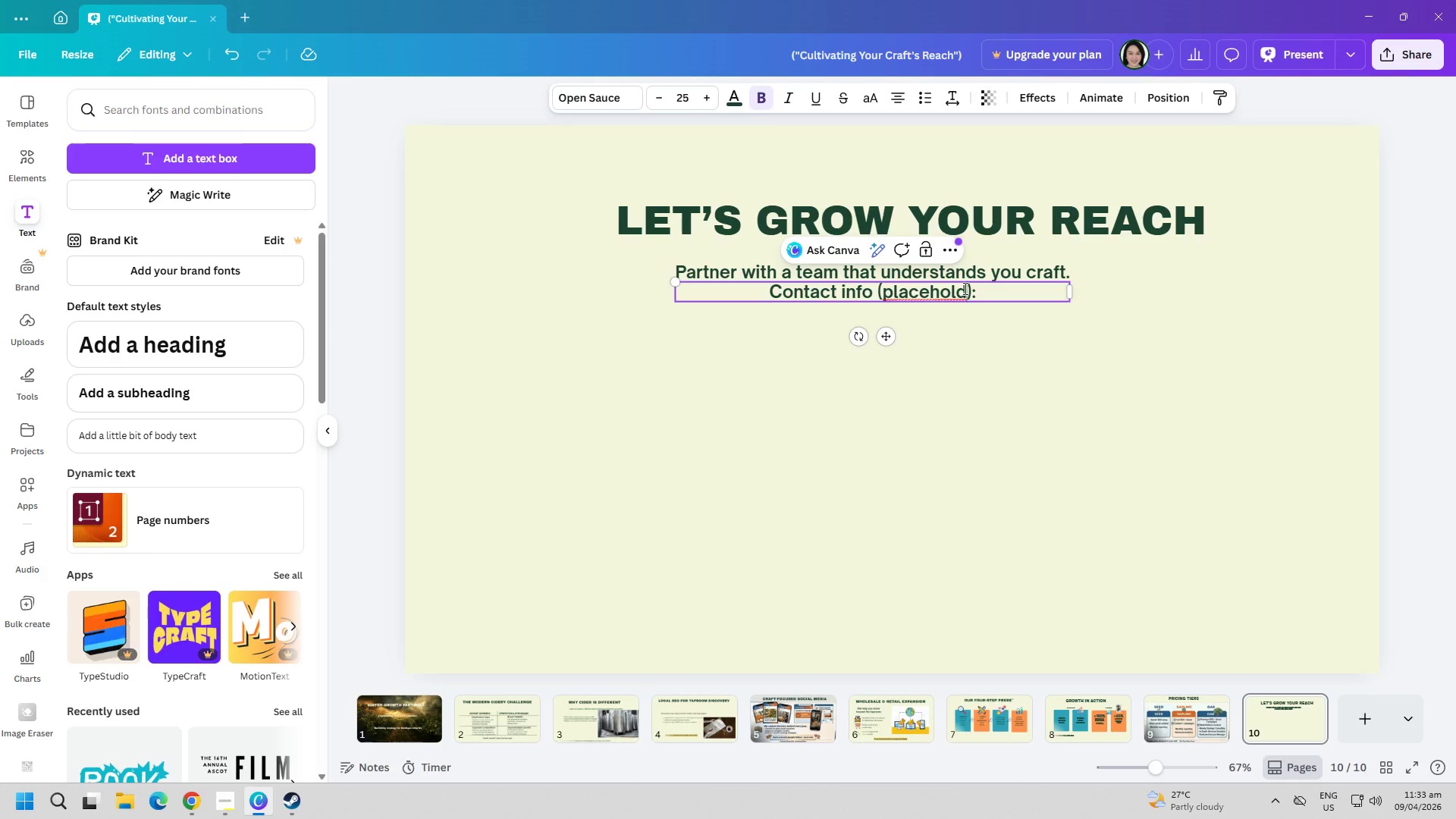 
type(er)
 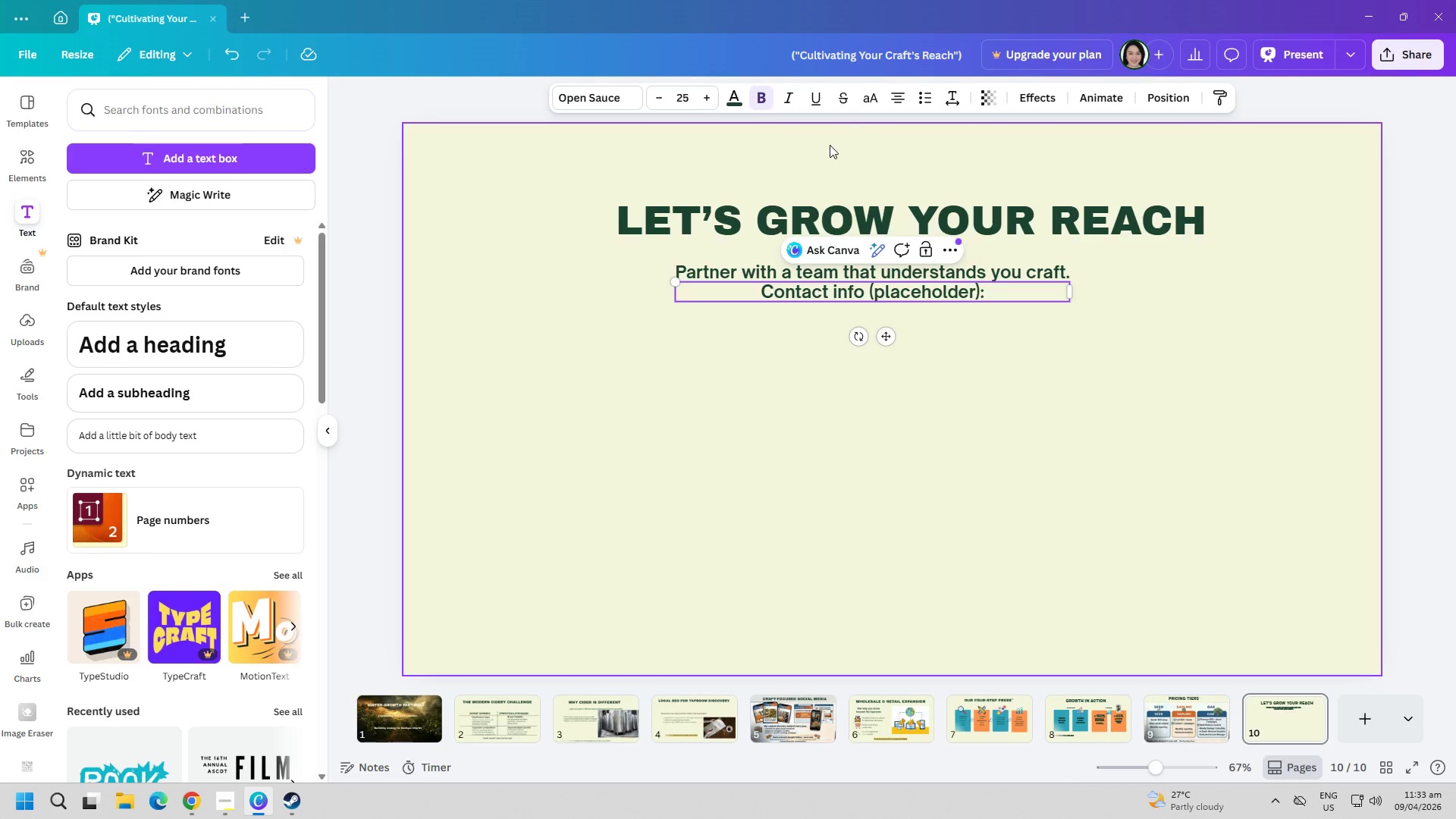 
key(Control+ControlLeft)
 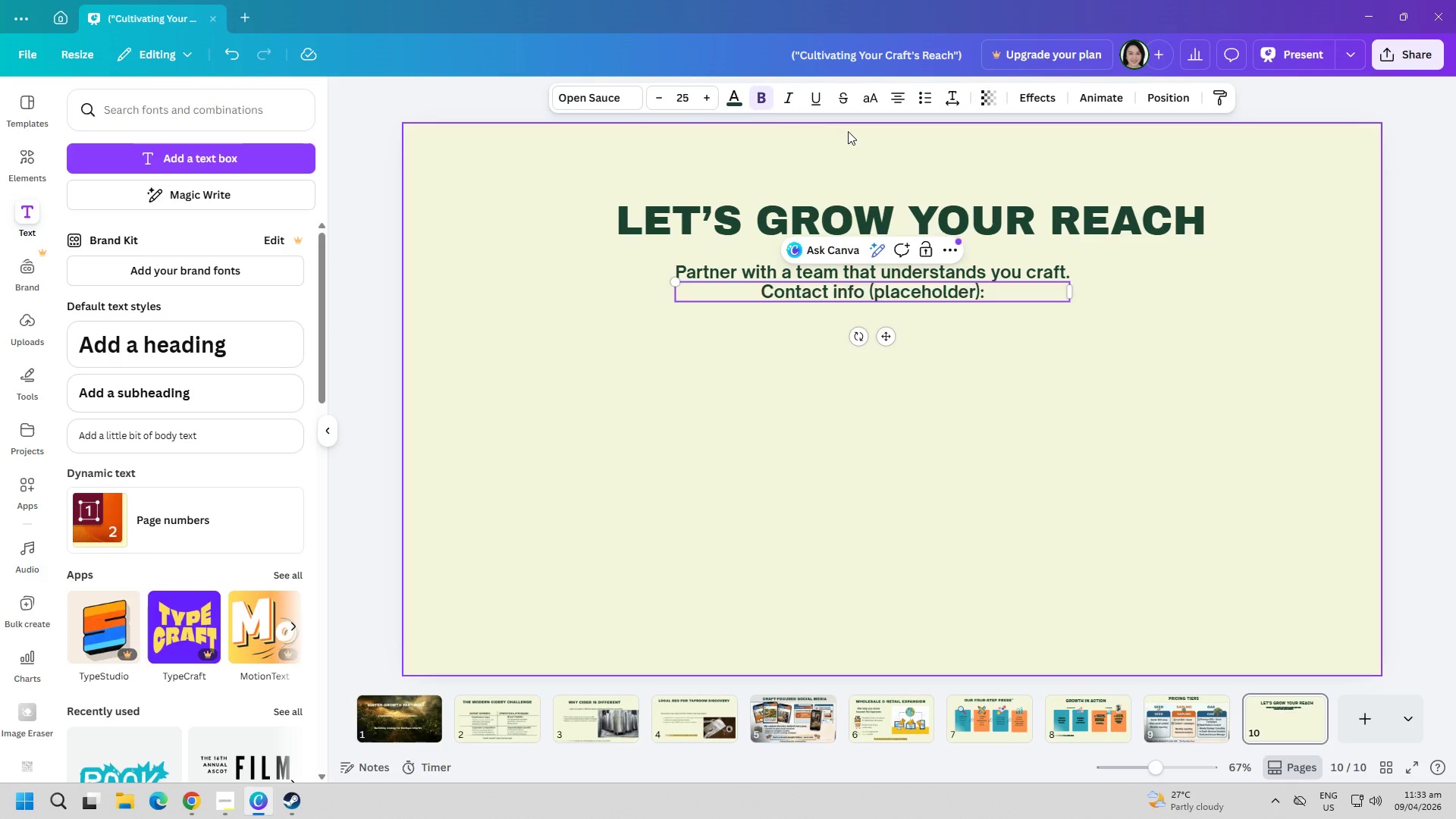 
key(Control+A)
 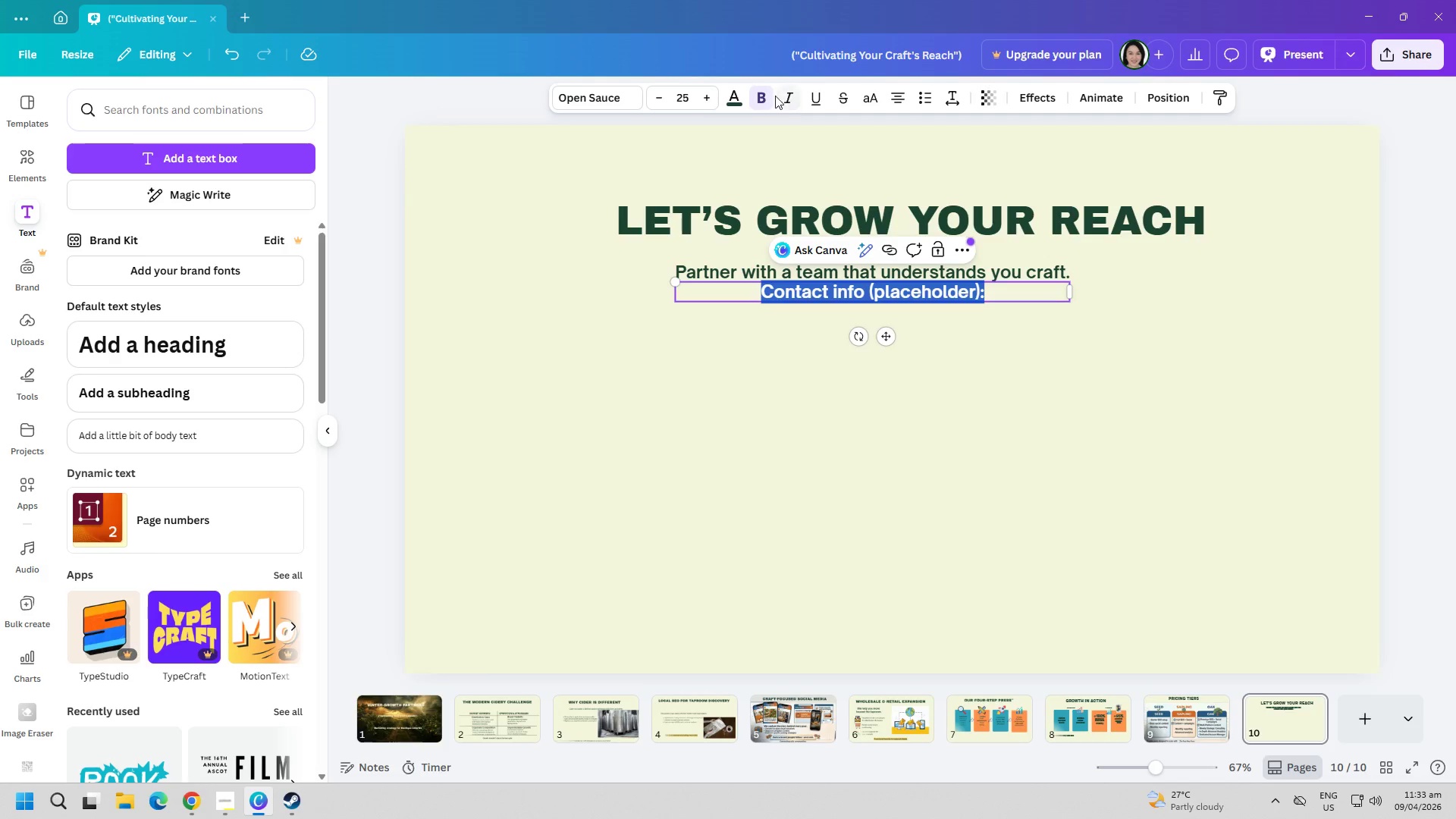 
left_click([767, 92])
 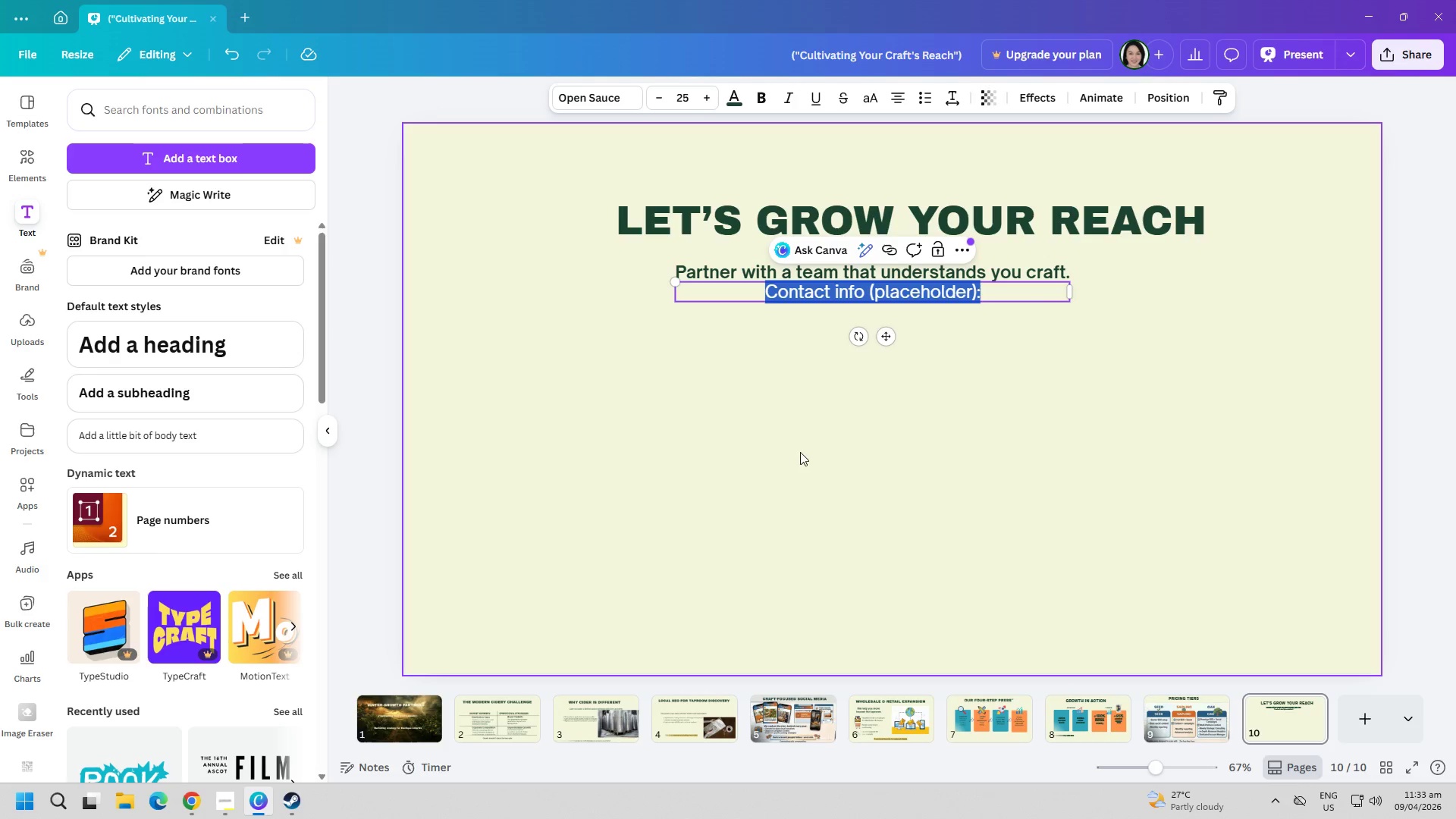 
left_click([810, 418])
 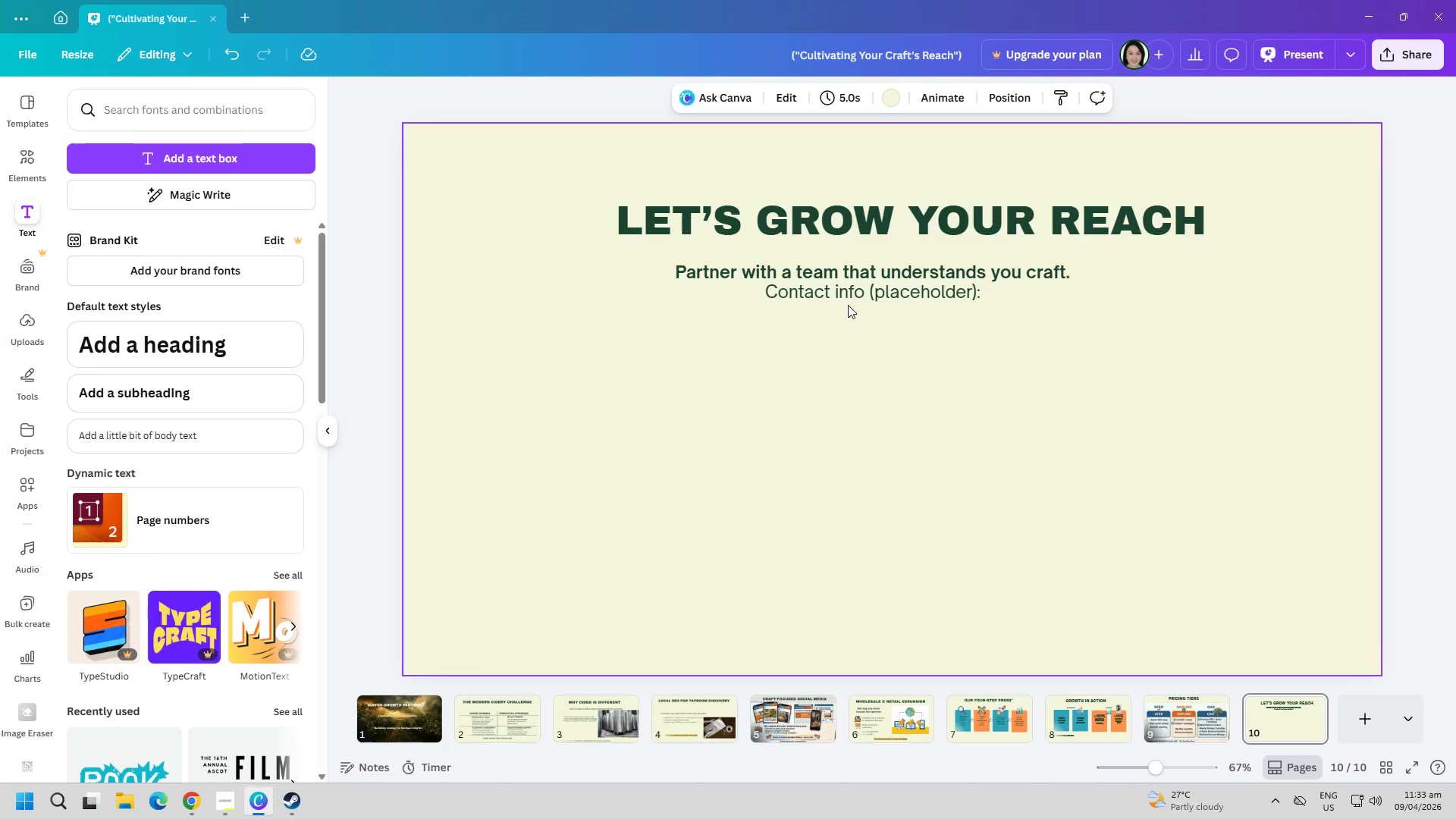 
left_click_drag(start_coordinate=[858, 291], to_coordinate=[758, 422])
 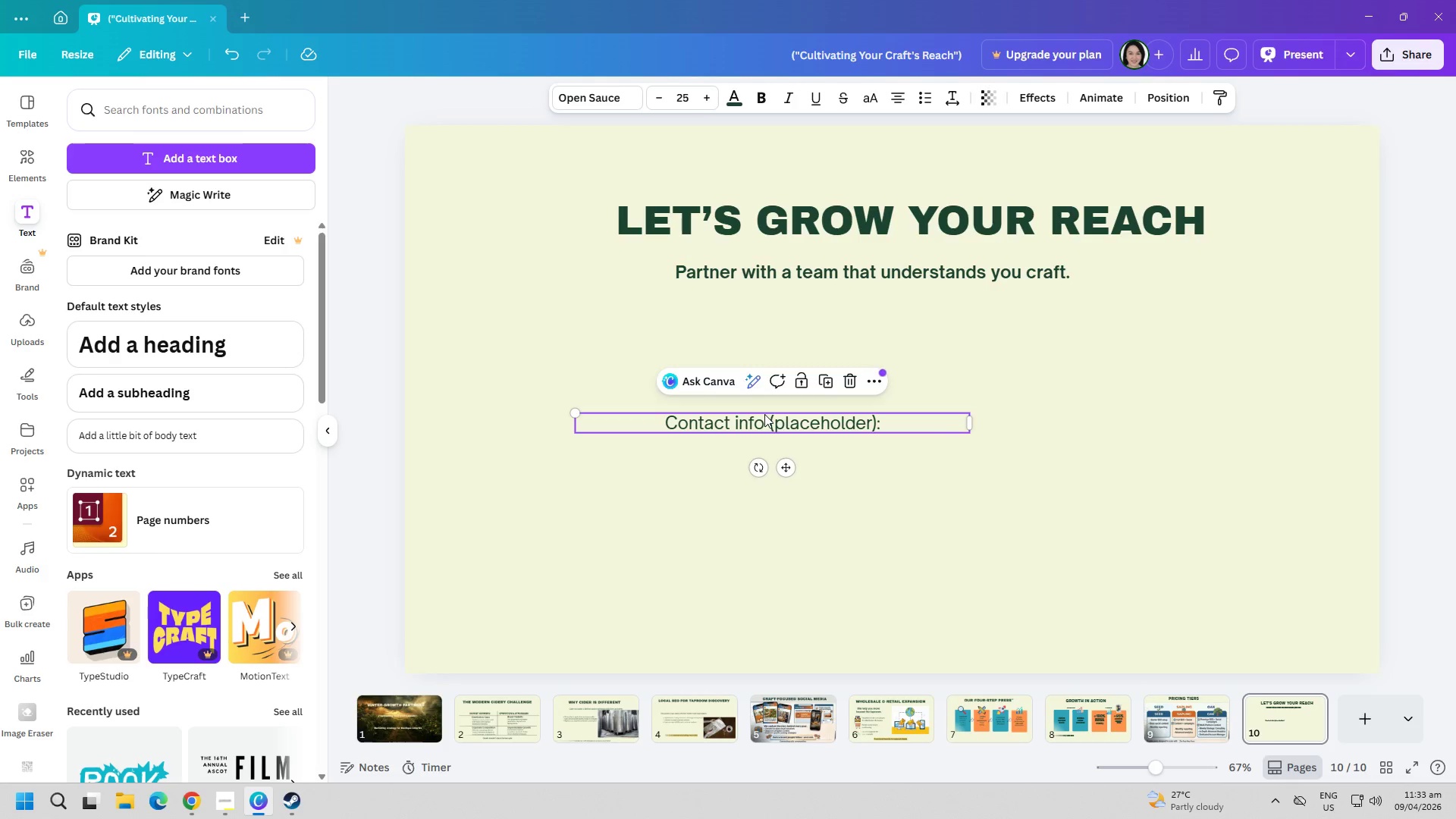 
double_click([764, 414])
 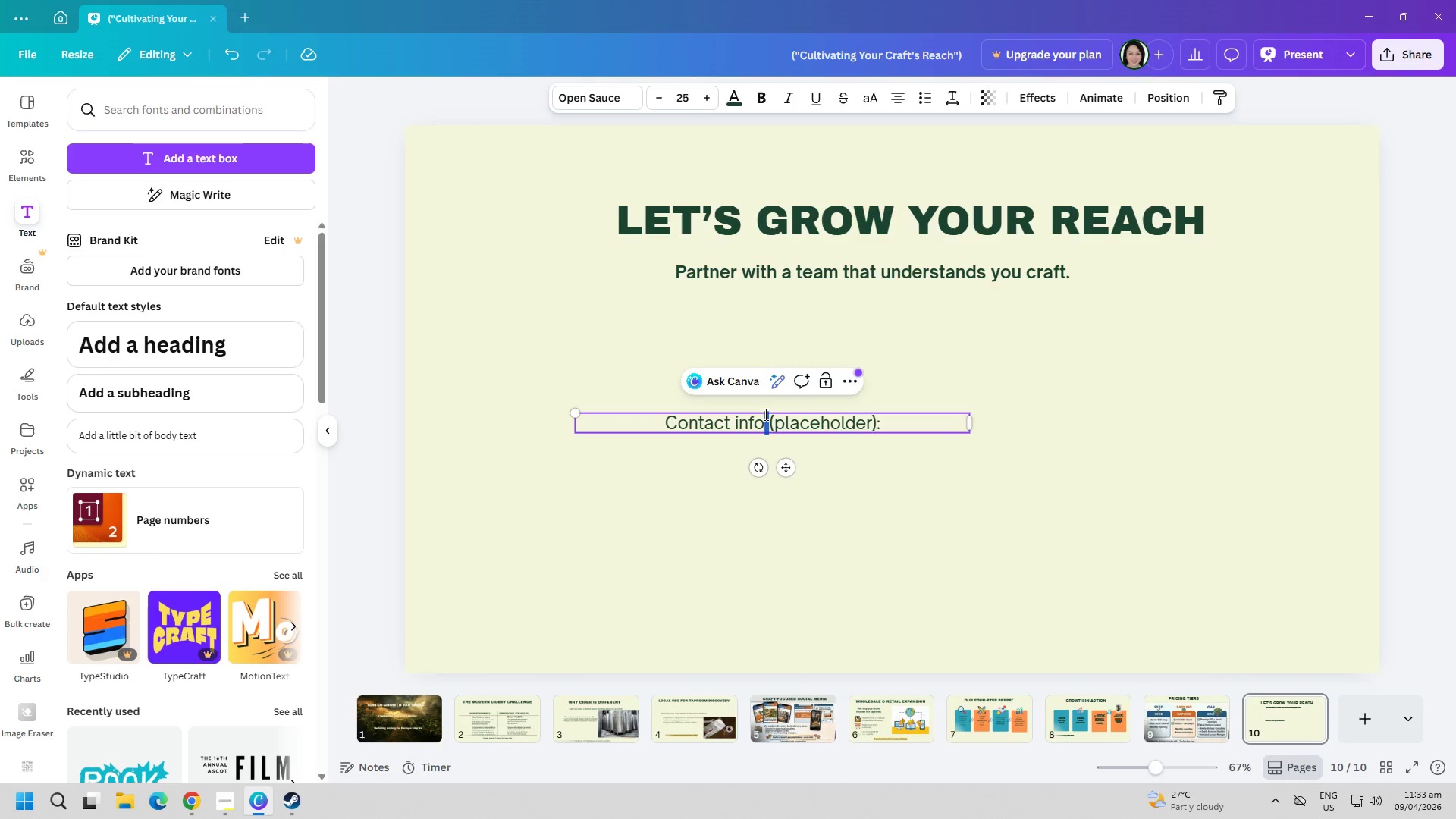 
triple_click([764, 414])
 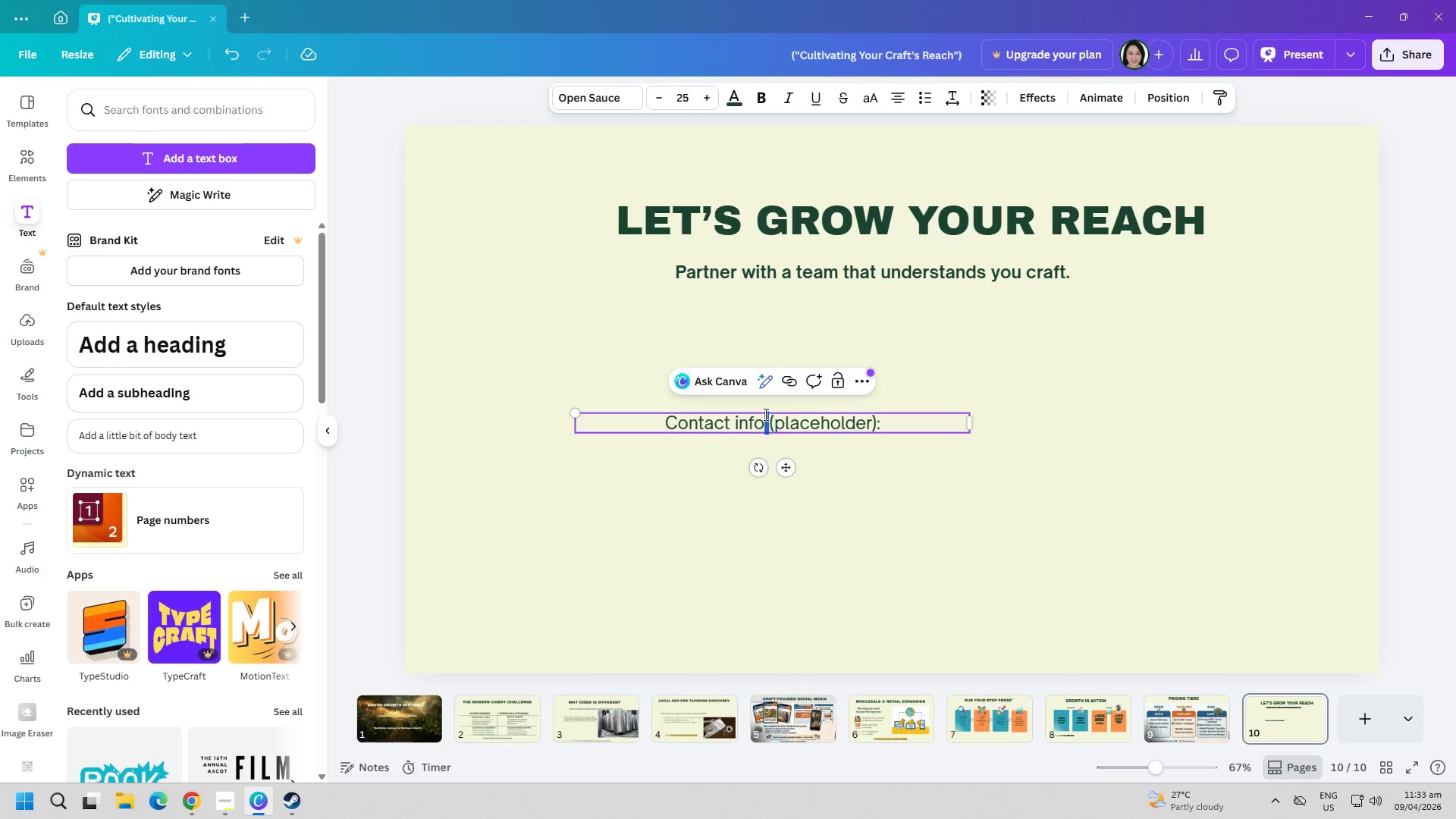 
key(Control+ControlLeft)
 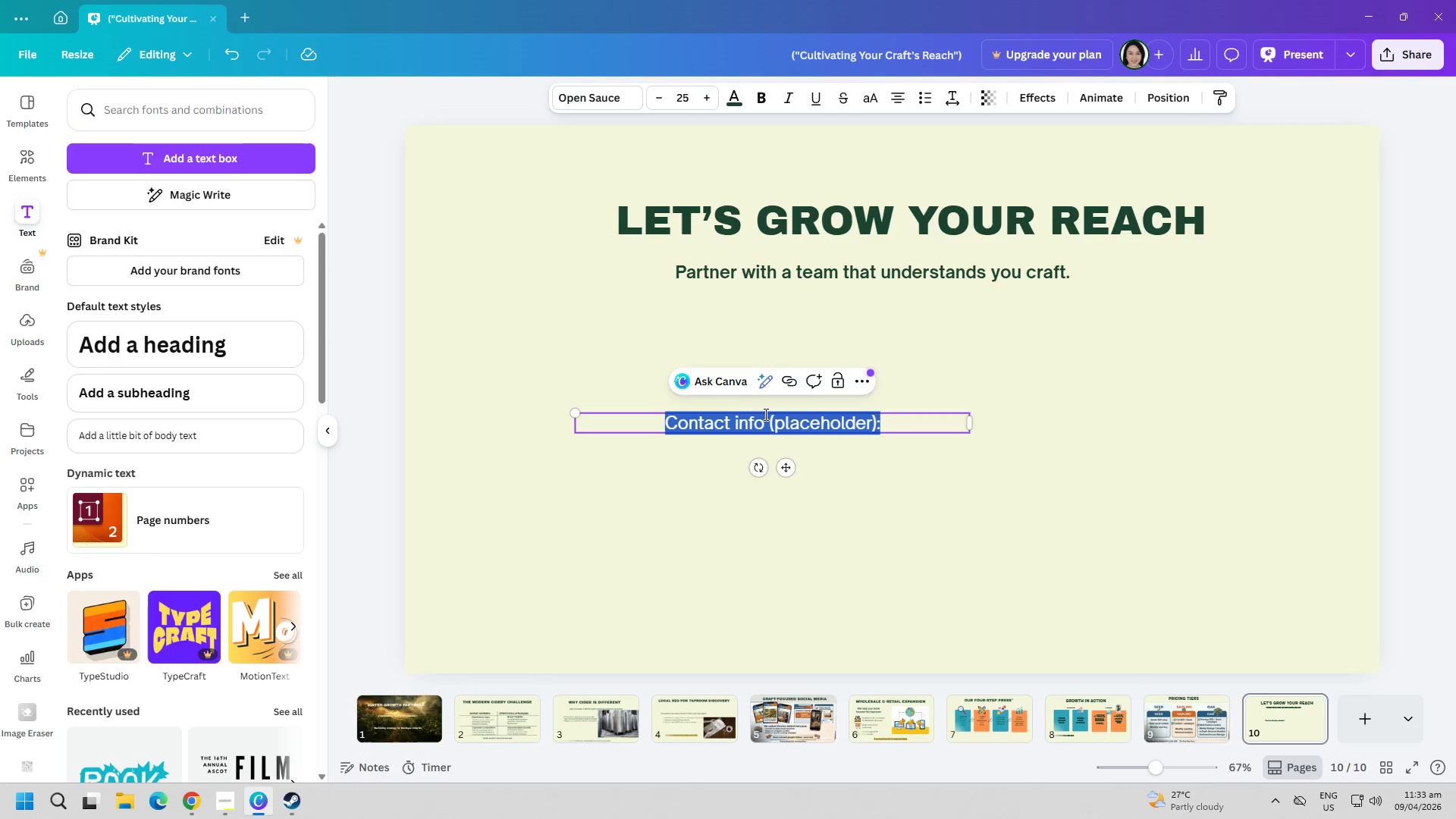 
key(Control+A)
 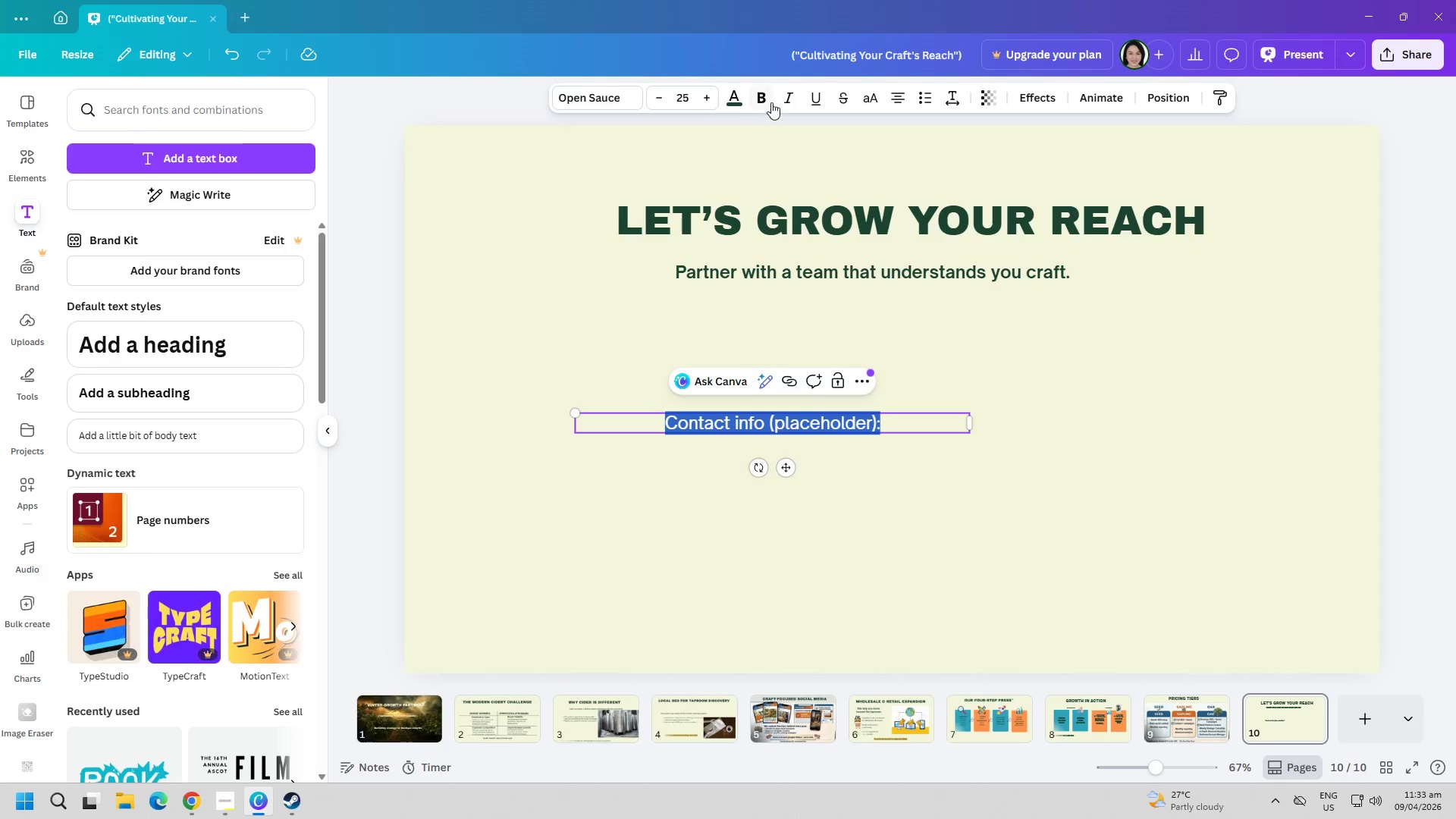 
left_click([763, 100])
 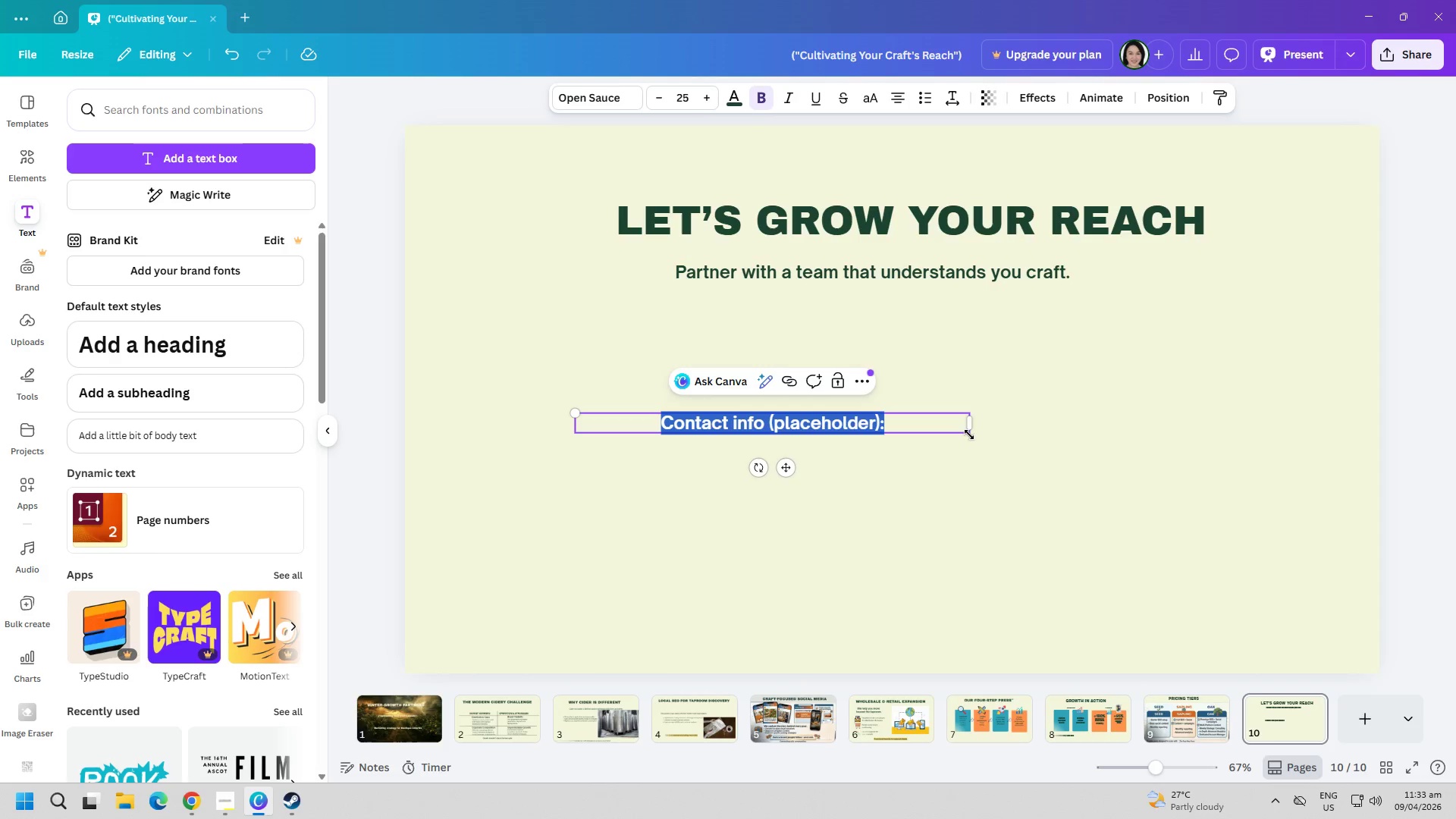 
left_click_drag(start_coordinate=[969, 435], to_coordinate=[1097, 466])
 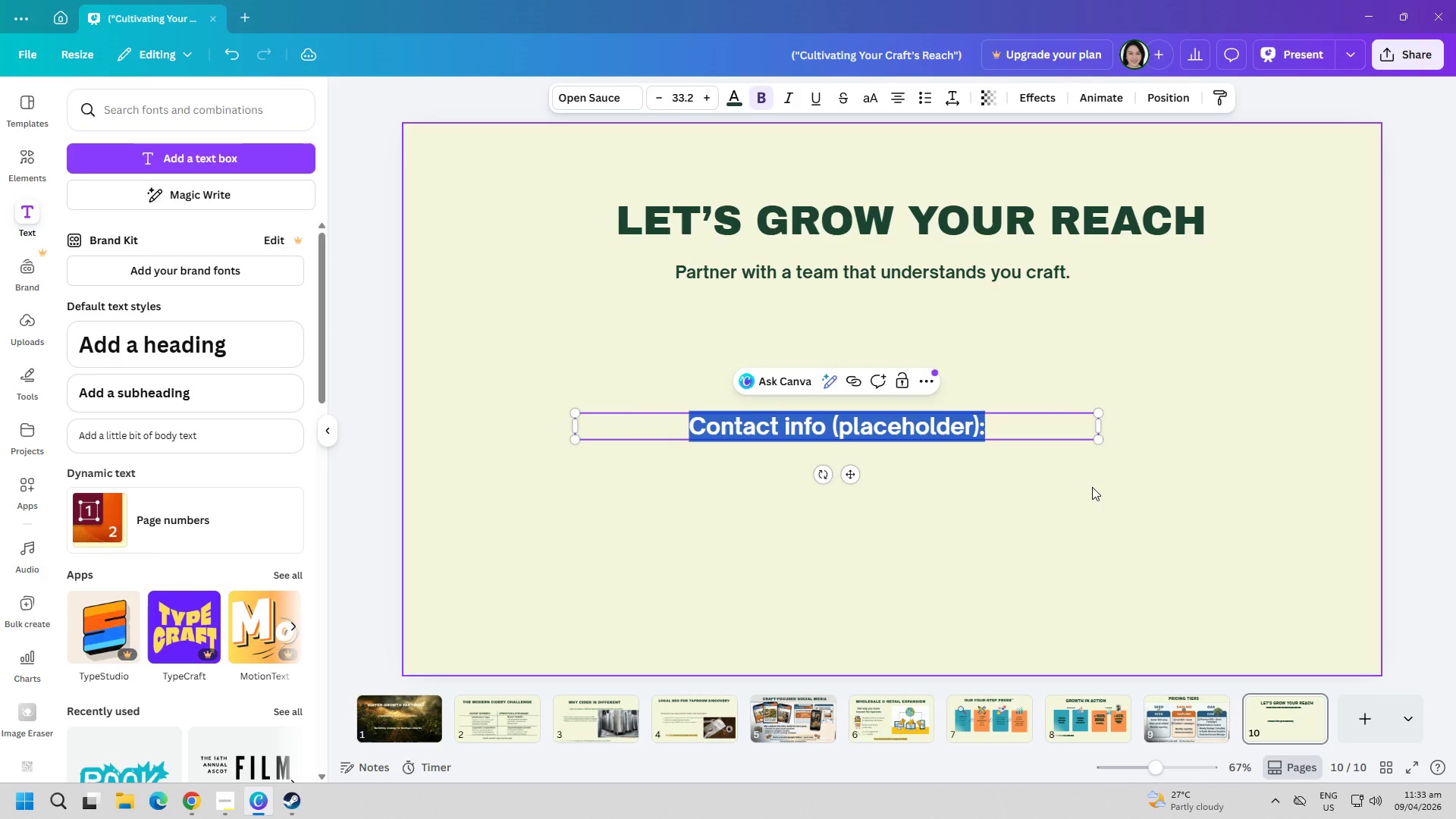 
left_click([1090, 489])
 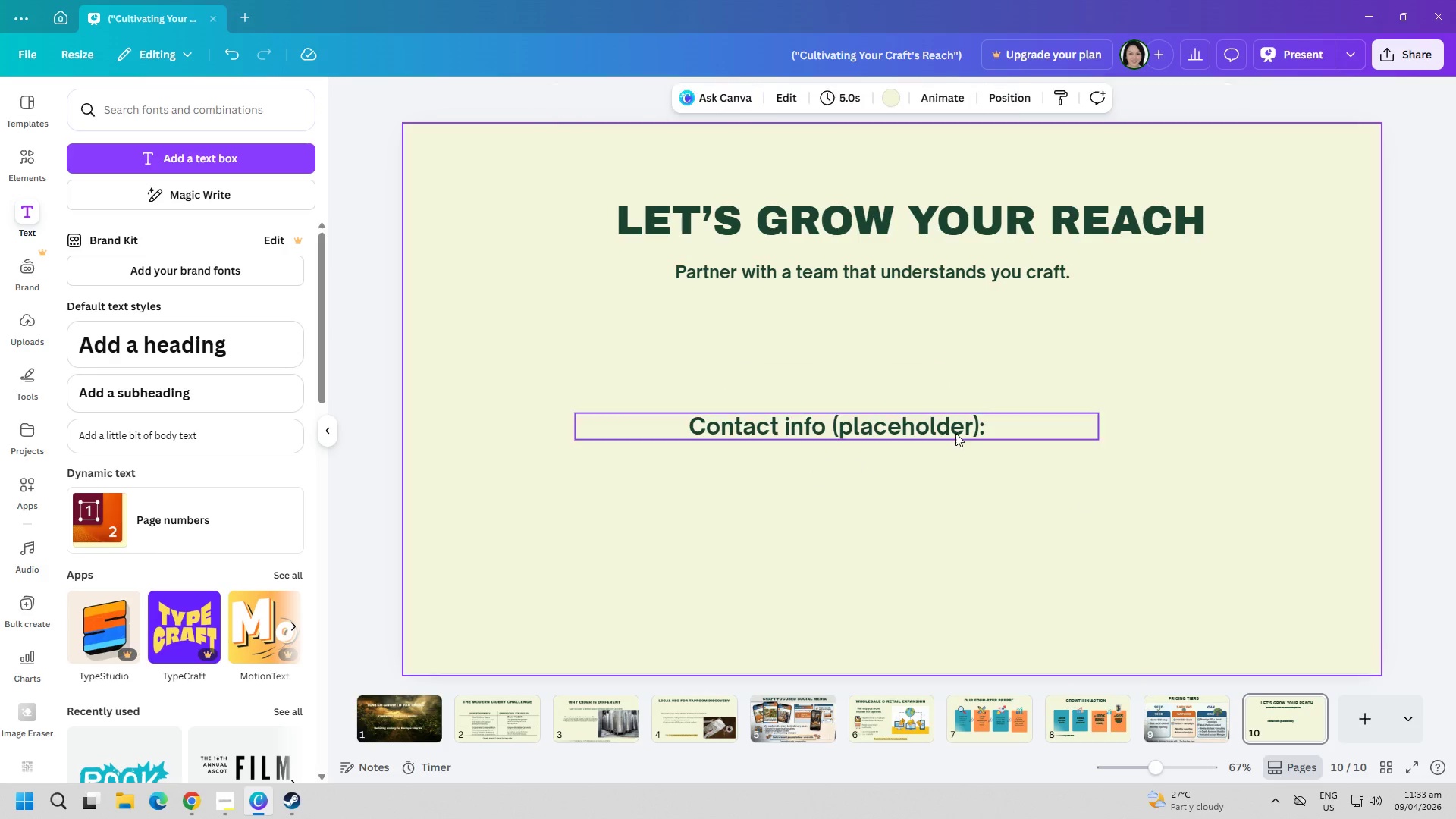 
left_click_drag(start_coordinate=[951, 435], to_coordinate=[915, 363])
 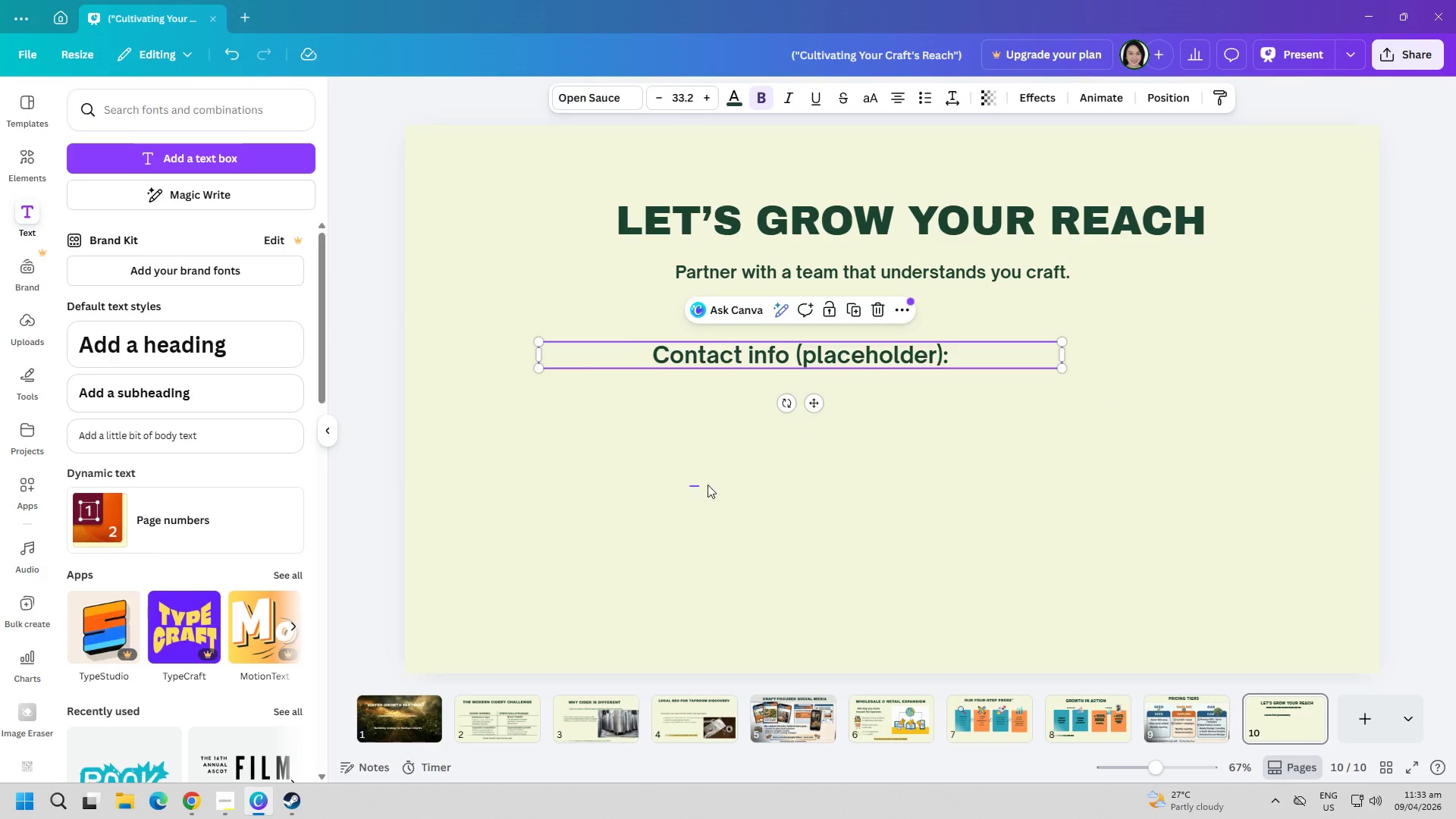 
left_click_drag(start_coordinate=[689, 485], to_coordinate=[710, 482])
 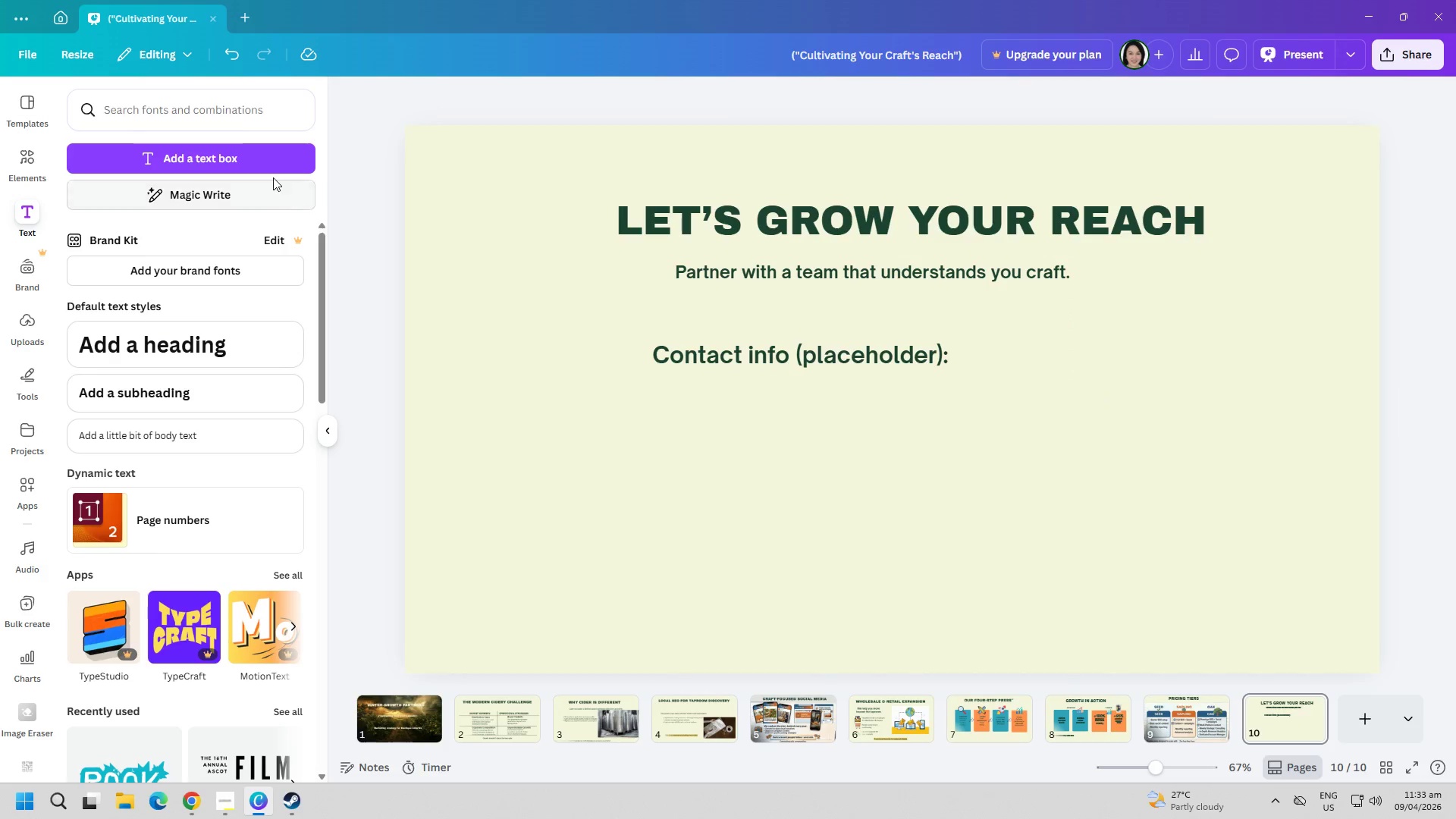 
double_click([273, 175])
 